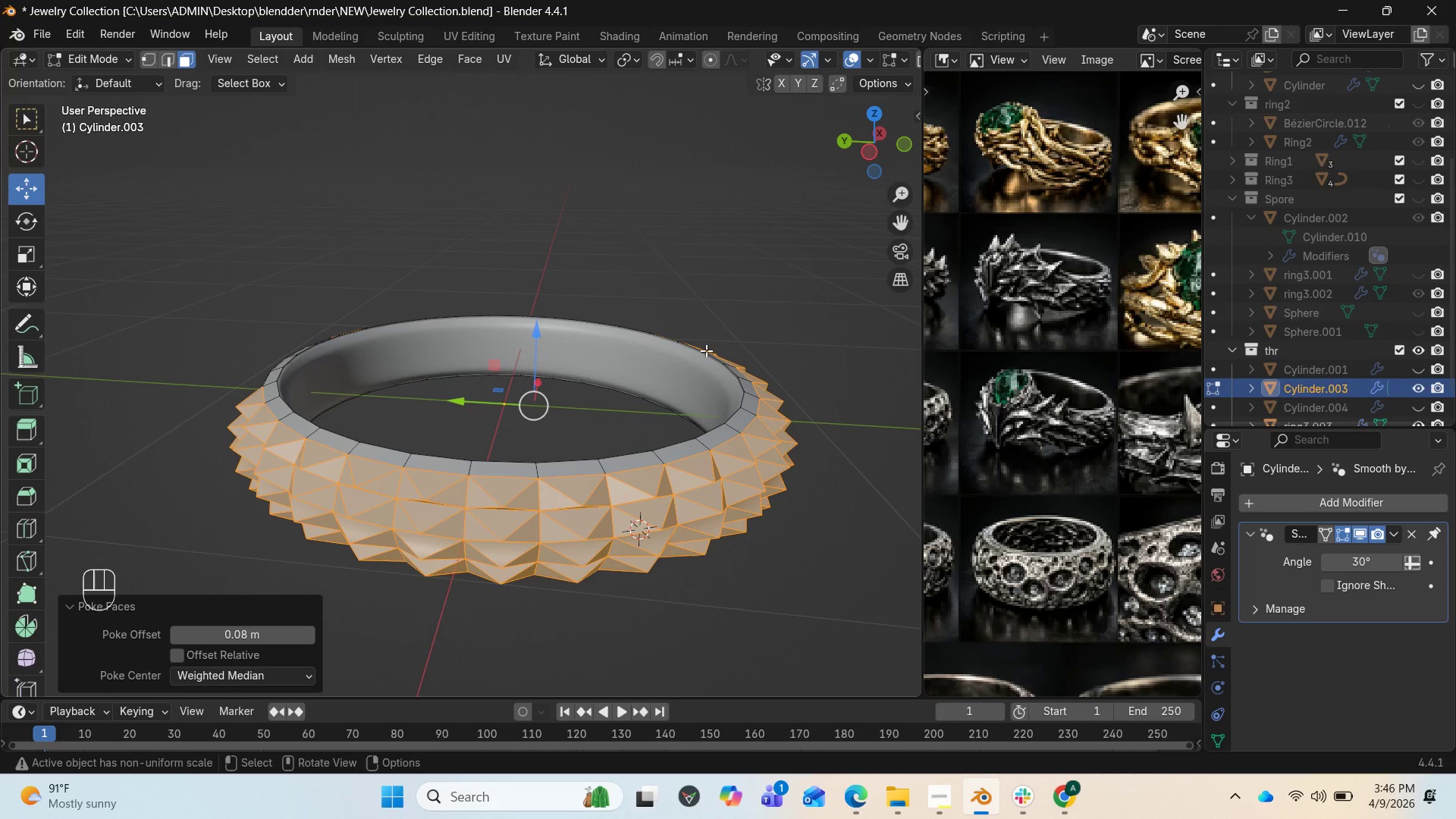 
key(Tab)
 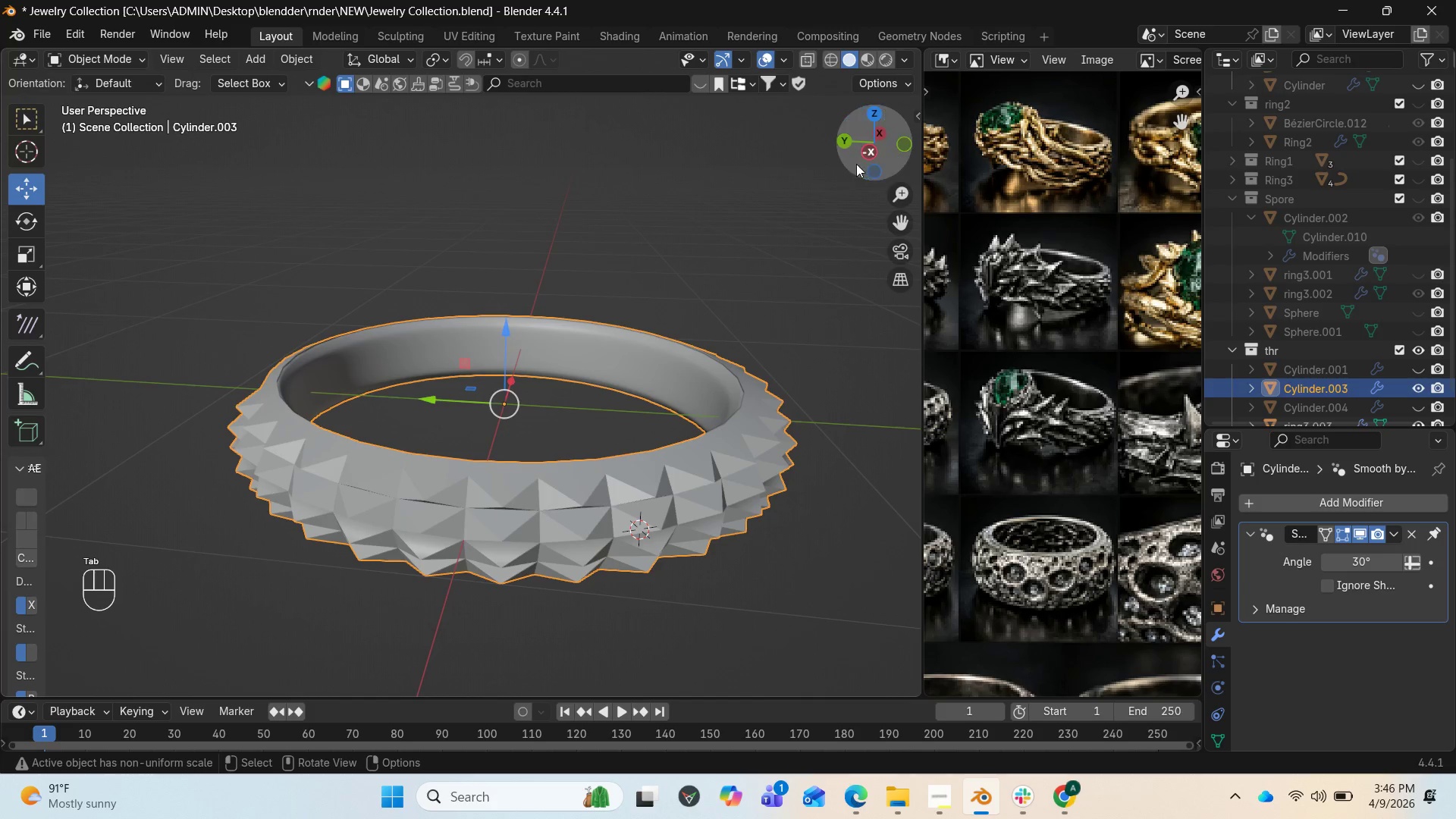 
left_click_drag(start_coordinate=[862, 146], to_coordinate=[156, 146])
 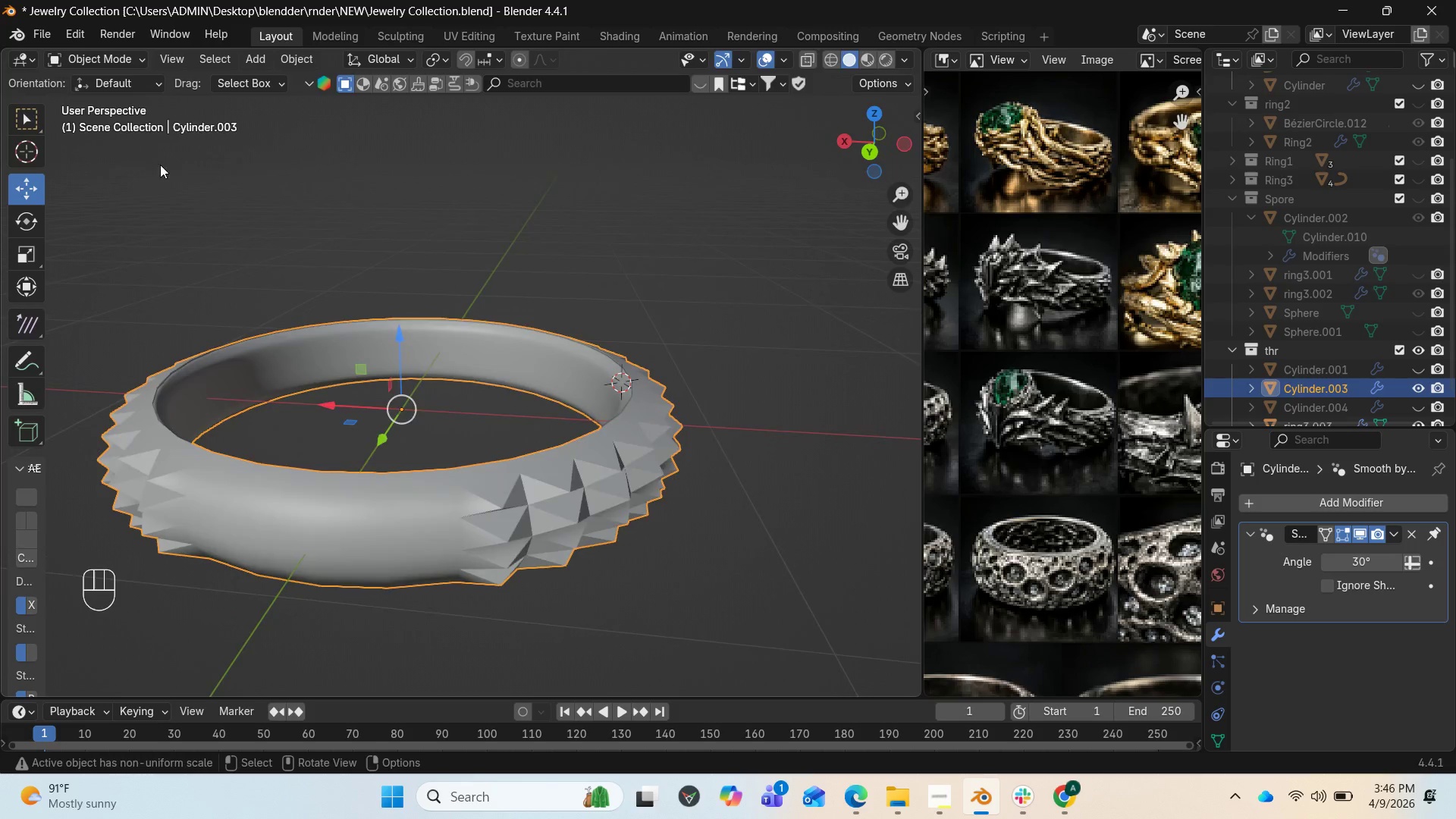 
key(Tab)
 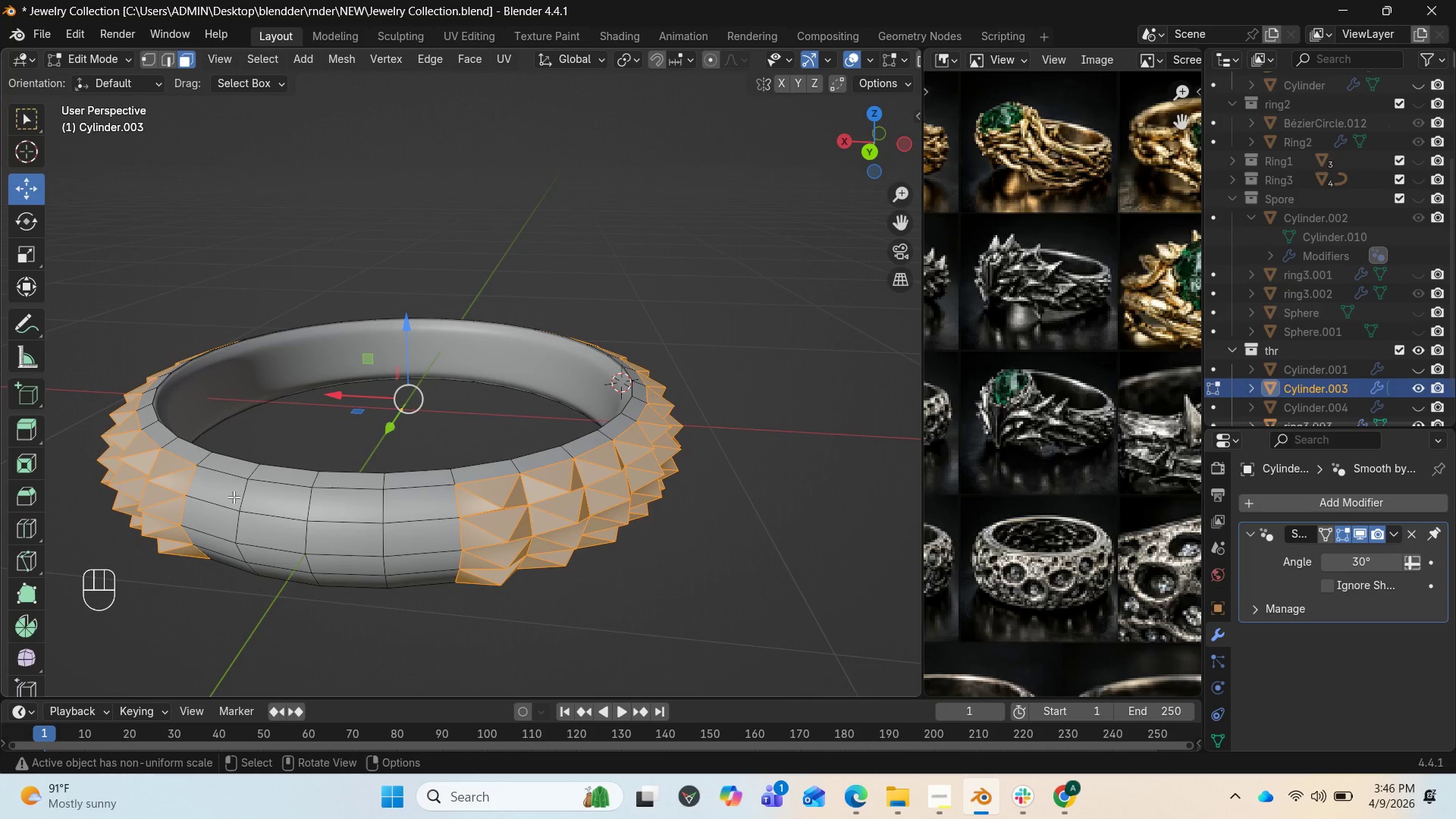 
wait(9.92)
 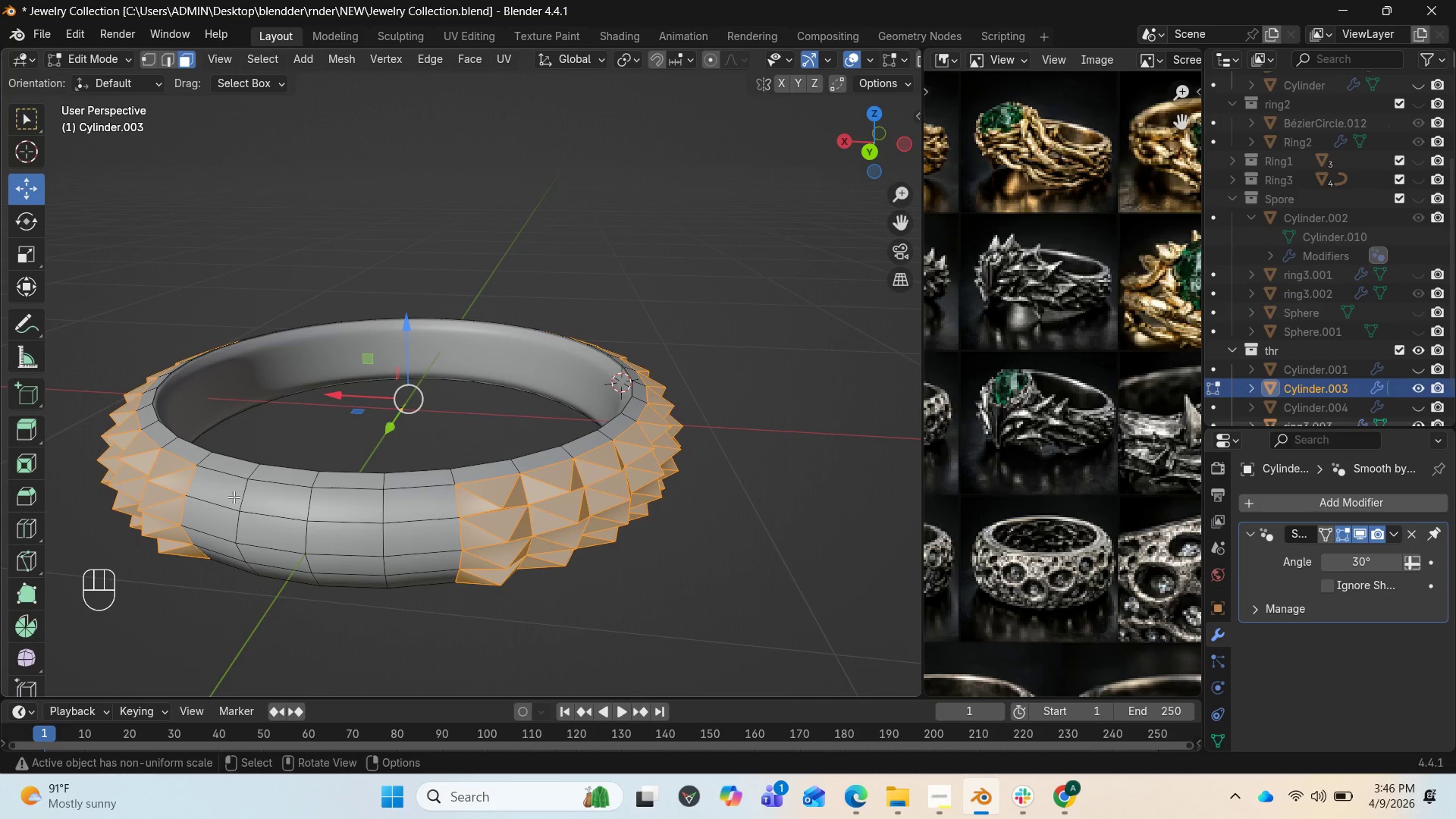 
hold_key(key=CapsLock, duration=1.45)
 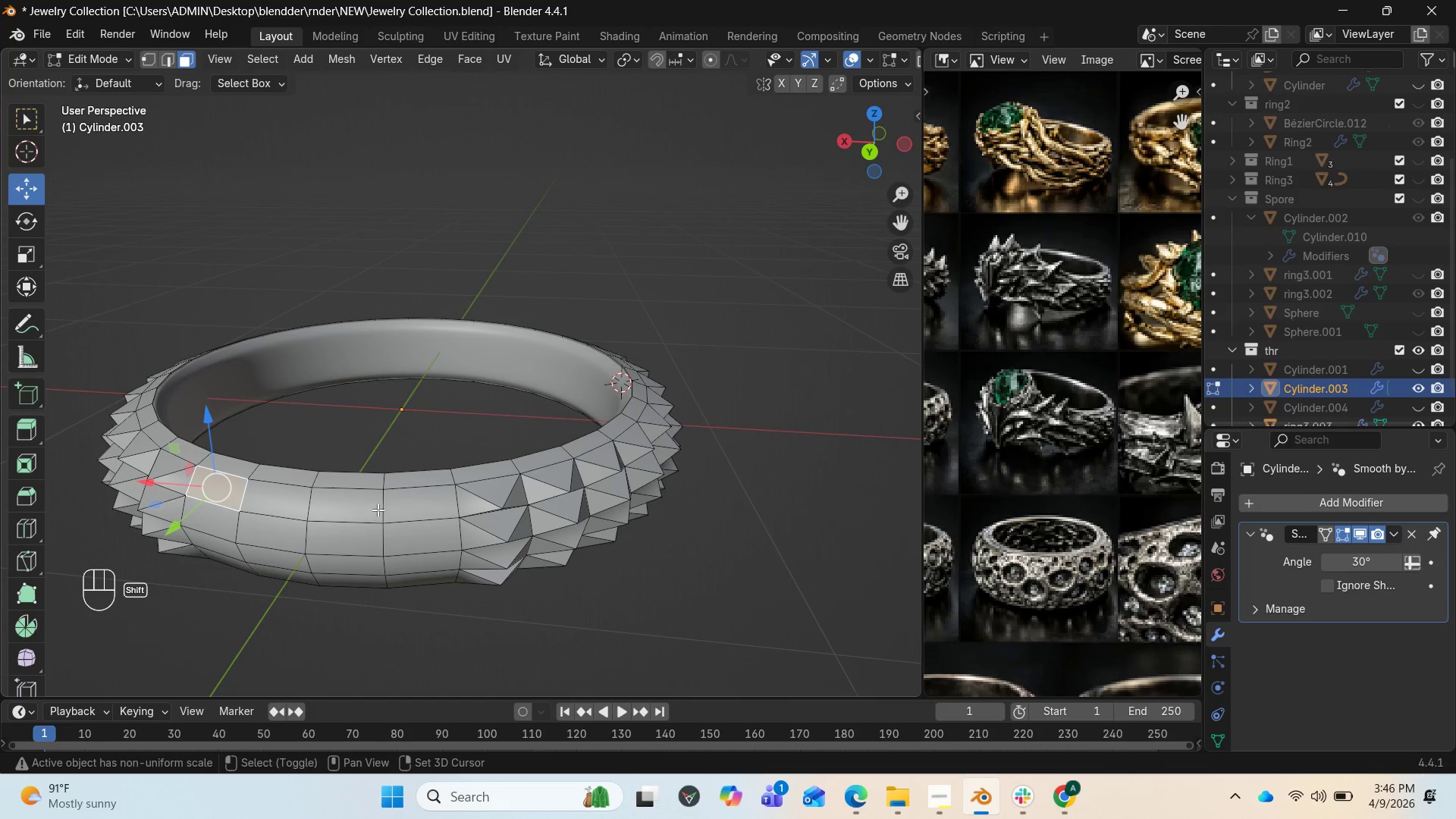 
left_click([238, 500])
 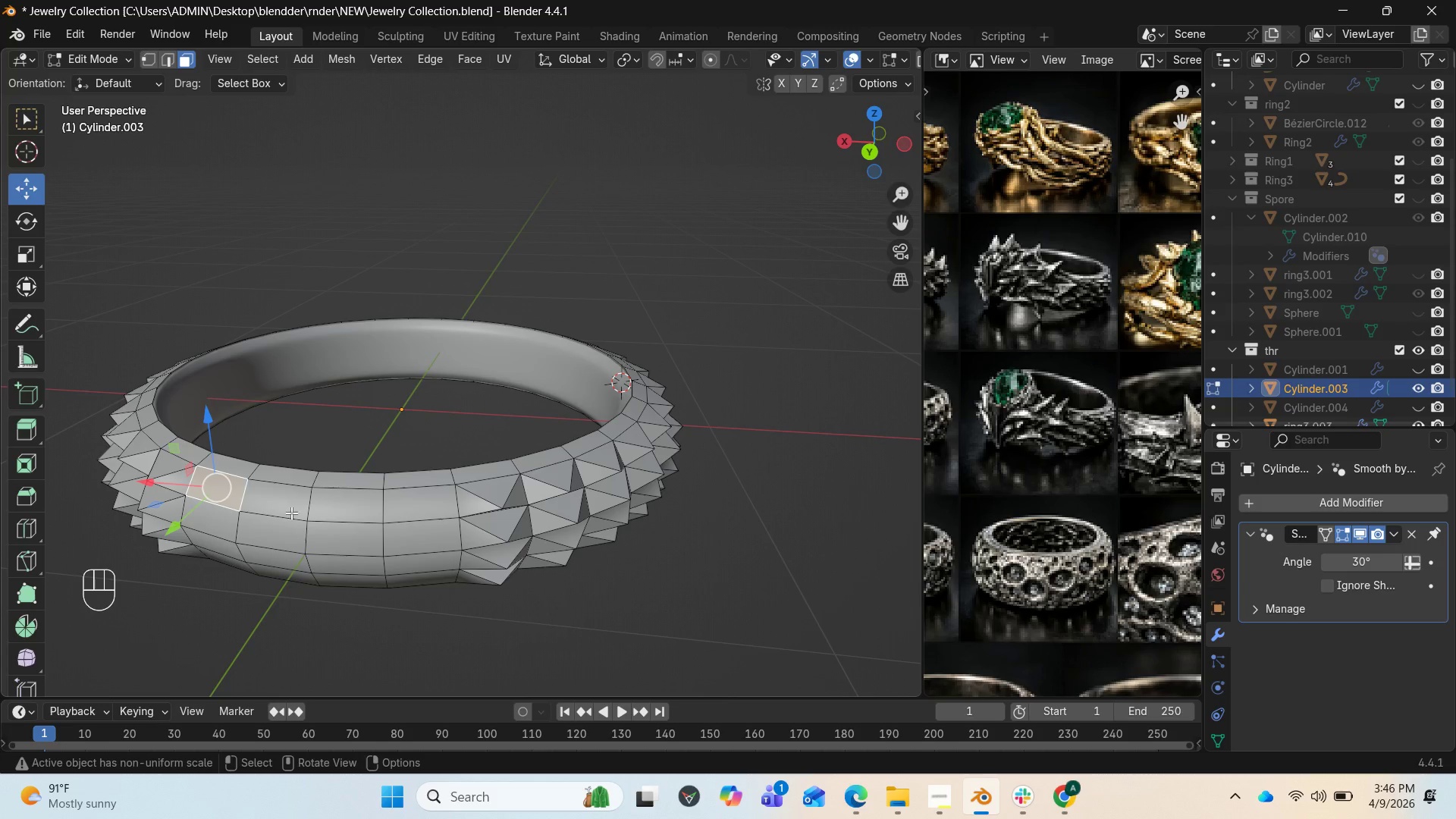 
hold_key(key=ShiftLeft, duration=1.66)
left_click([407, 507])
 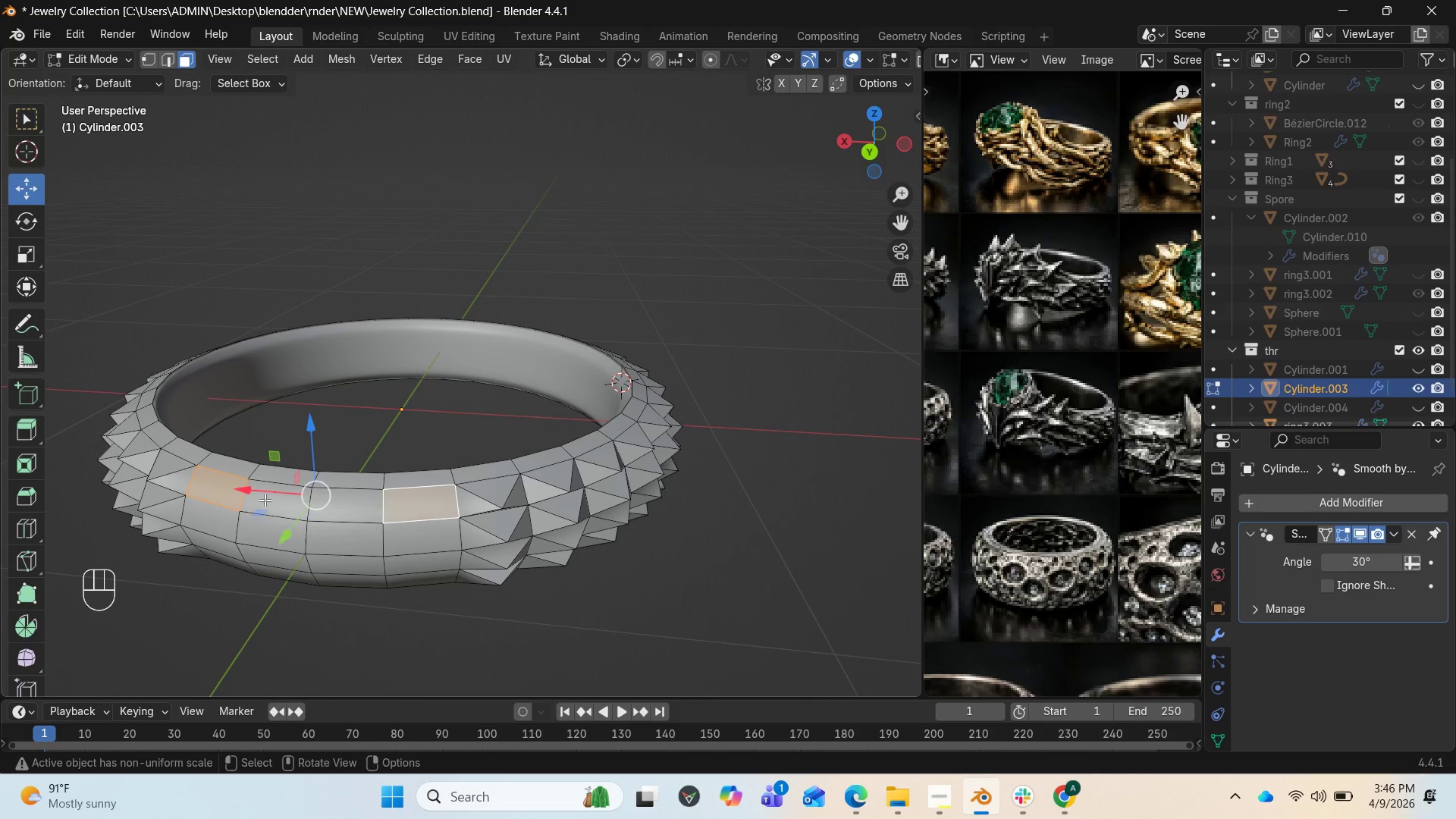 
mouse_move([287, 519])
 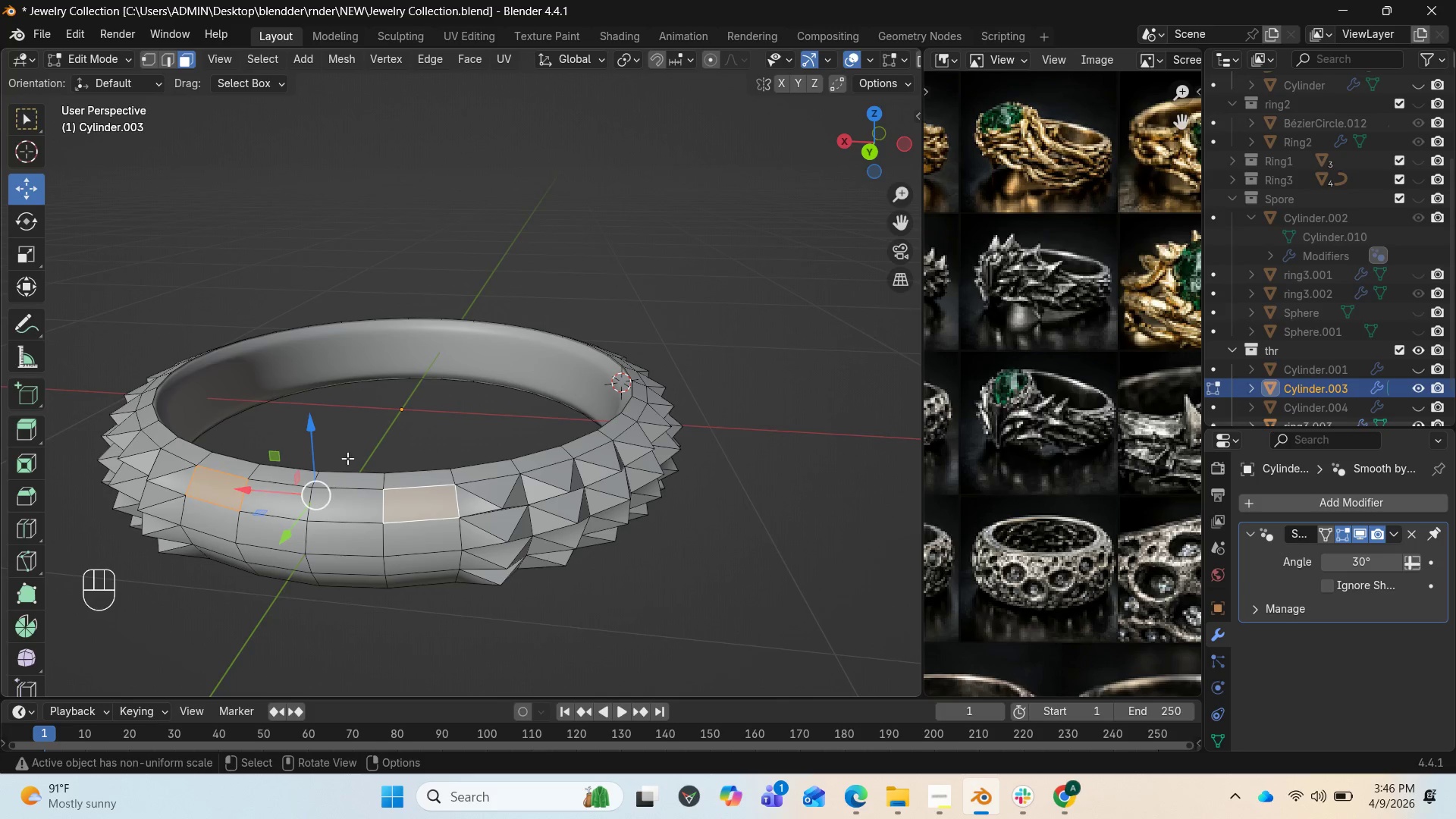 
left_click_drag(start_coordinate=[870, 148], to_coordinate=[12, 95])
 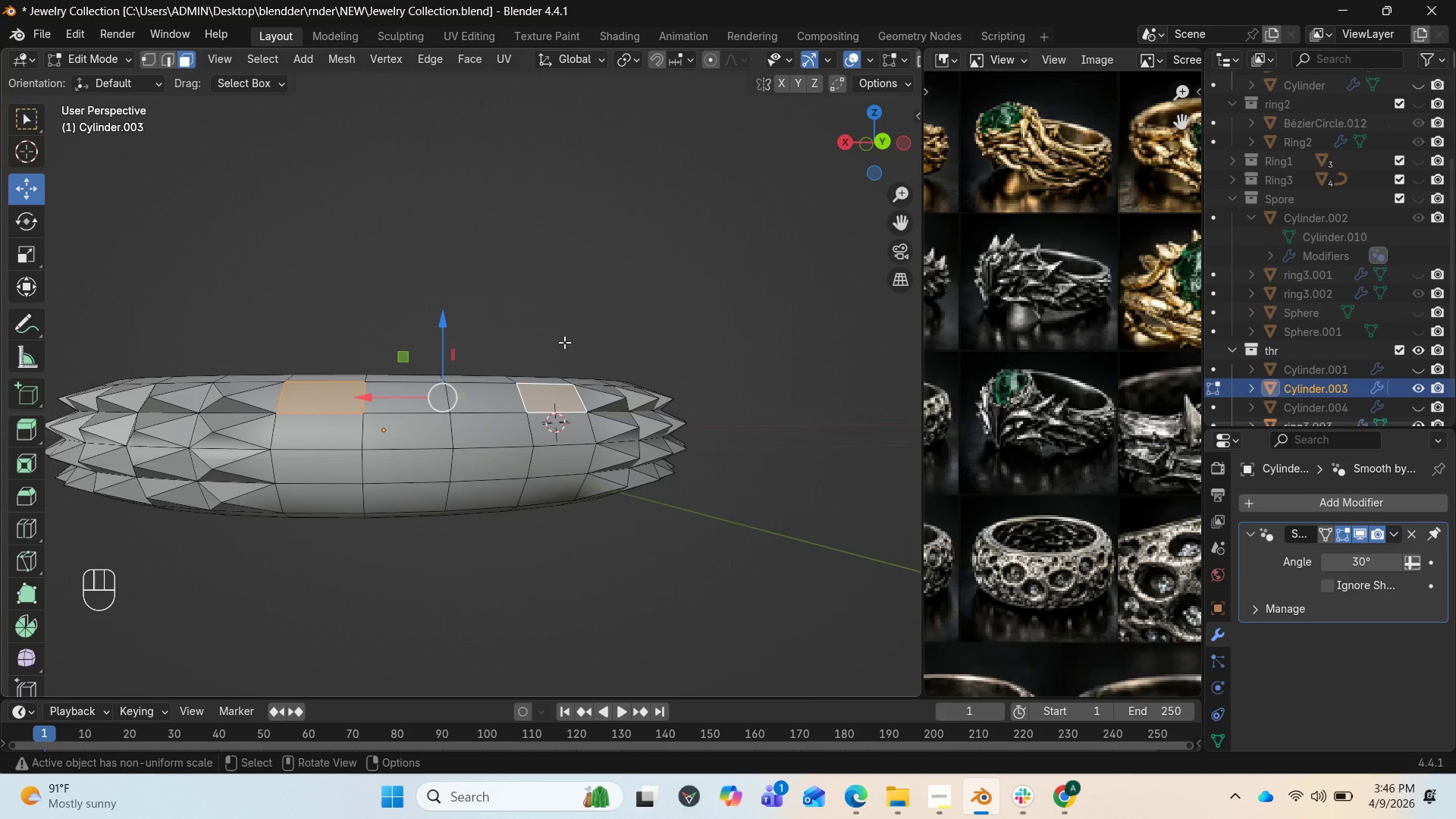 
hold_key(key=ShiftLeft, duration=11.05)
left_click([396, 410])
 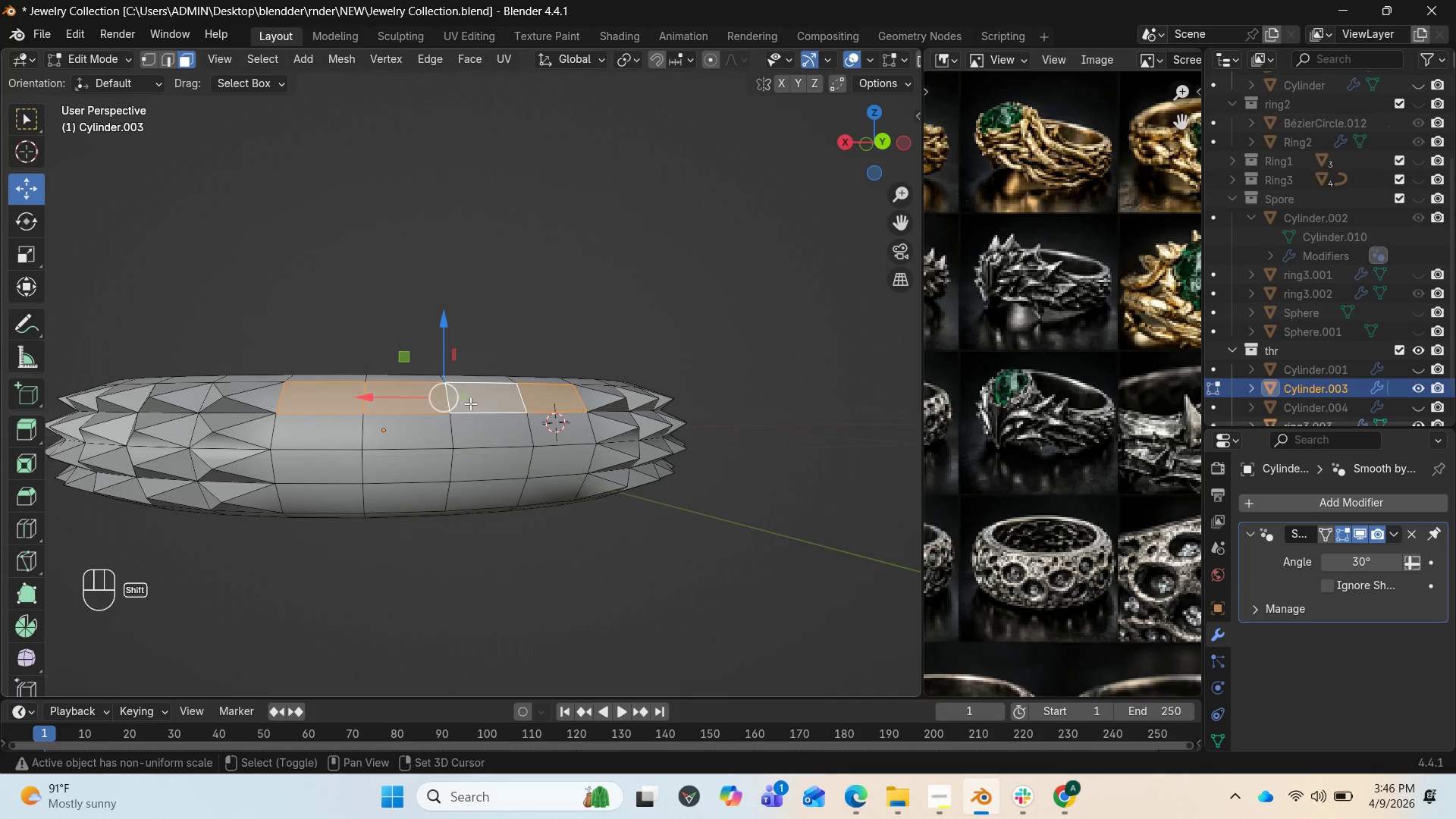 
left_click([483, 439])
 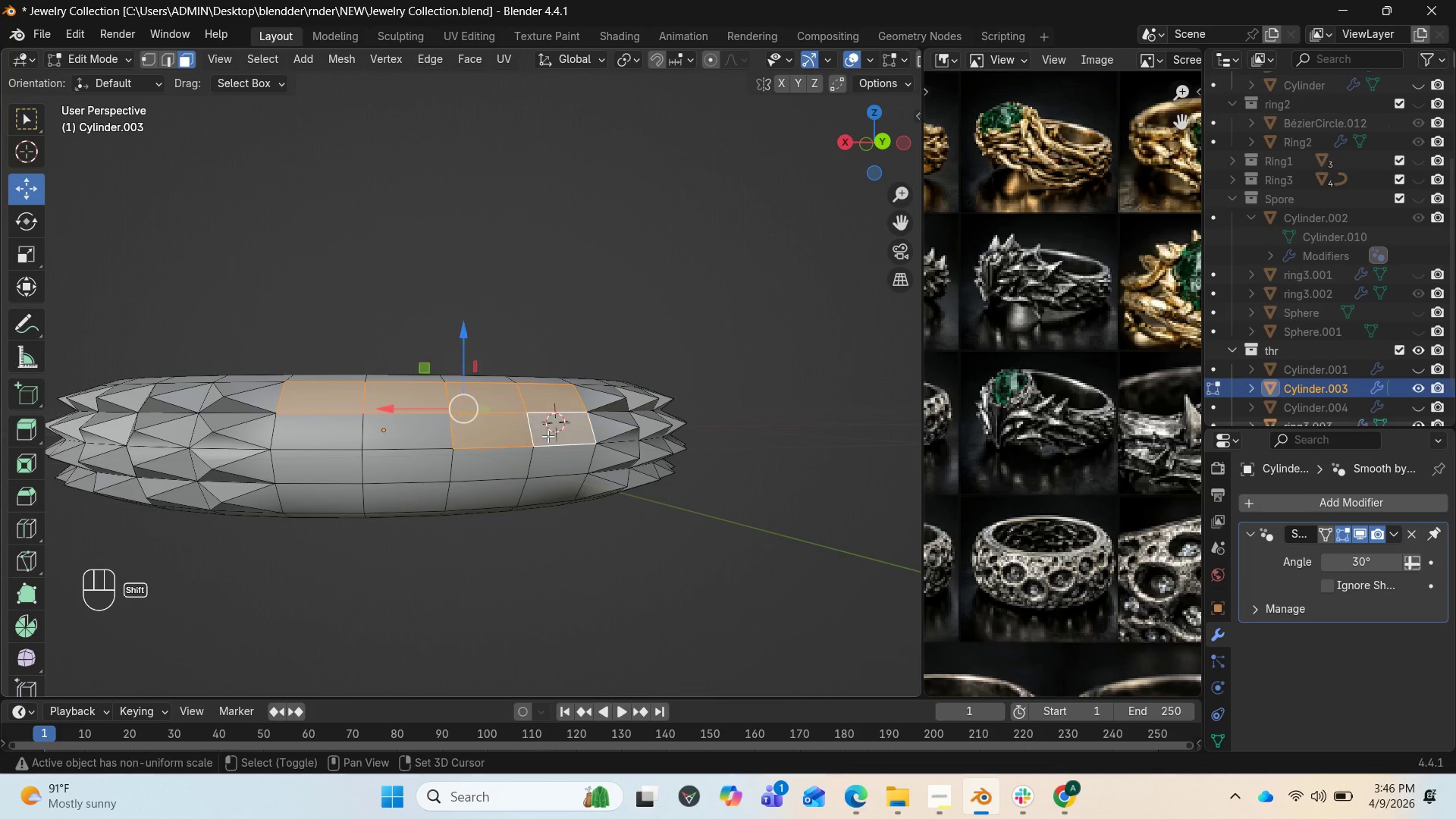 
left_click([551, 457])
 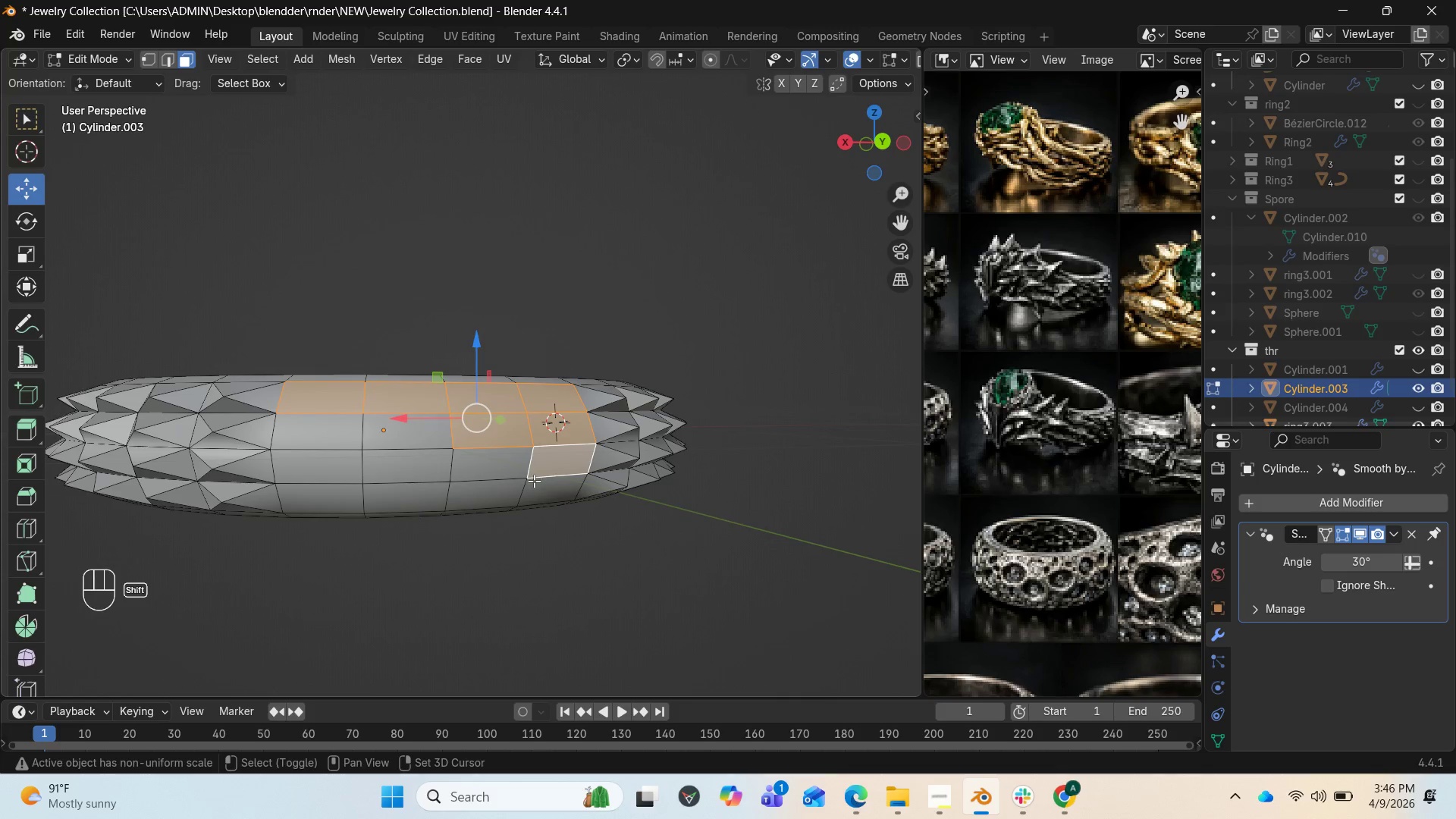 
left_click([534, 483])
 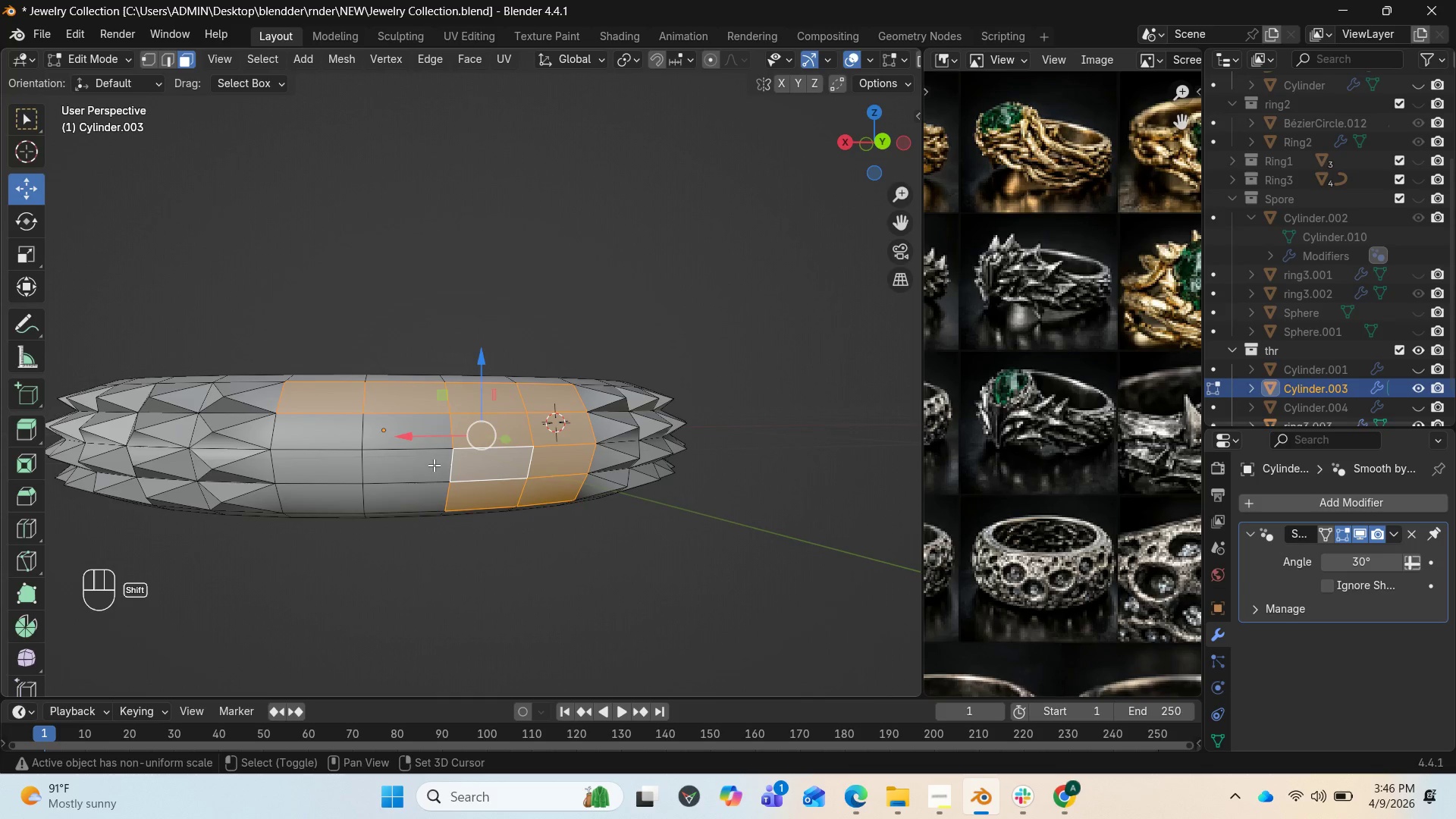 
left_click([392, 494])
 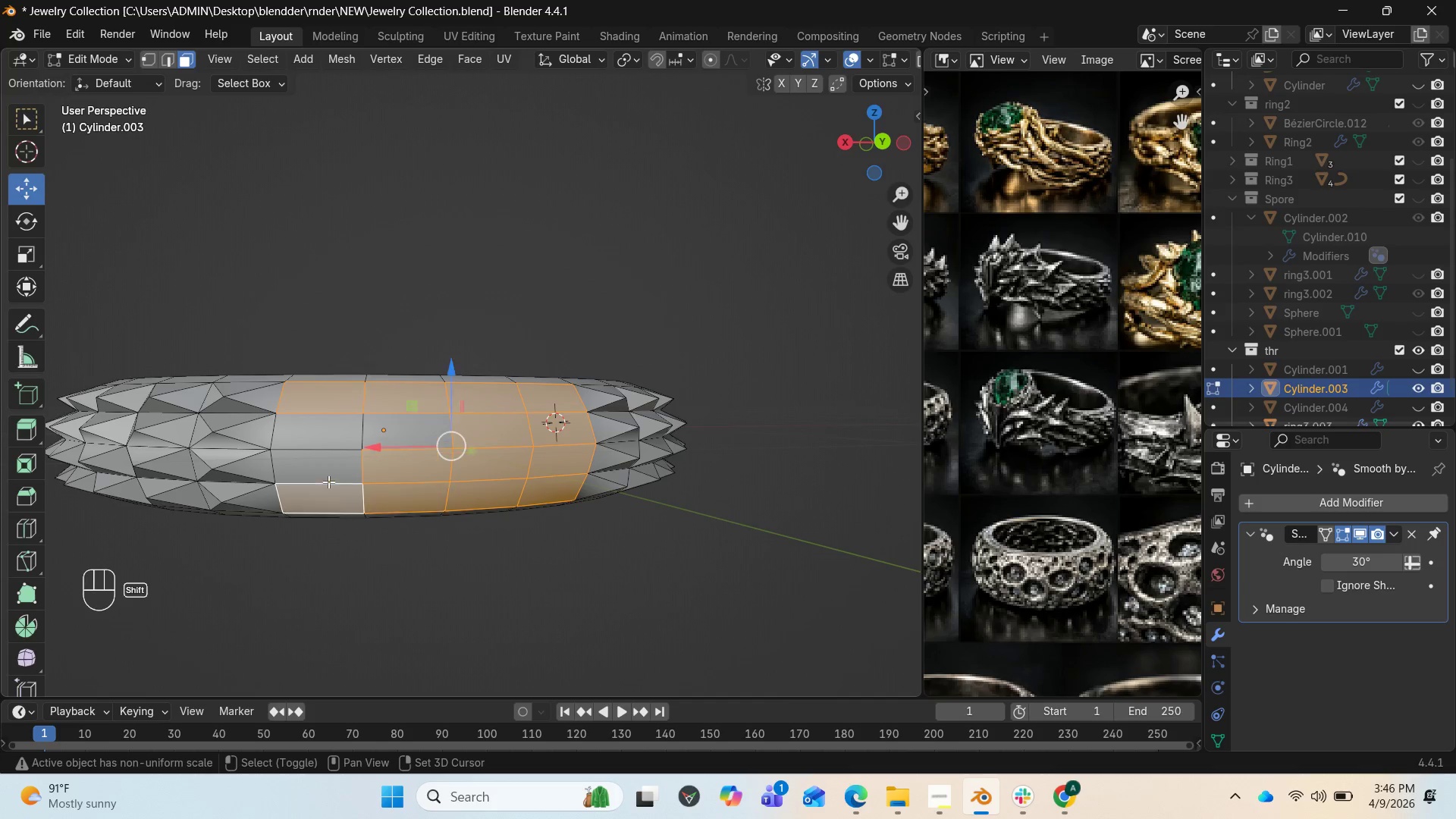 
double_click([297, 449])
 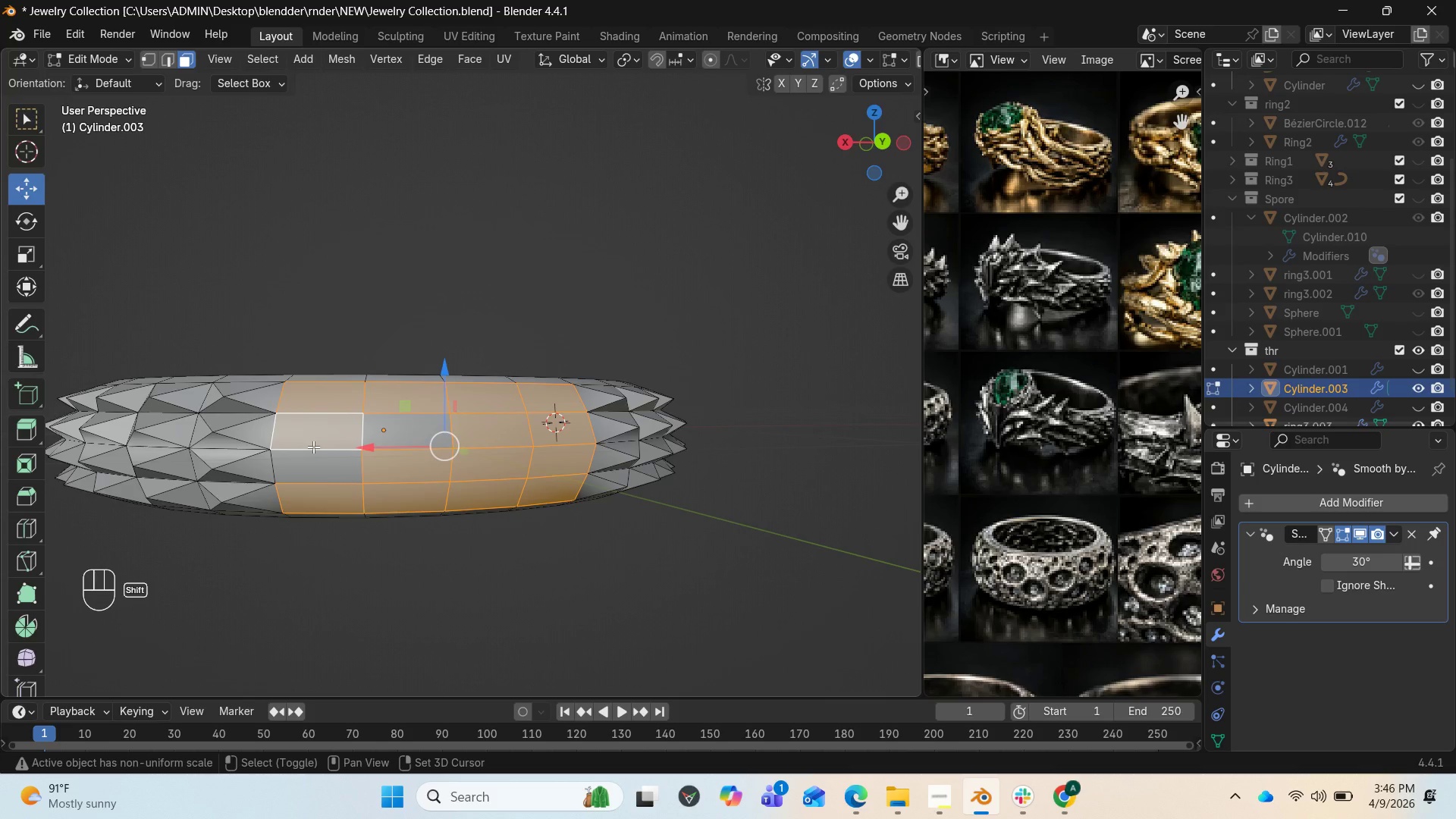 
left_click([312, 455])
 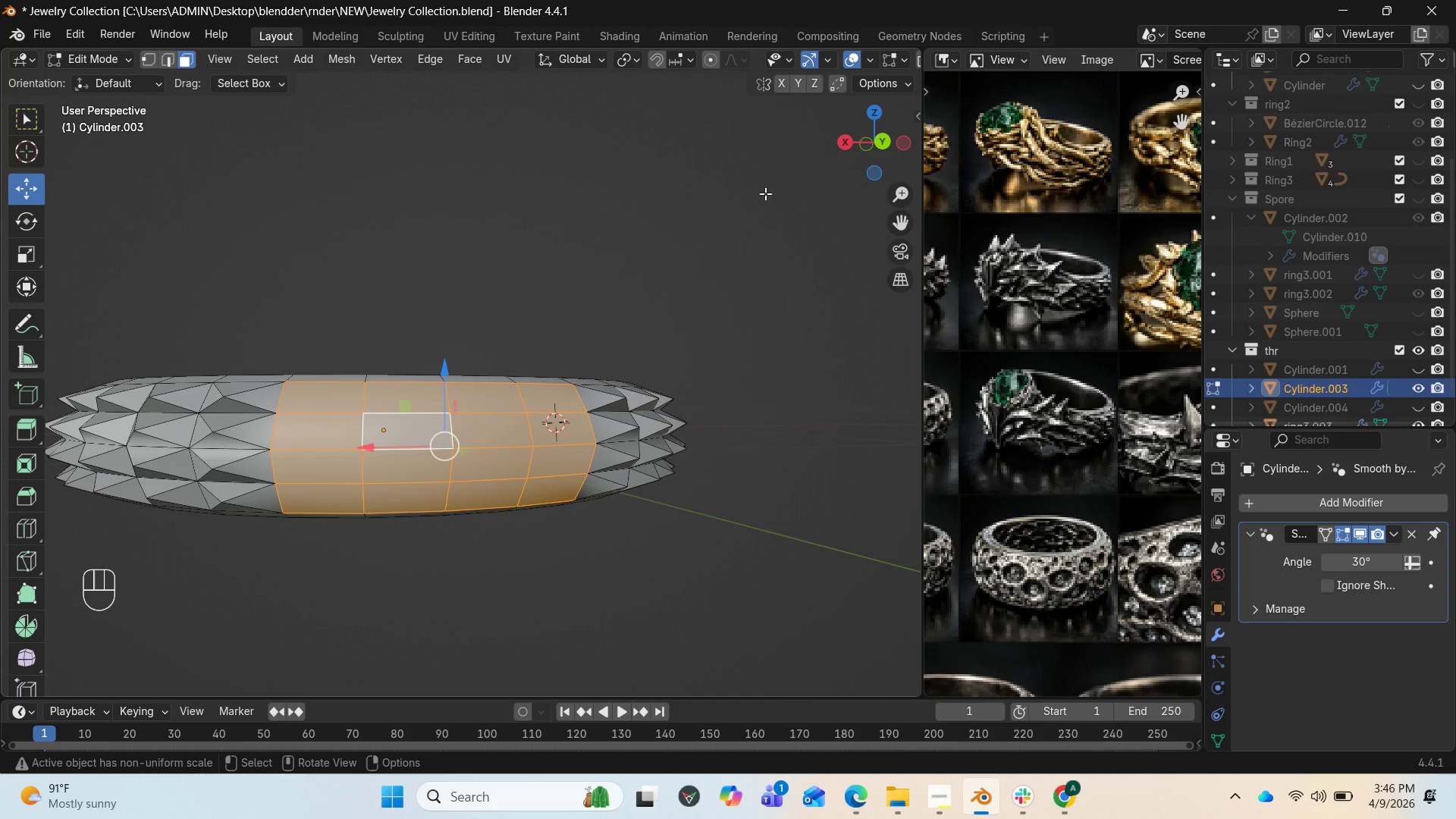 
left_click_drag(start_coordinate=[855, 140], to_coordinate=[723, 199])
 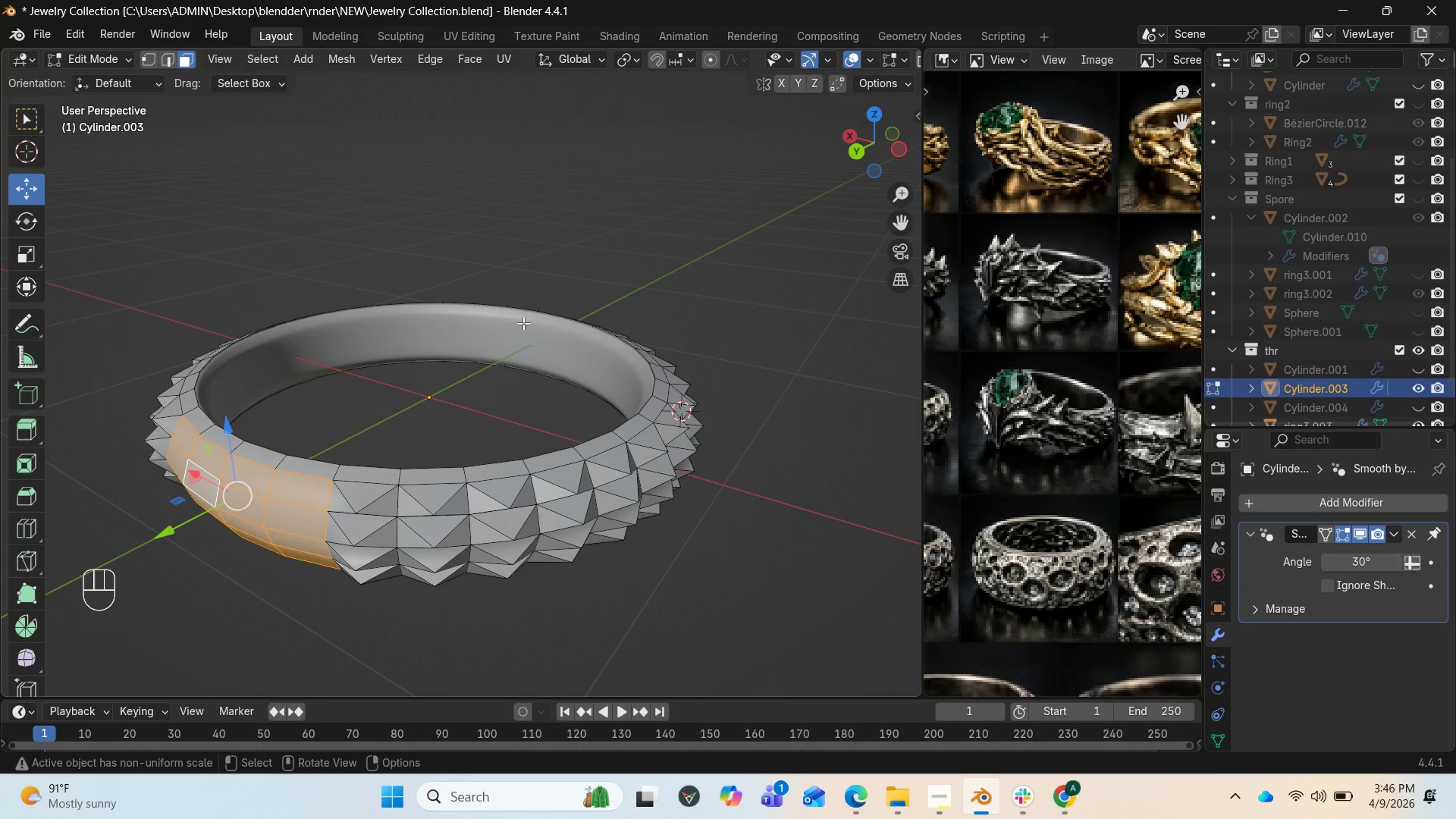 
wait(11.42)
 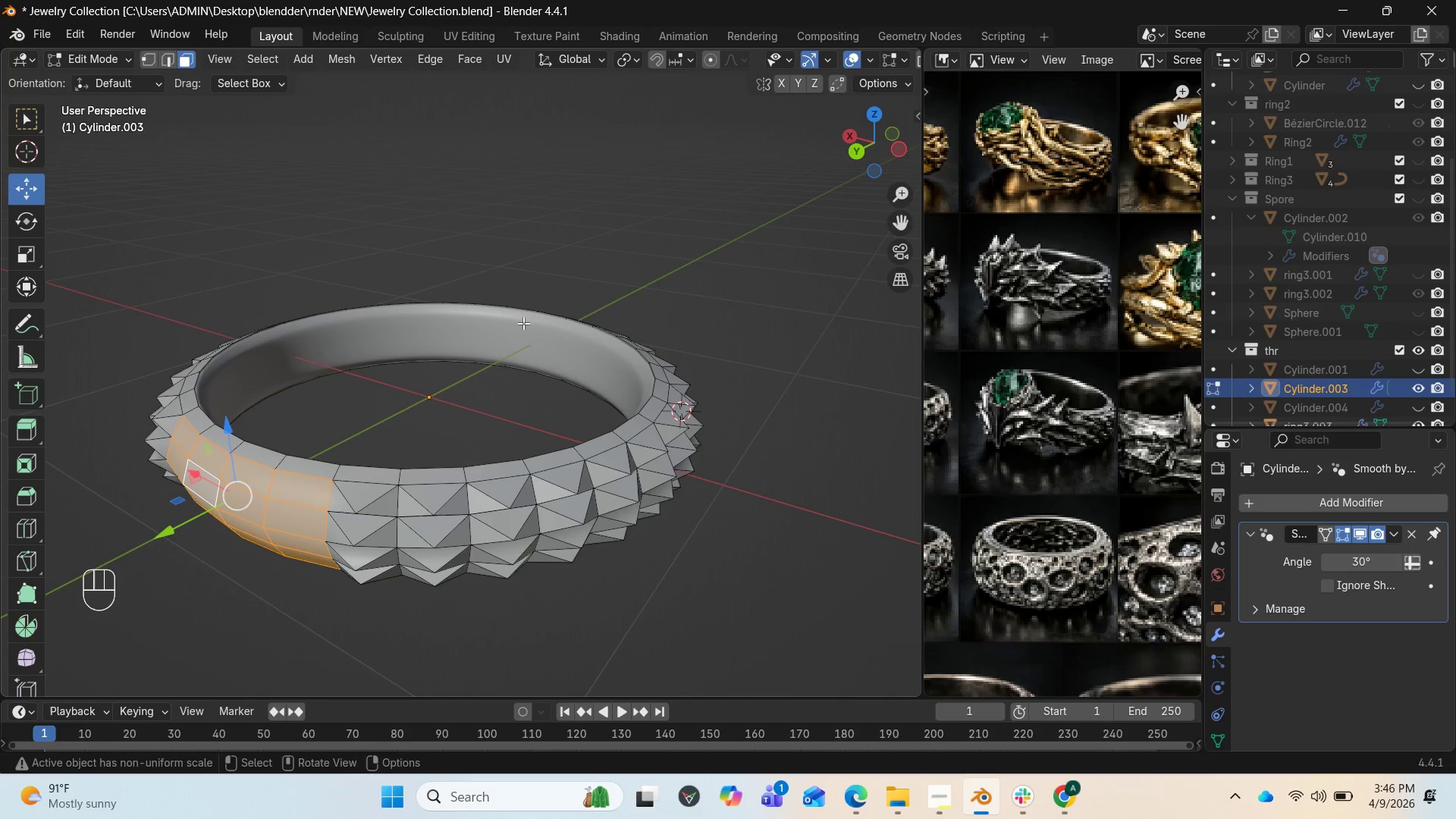 
left_click_drag(start_coordinate=[874, 154], to_coordinate=[102, 107])
 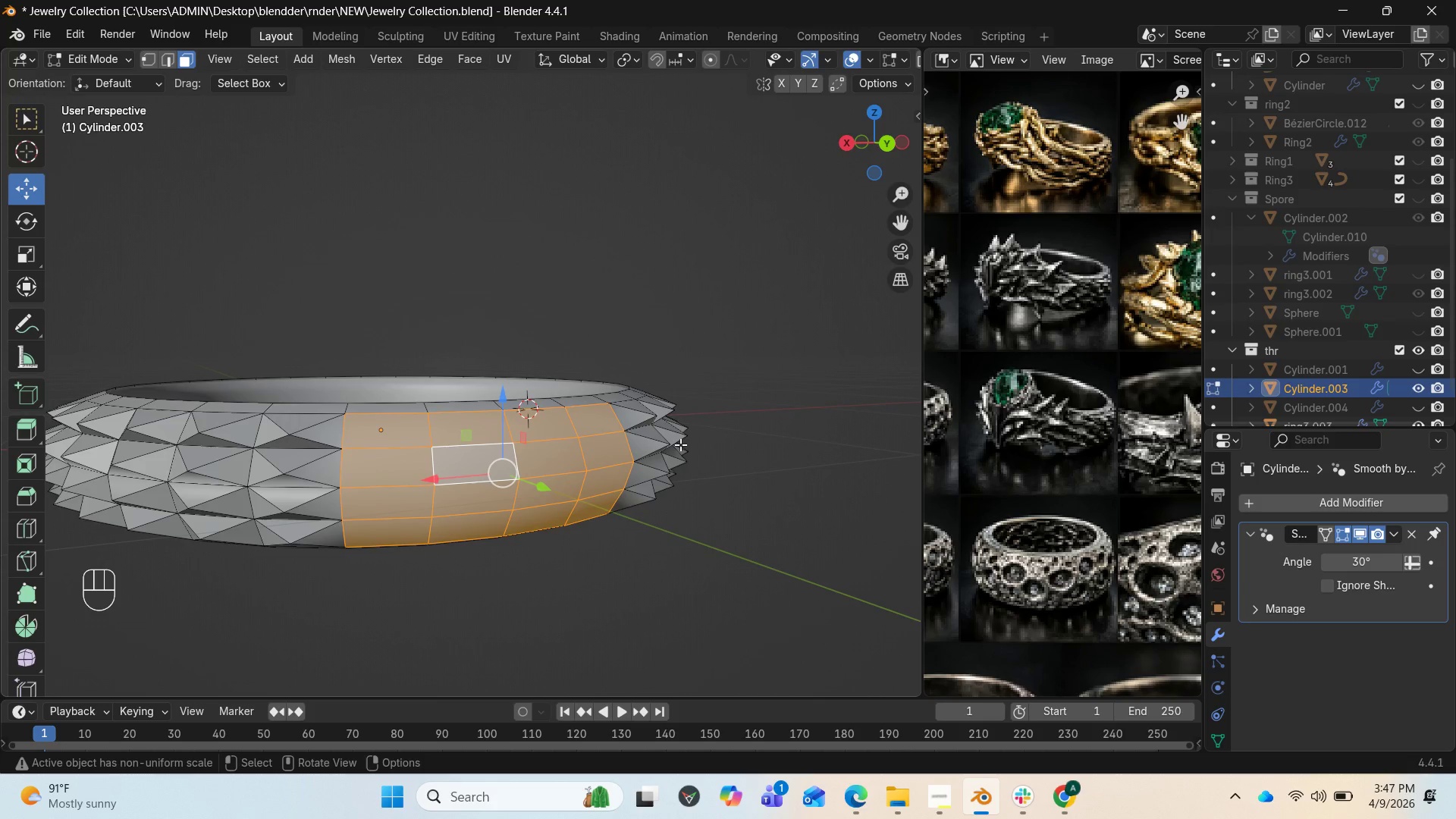 
key(Numpad1)
 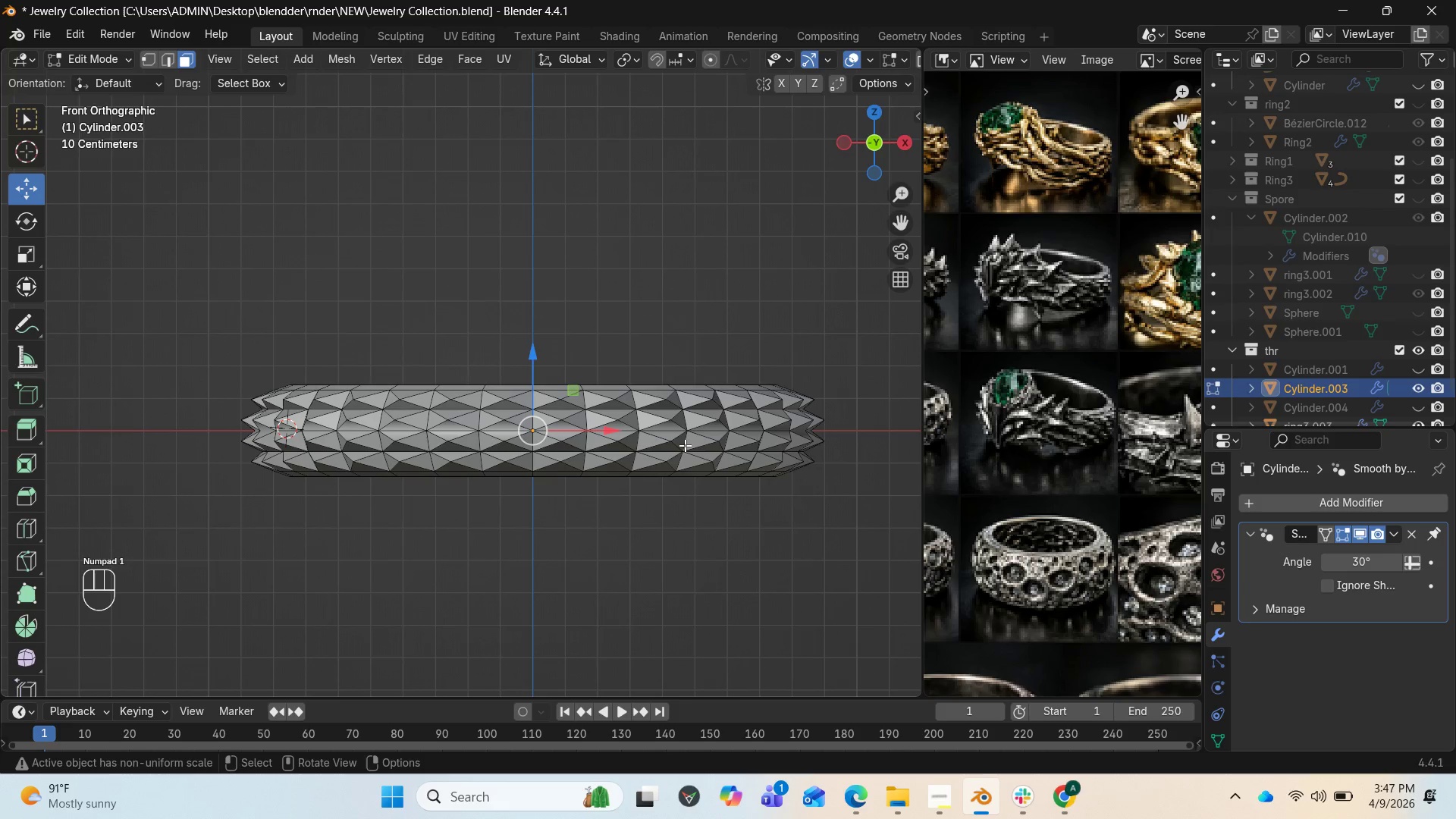 
key(Numpad3)
 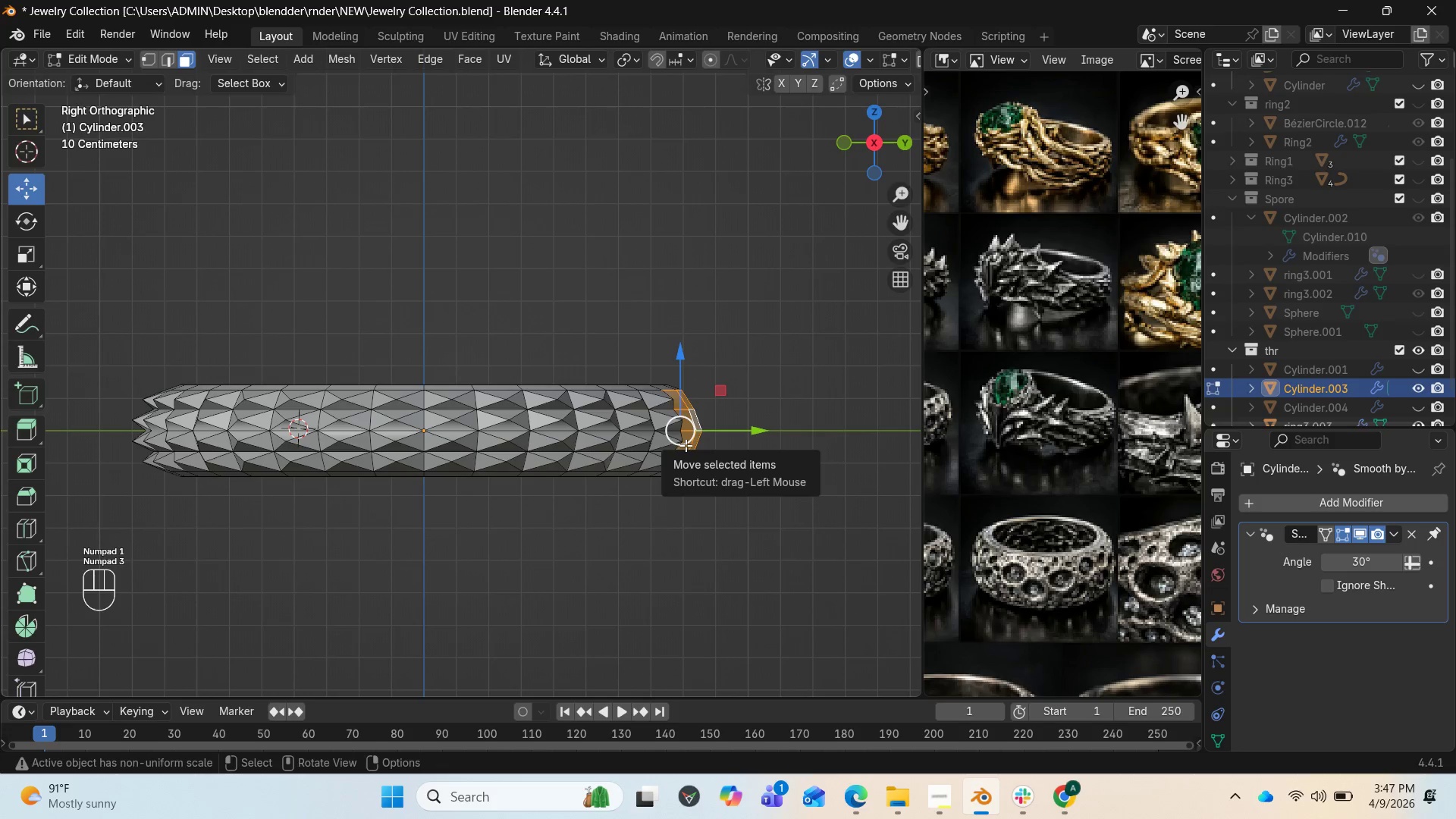 
key(Numpad9)
 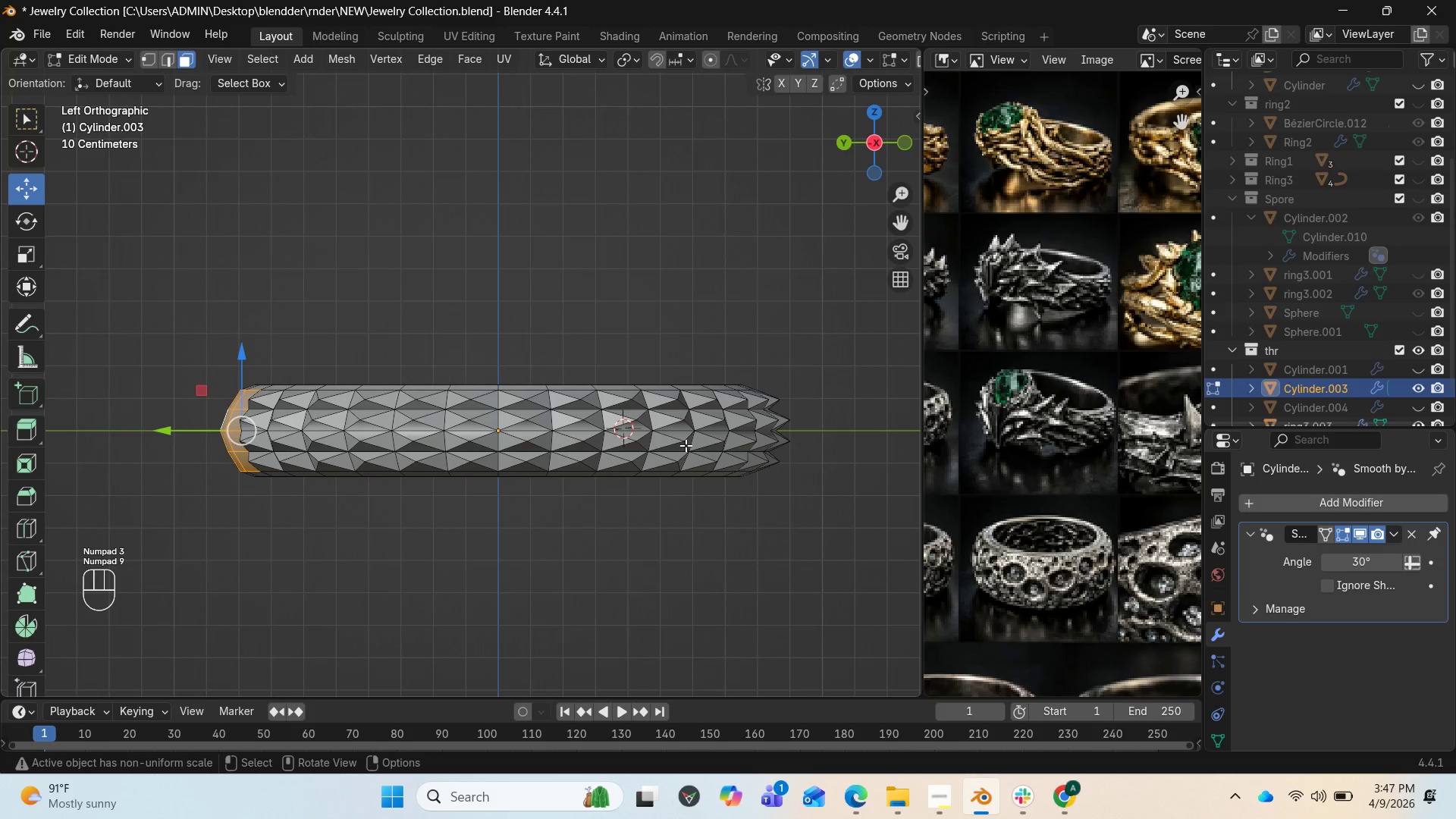 
key(Numpad1)
 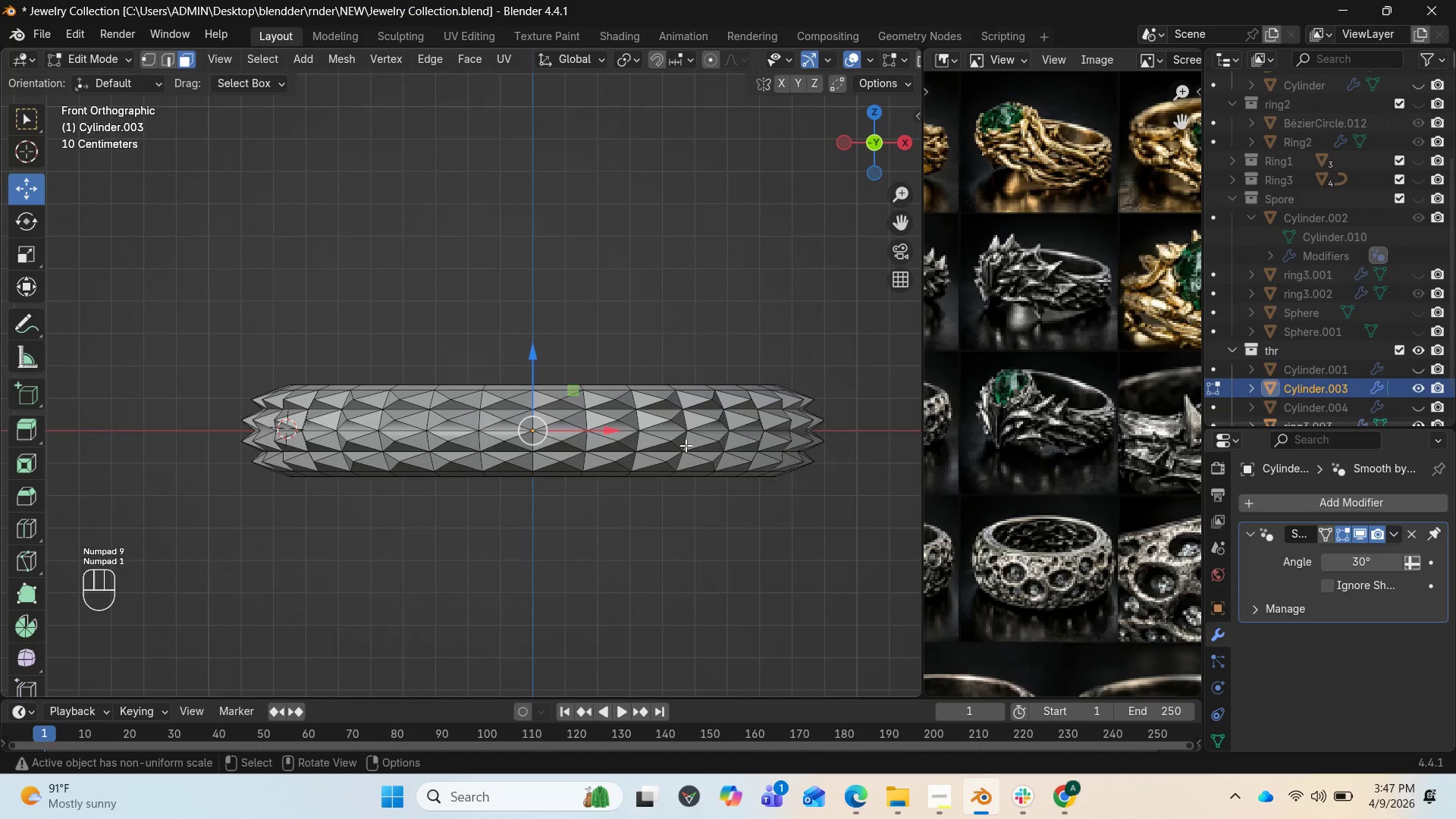 
key(Numpad9)
 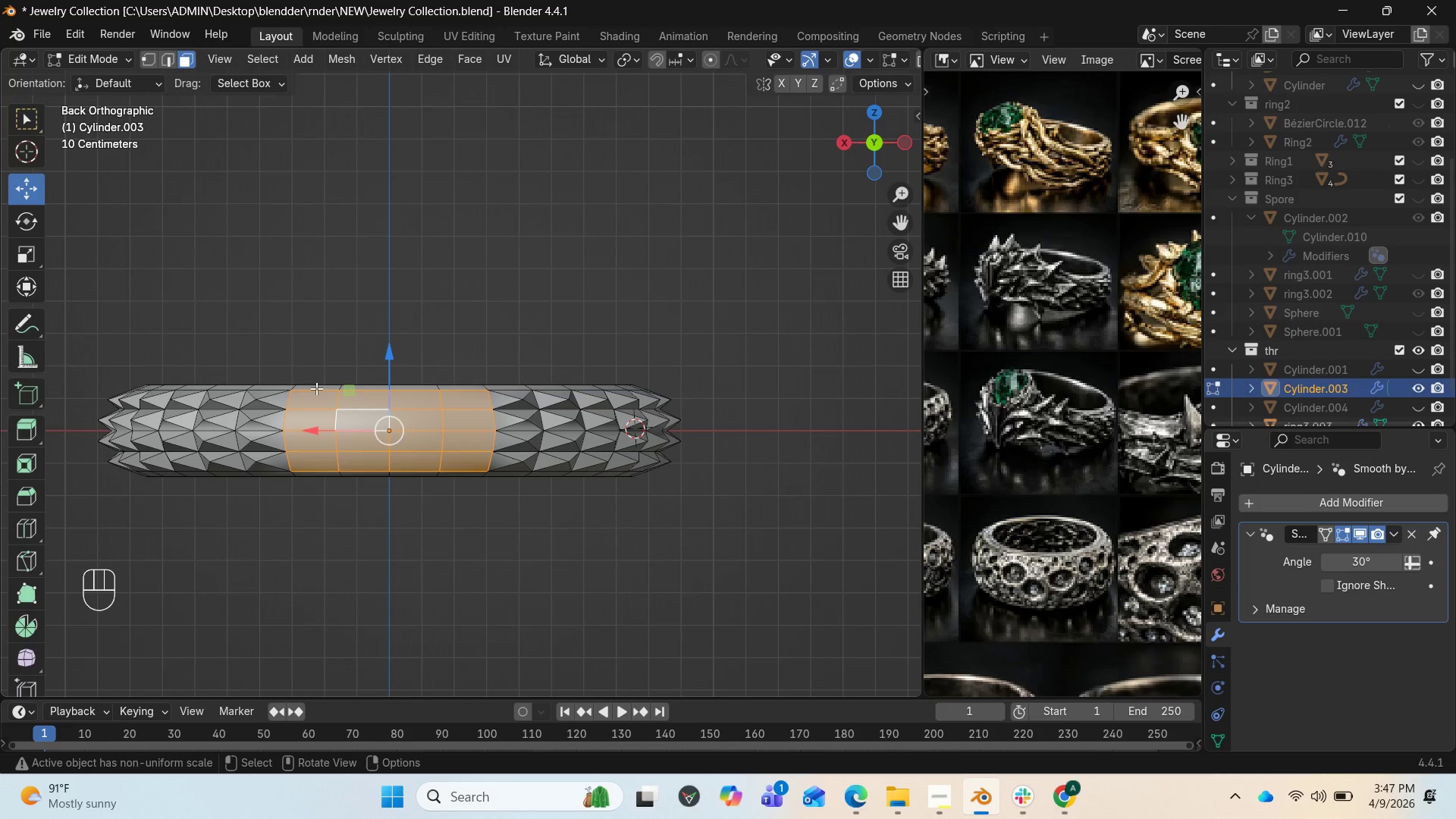 
wait(15.27)
 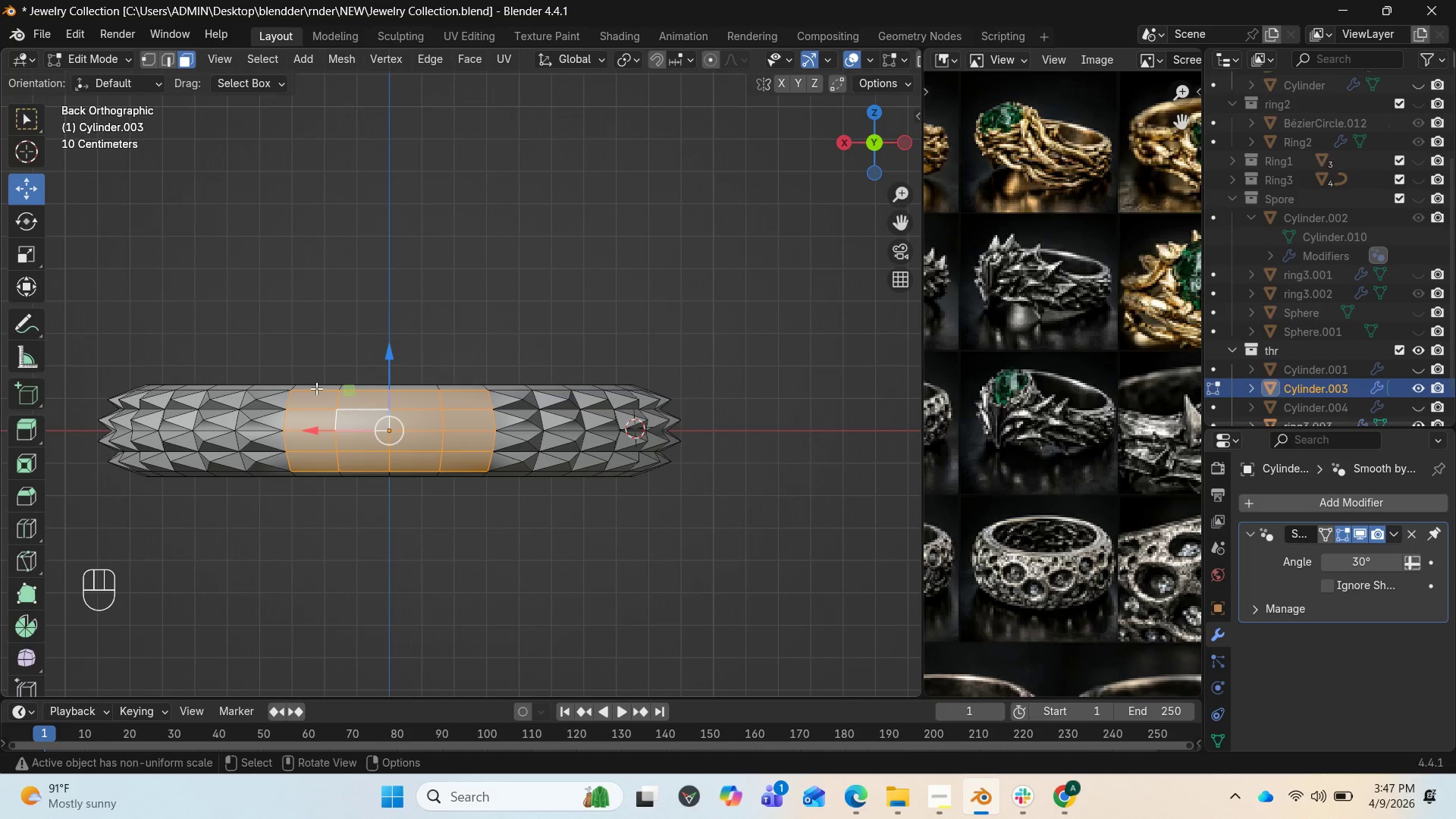 
scroll: coordinate [395, 453], scroll_direction: up, amount: 2.0
 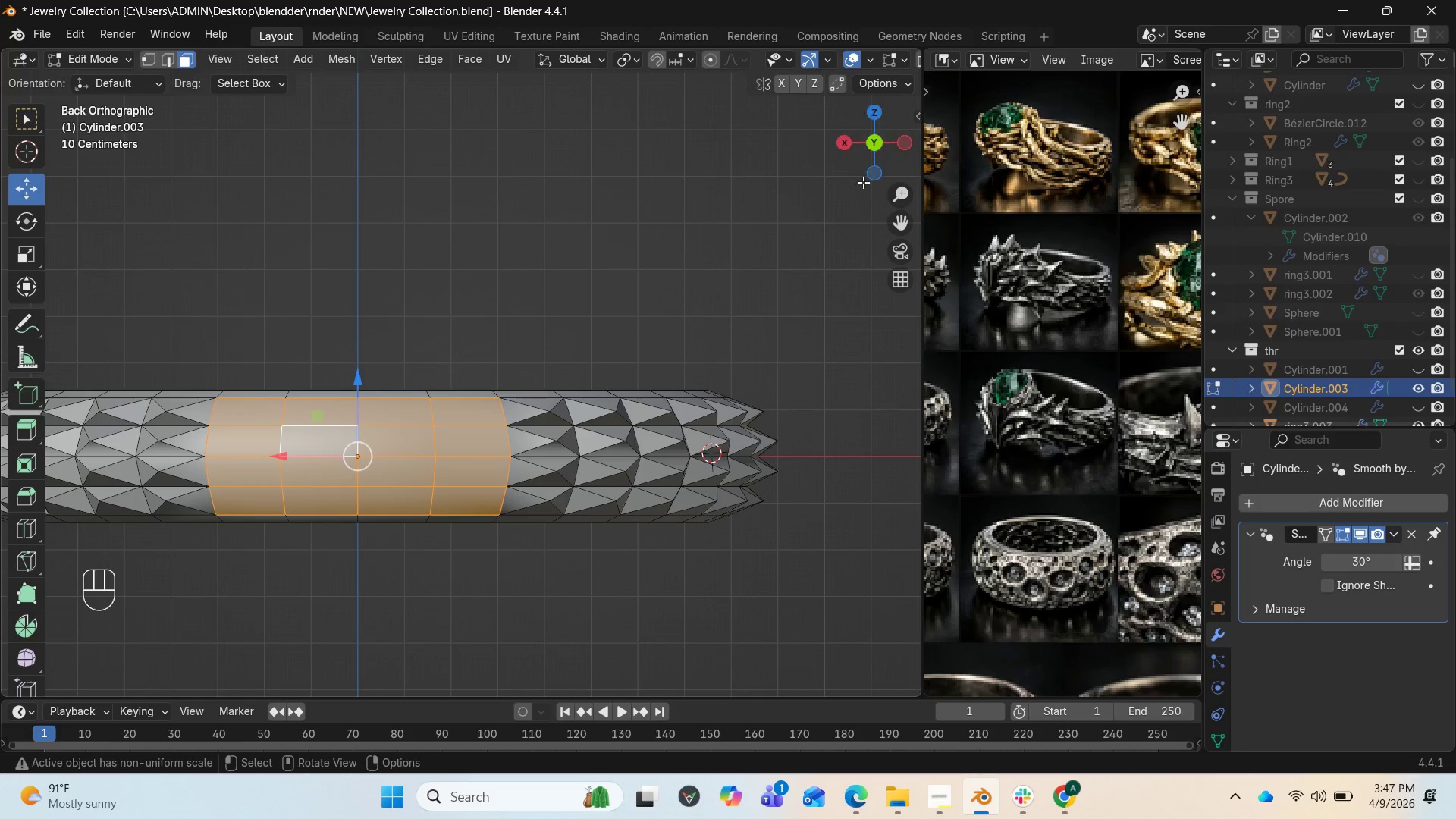 
wait(9.5)
 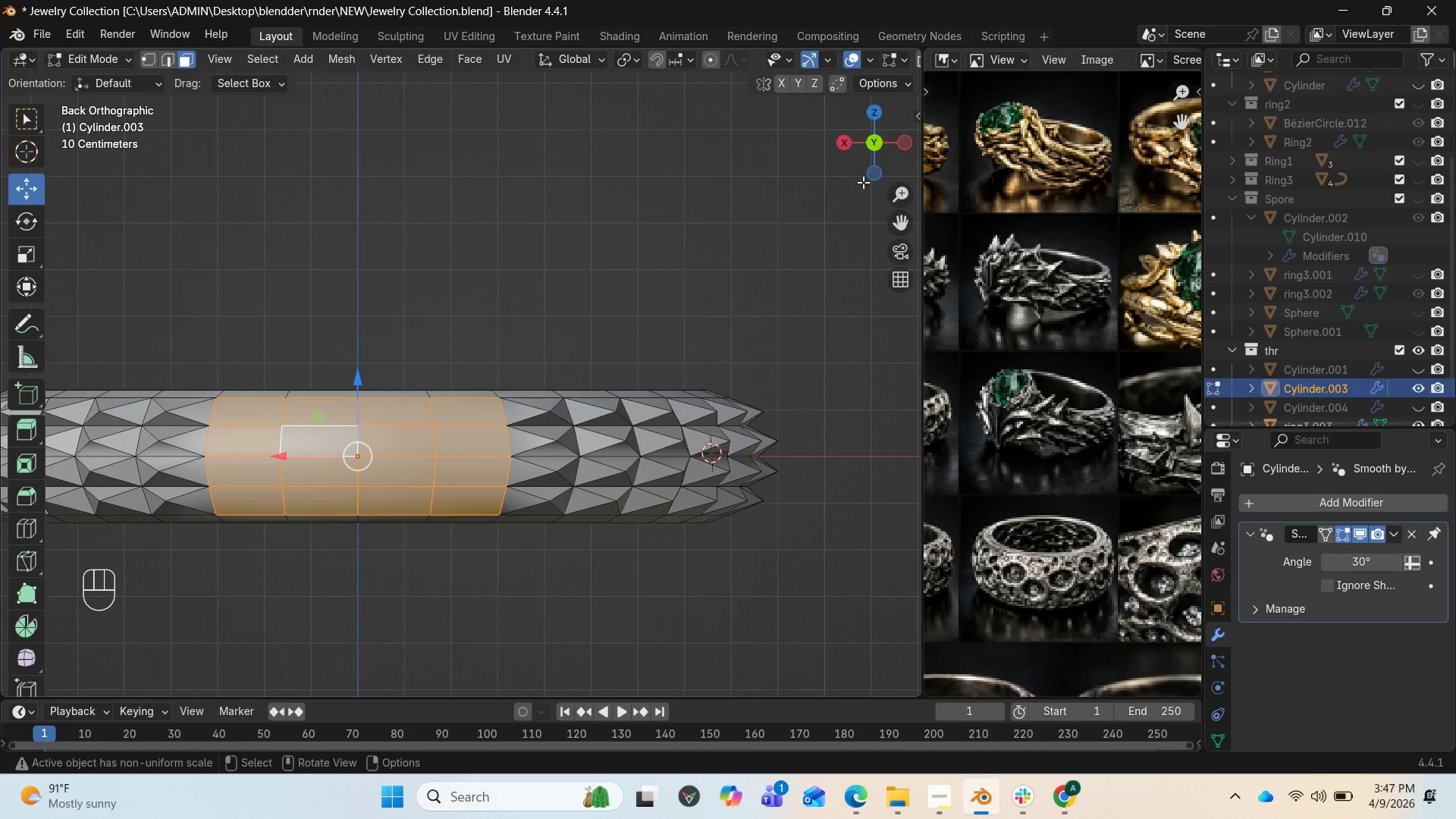 
scroll: coordinate [972, 440], scroll_direction: up, amount: 4.0
 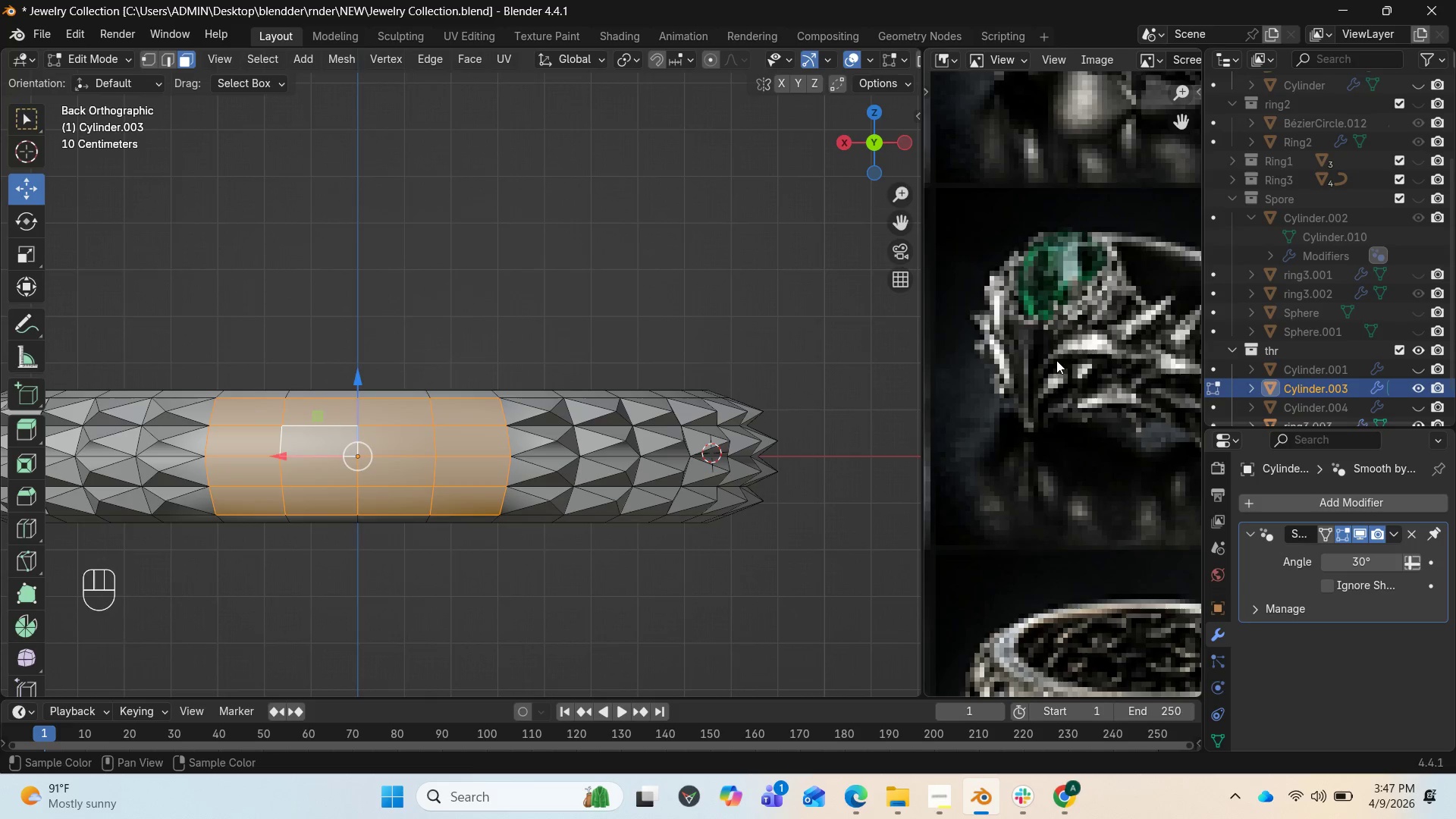 
scroll: coordinate [1047, 371], scroll_direction: down, amount: 10.0
 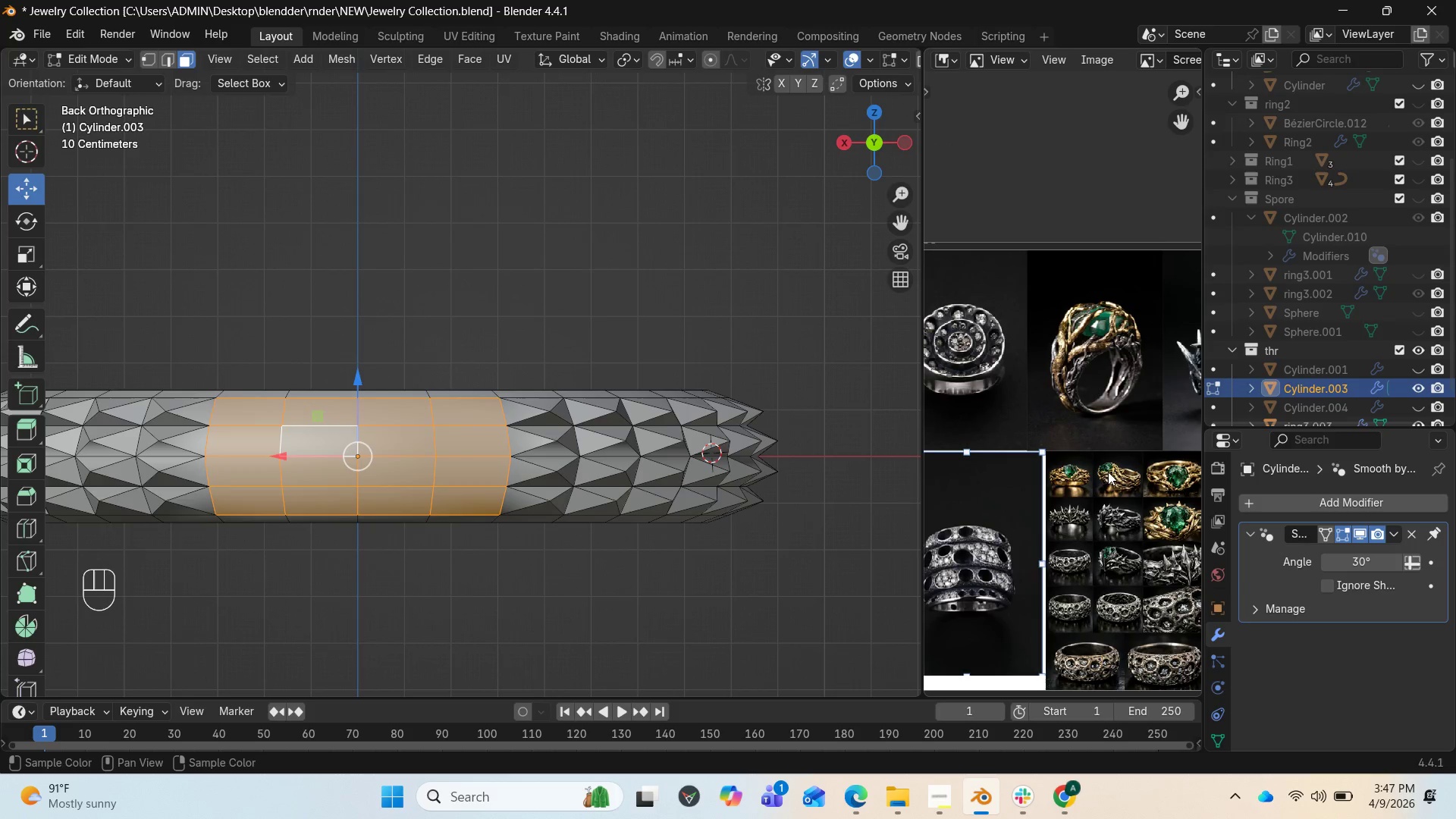 
wait(5.53)
 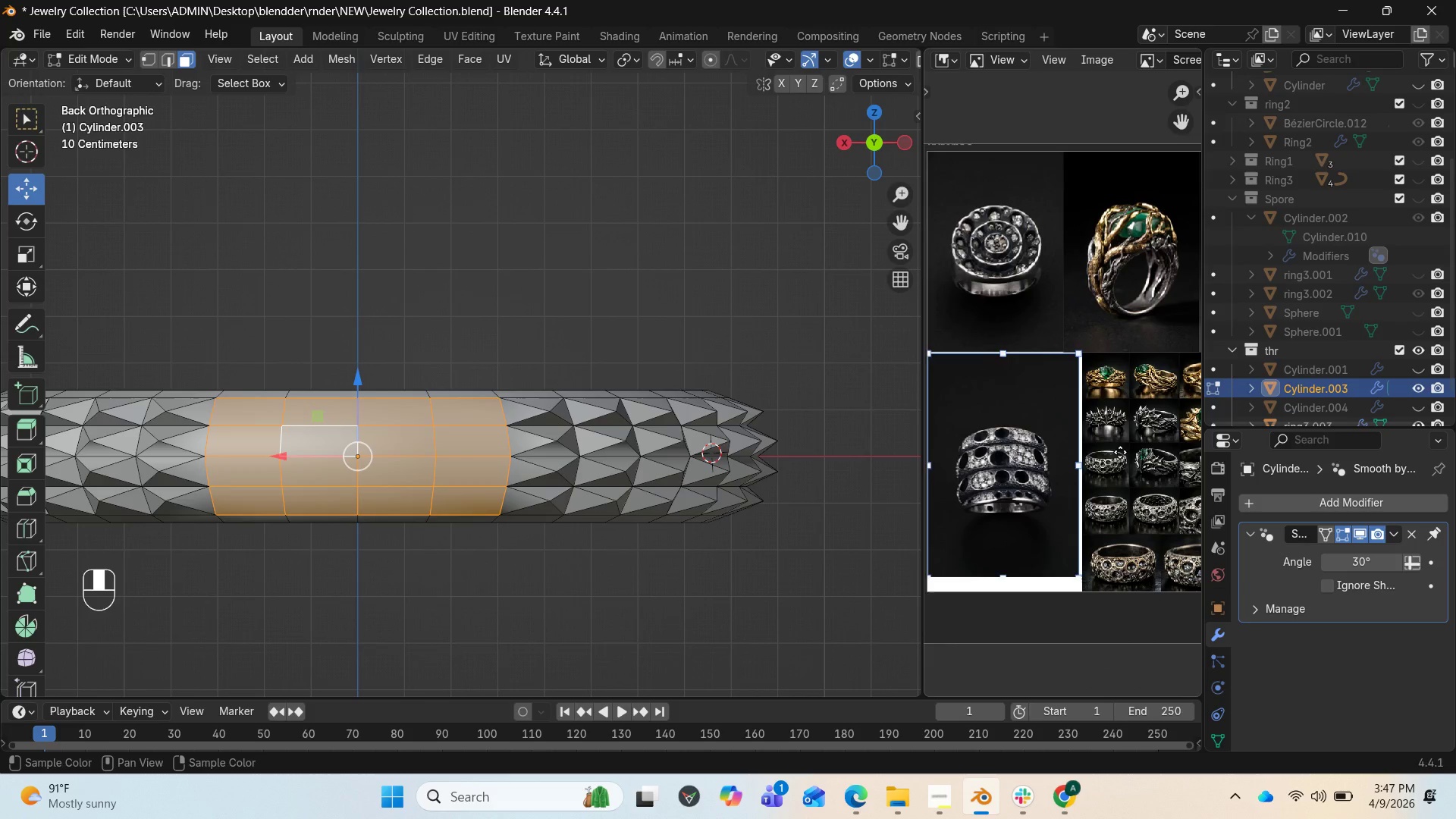 
scroll: coordinate [1144, 388], scroll_direction: down, amount: 1.0
 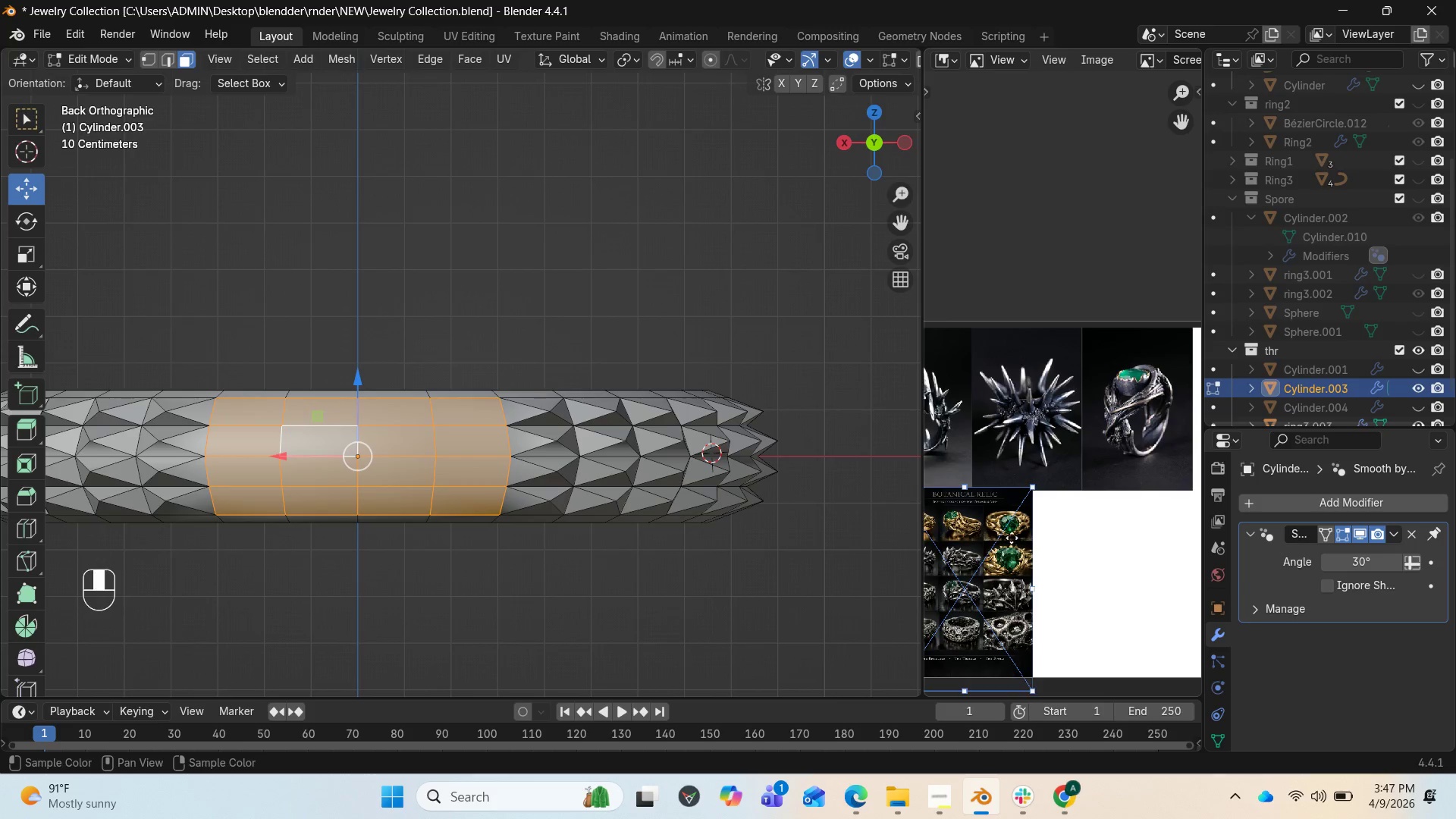 
wait(7.87)
 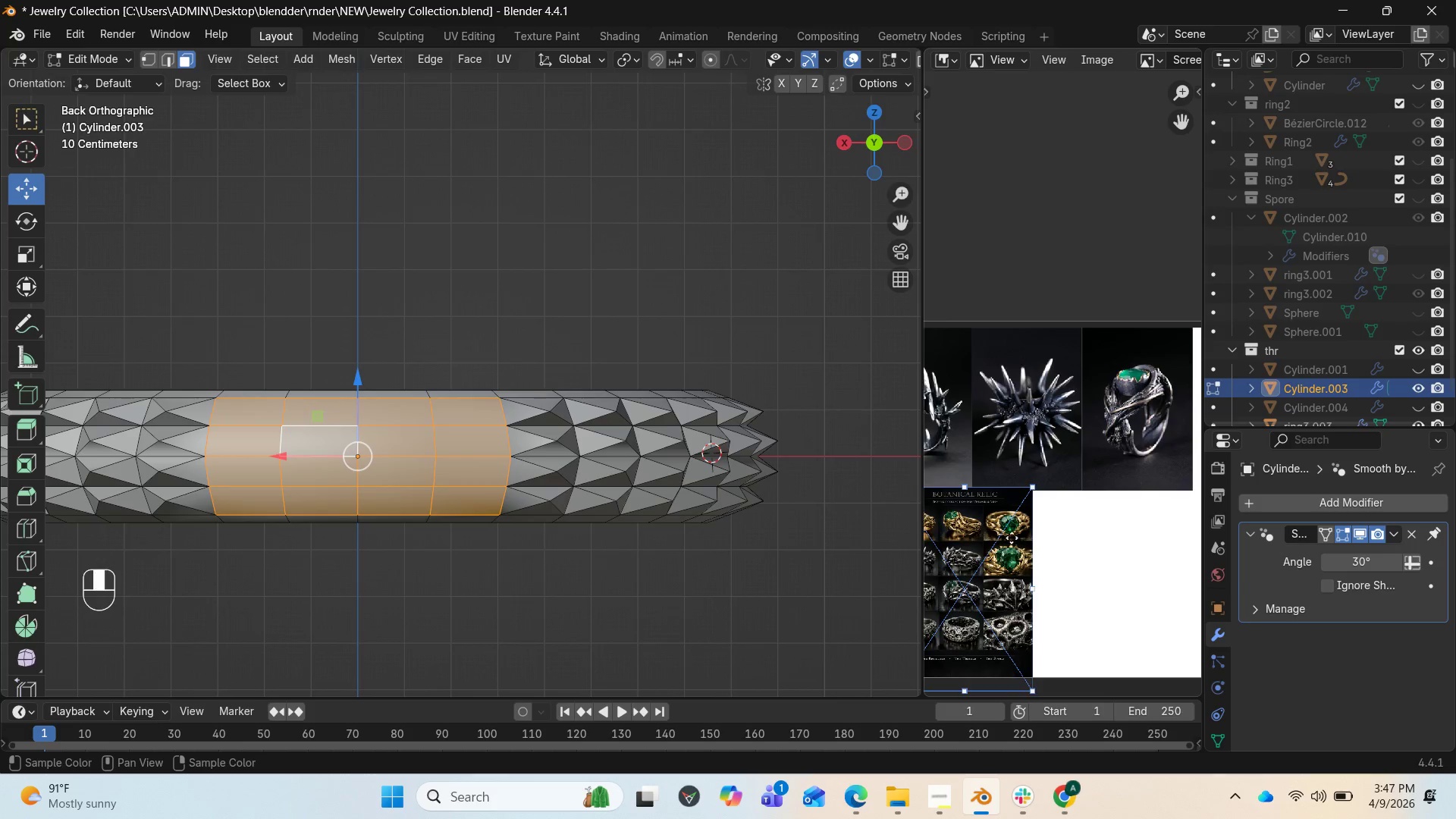 
scroll: coordinate [1099, 411], scroll_direction: up, amount: 7.0
 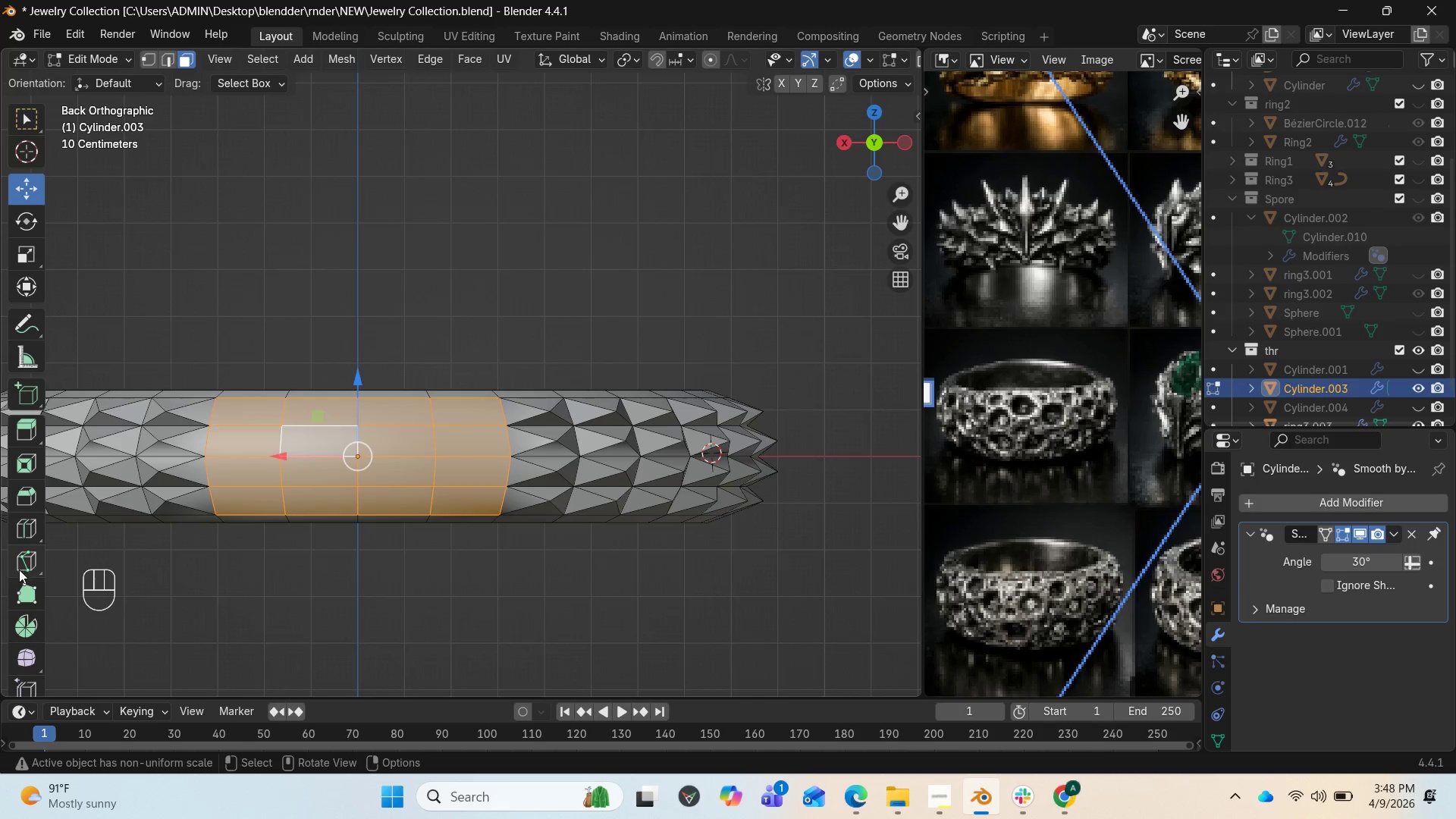 
wait(15.48)
 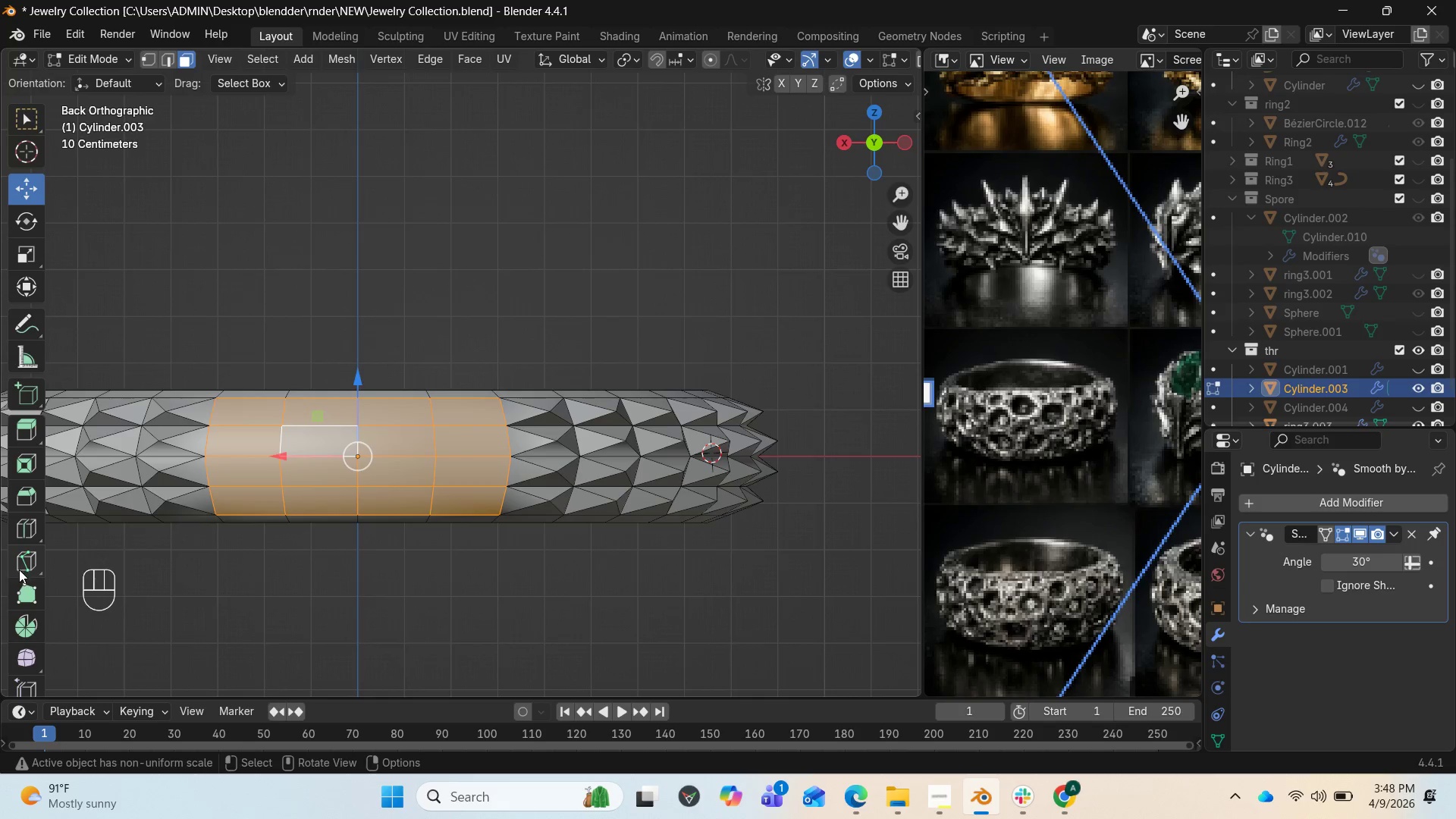 
left_click([87, 126])
 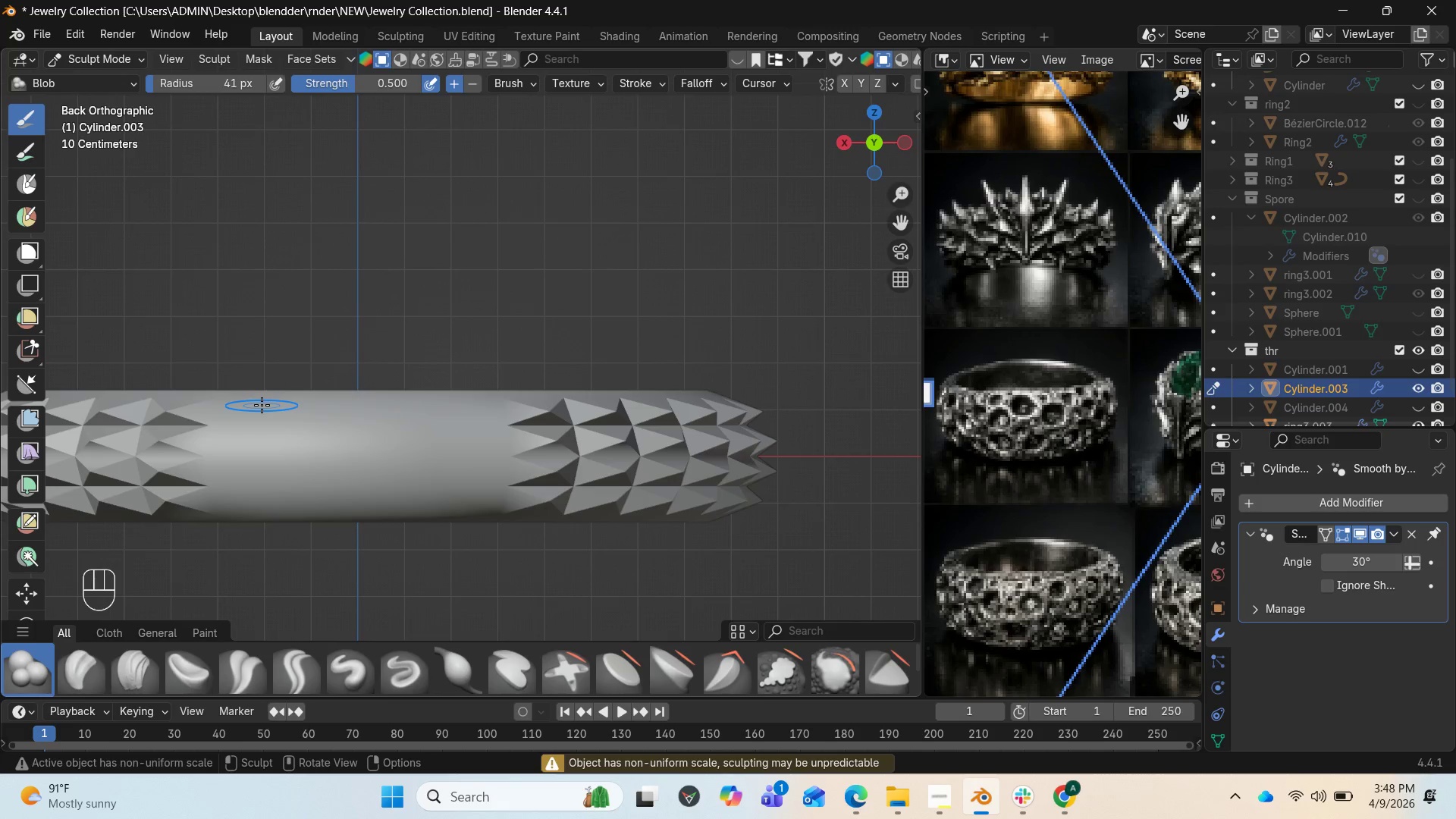 
left_click_drag(start_coordinate=[262, 403], to_coordinate=[261, 367])
 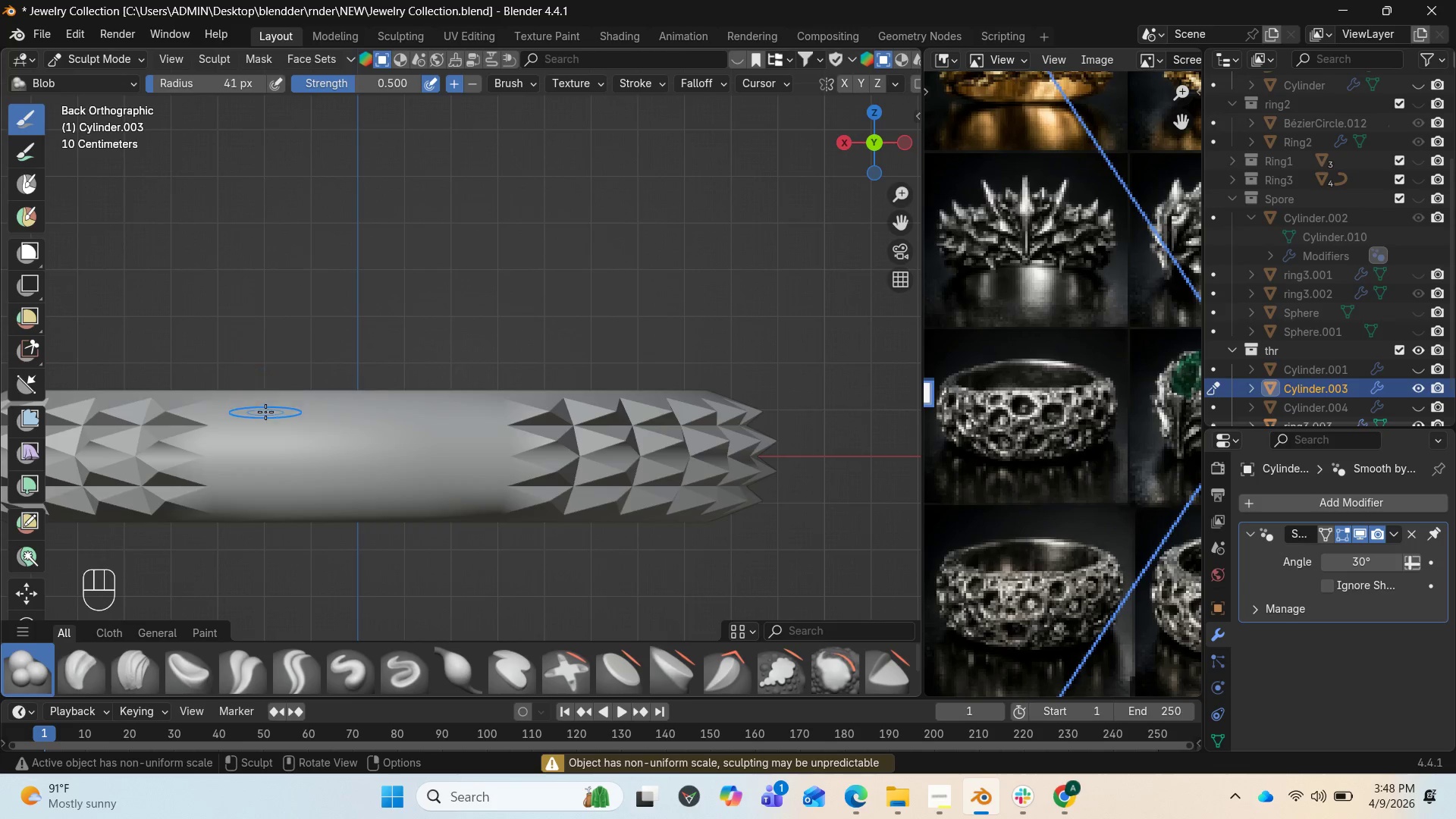 
left_click_drag(start_coordinate=[265, 412], to_coordinate=[275, 377])
 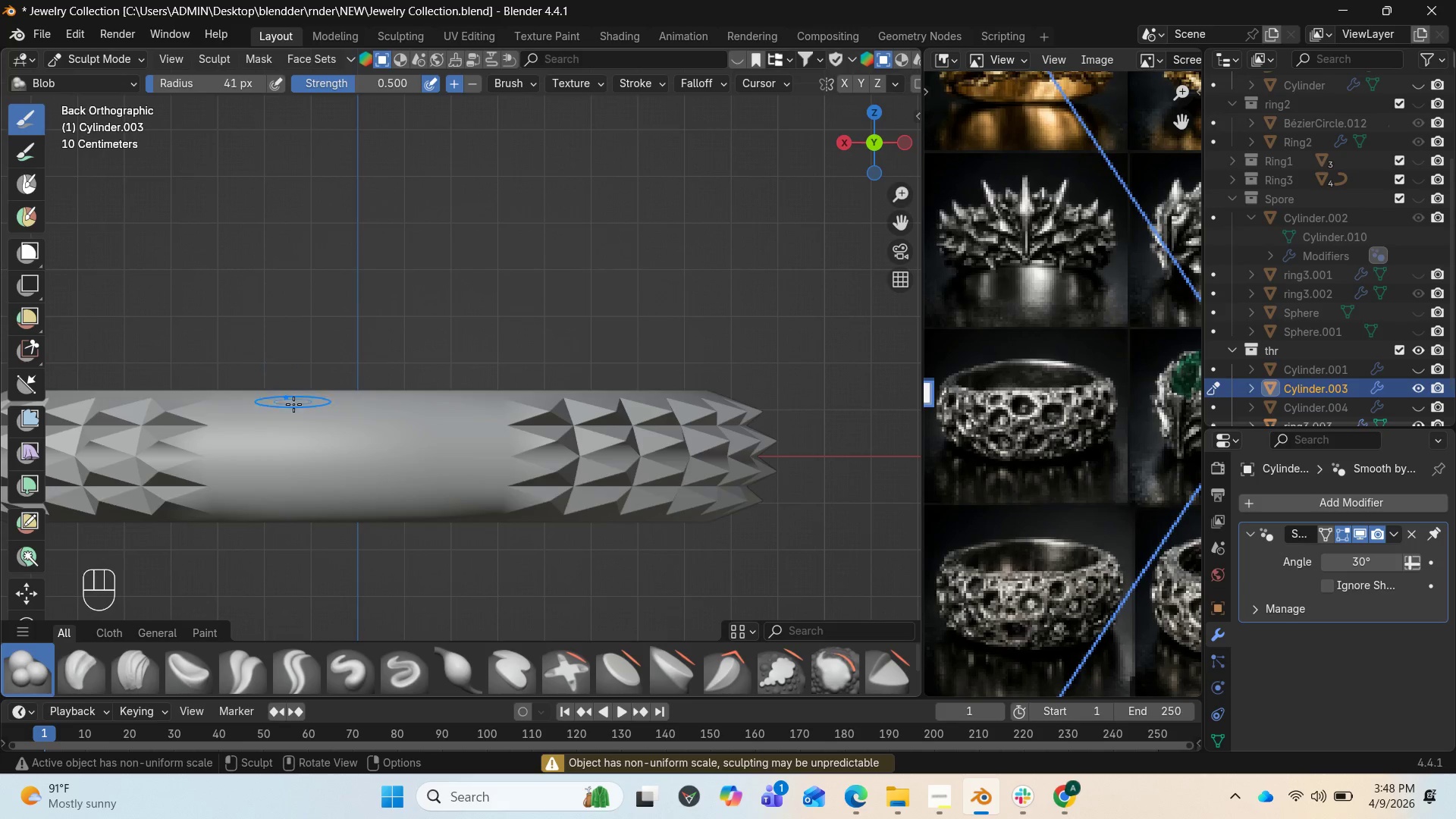 
left_click_drag(start_coordinate=[297, 416], to_coordinate=[369, 392])
 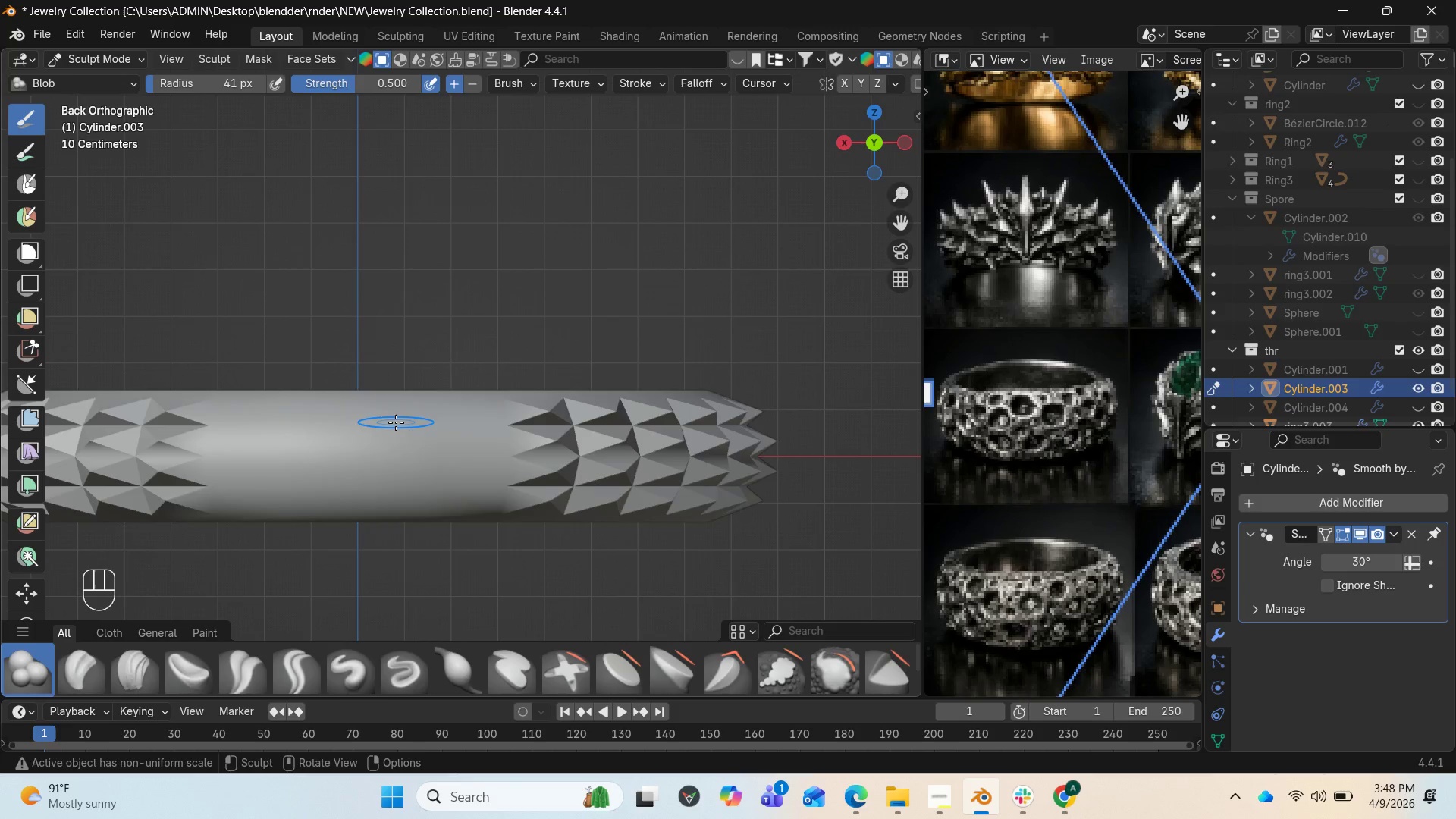 
left_click_drag(start_coordinate=[395, 422], to_coordinate=[361, 501])
 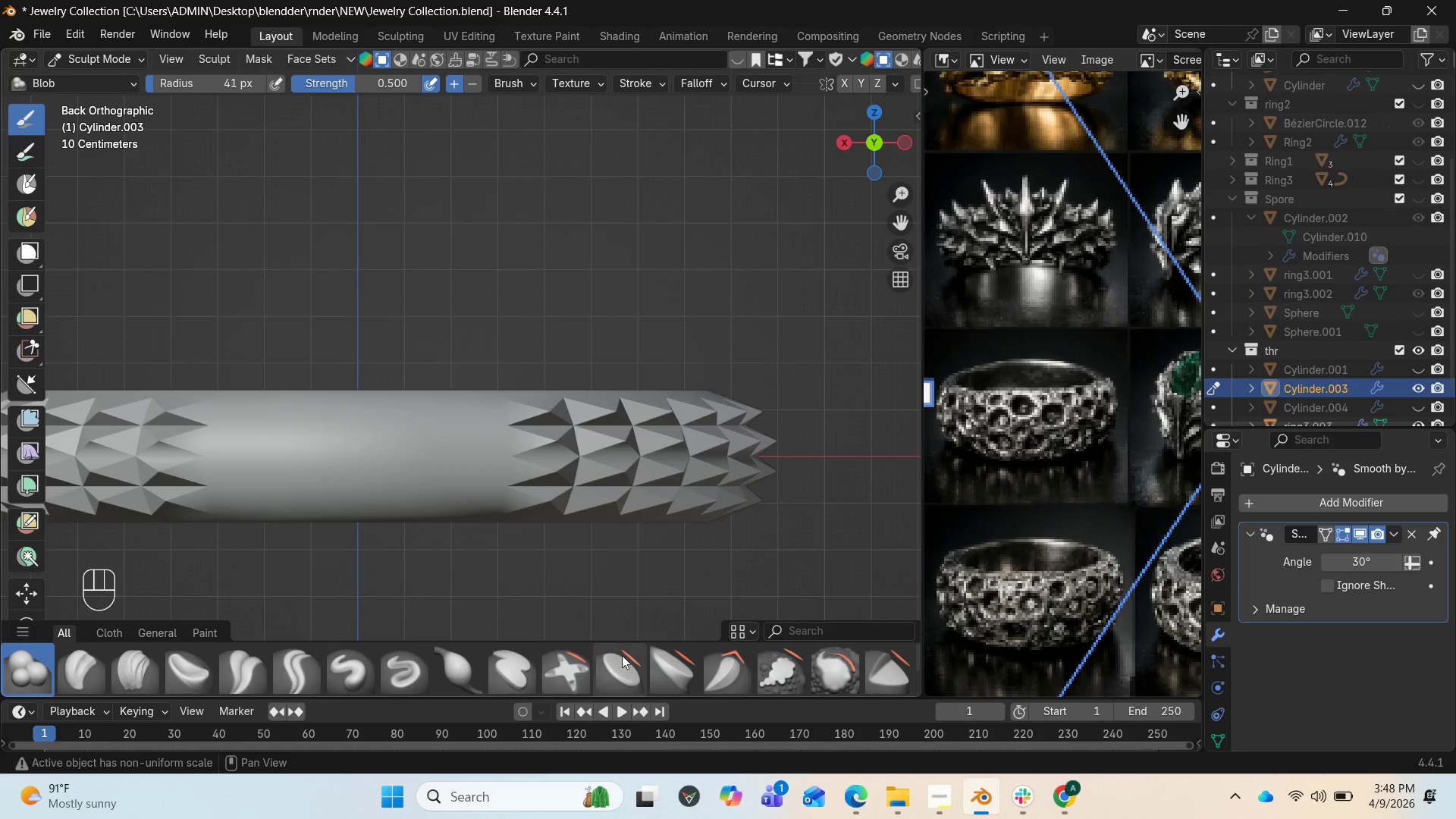 
scroll: coordinate [627, 639], scroll_direction: down, amount: 5.0
 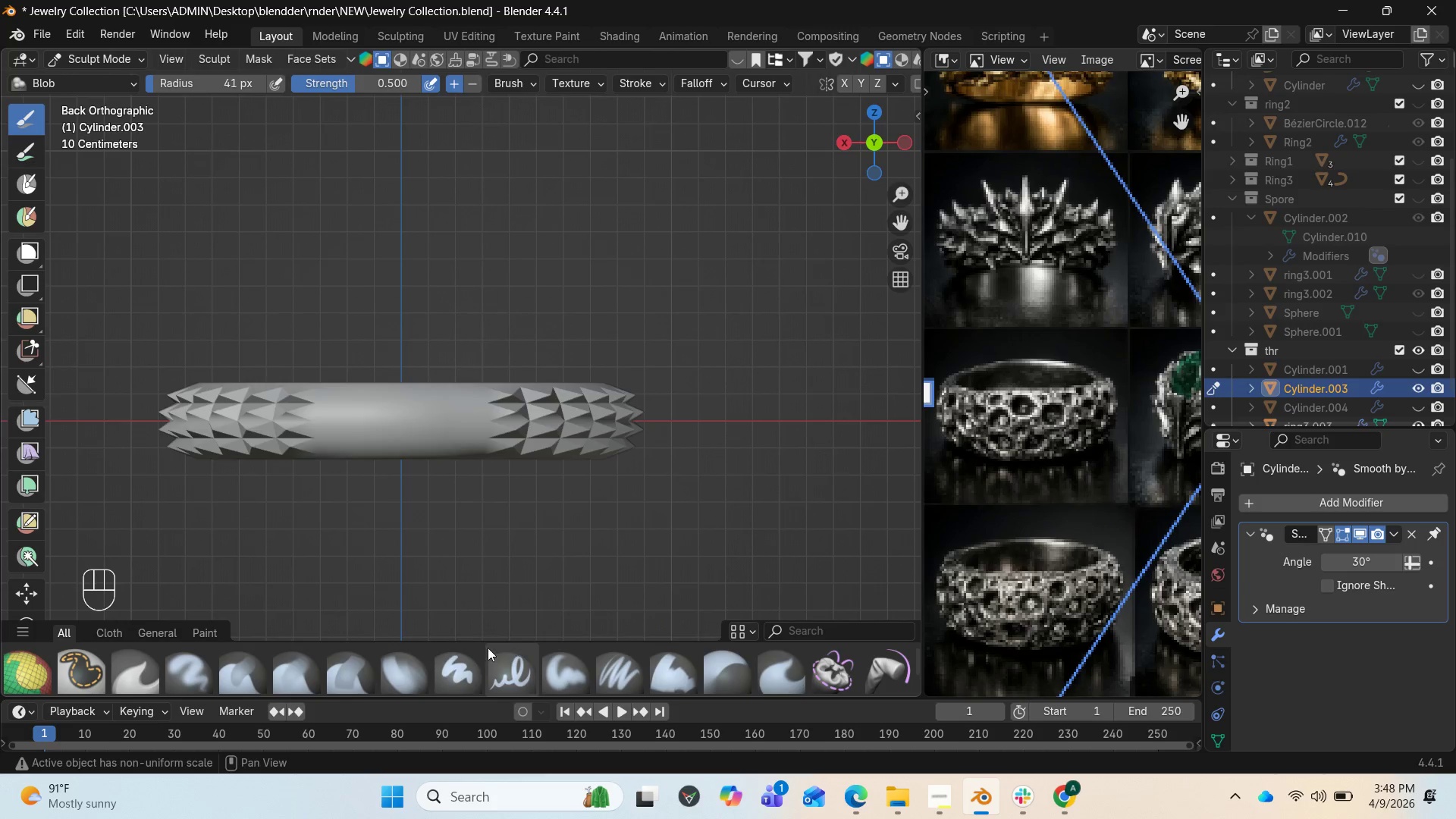 
scroll: coordinate [353, 681], scroll_direction: up, amount: 5.0
 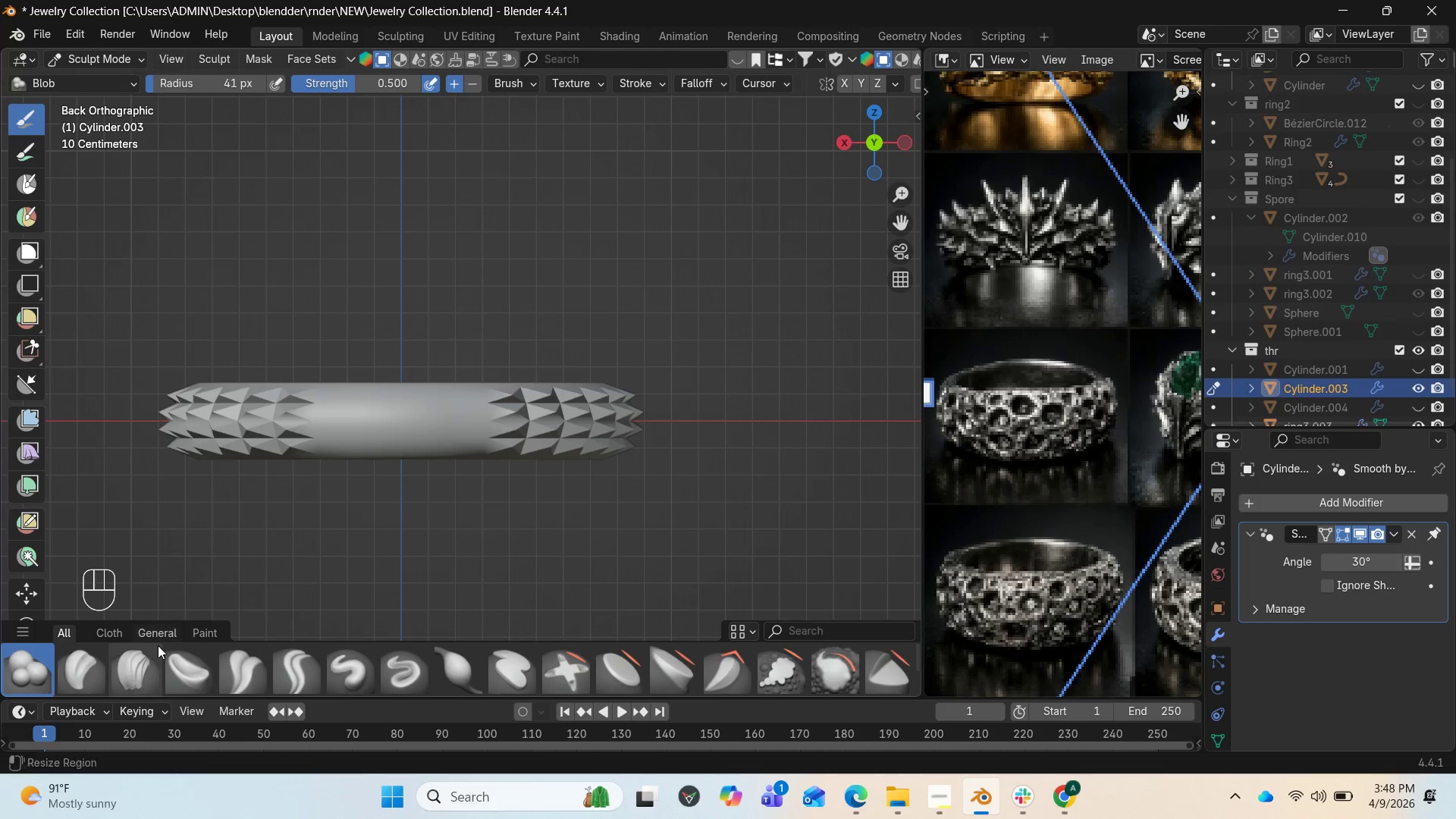 
scroll: coordinate [287, 654], scroll_direction: down, amount: 4.0
 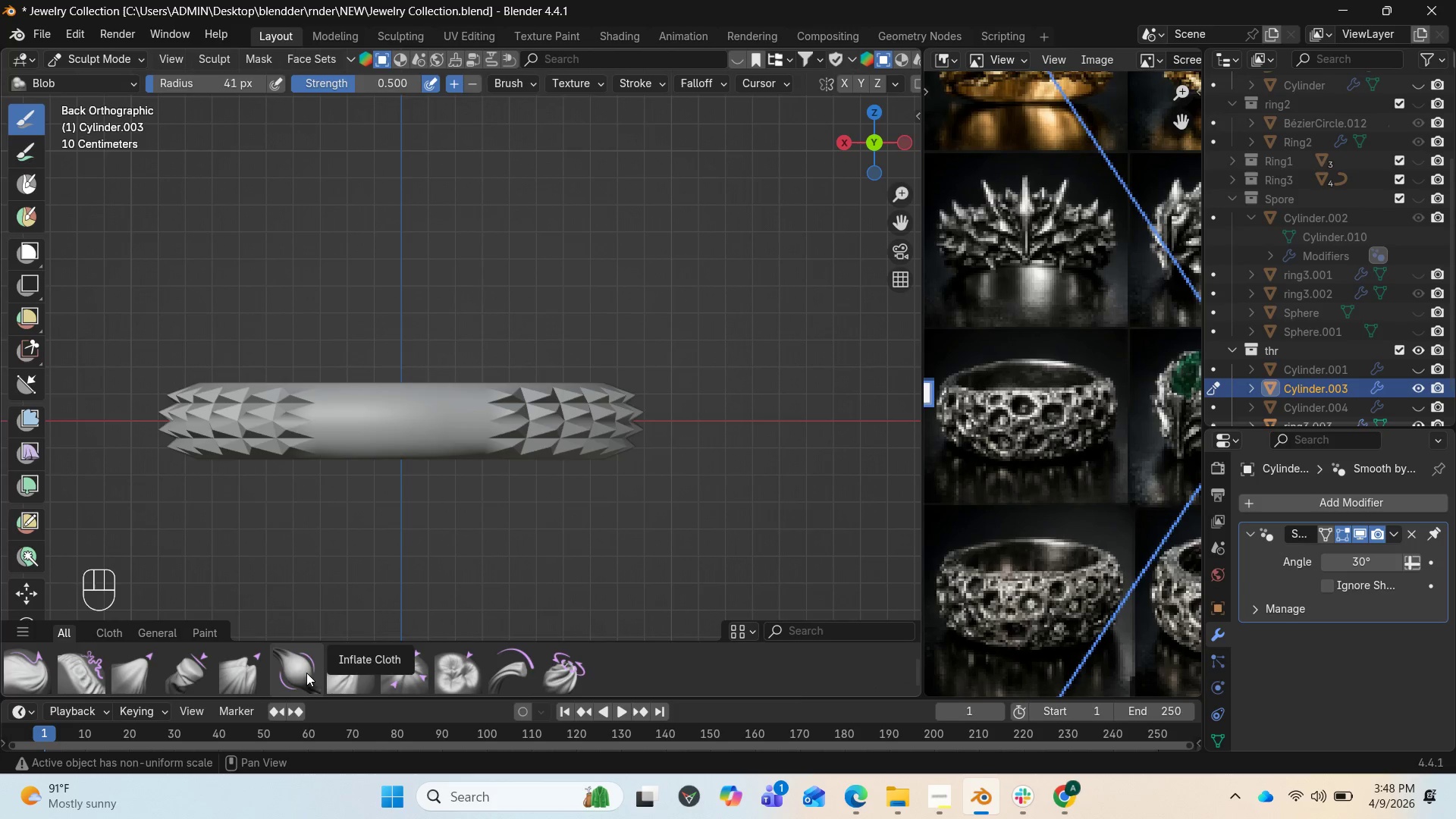 
scroll: coordinate [216, 661], scroll_direction: up, amount: 2.0
 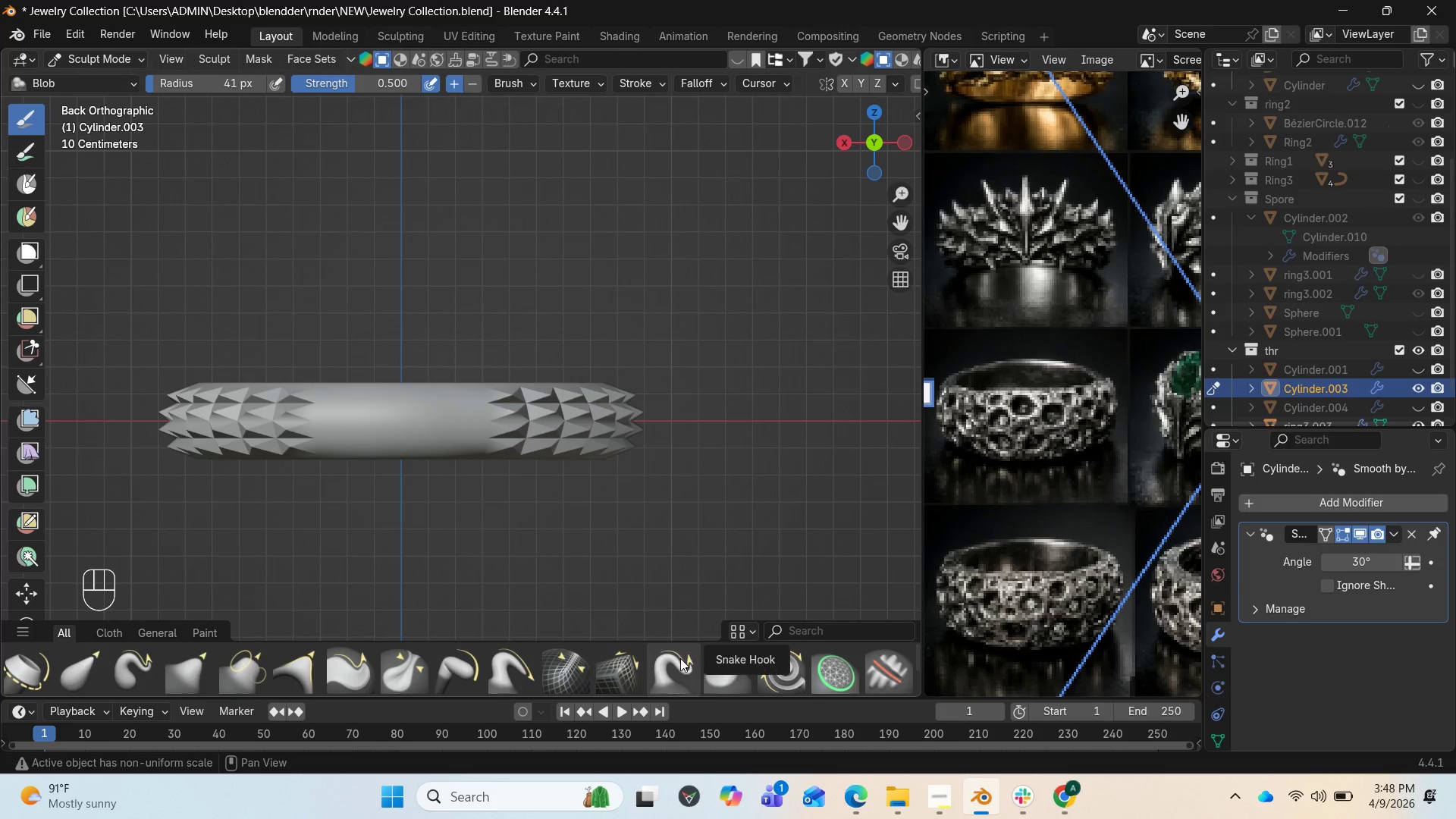 
left_click([675, 656])
 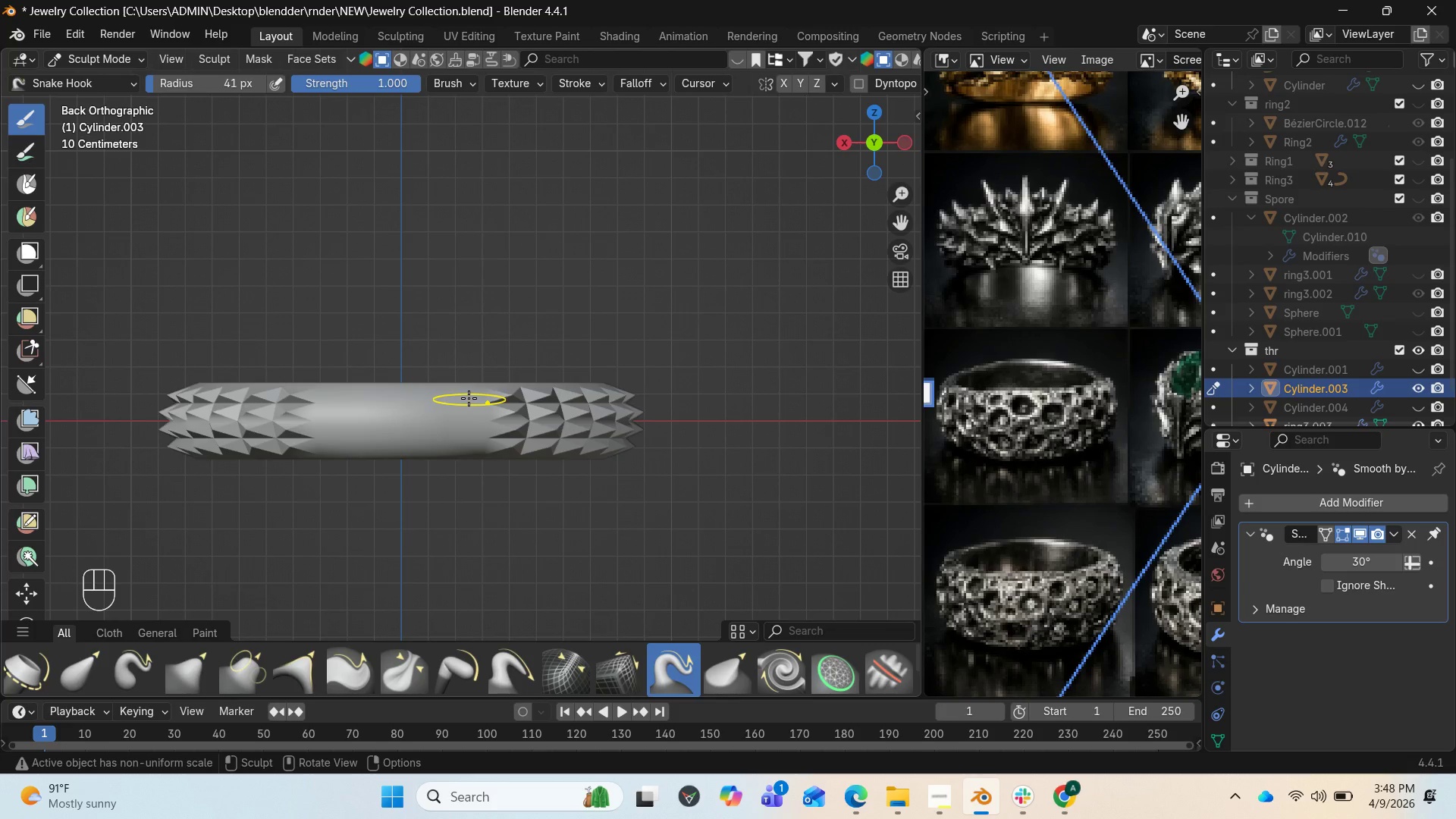 
left_click_drag(start_coordinate=[457, 398], to_coordinate=[459, 342])
 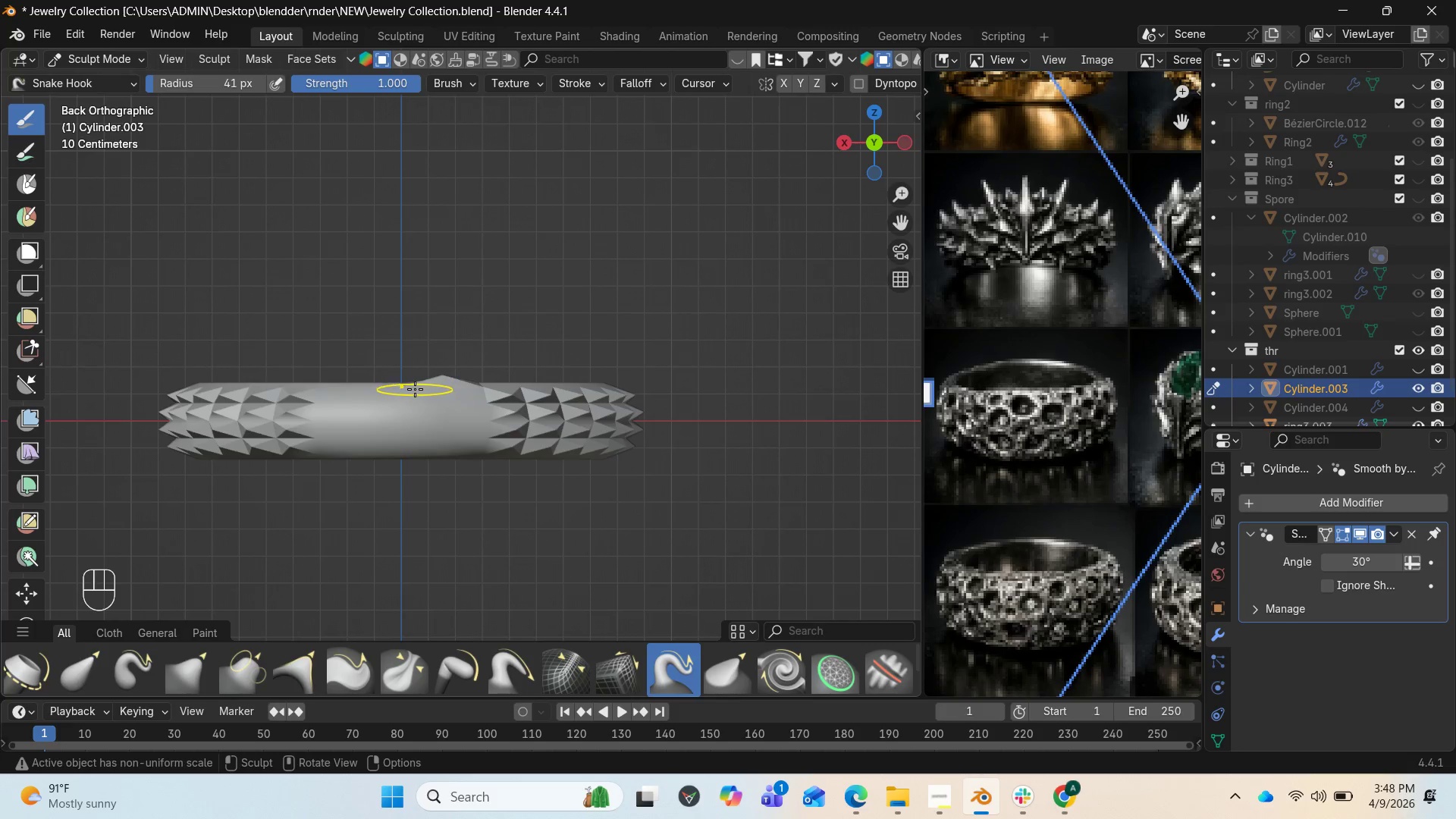 
left_click_drag(start_coordinate=[408, 390], to_coordinate=[402, 307])
 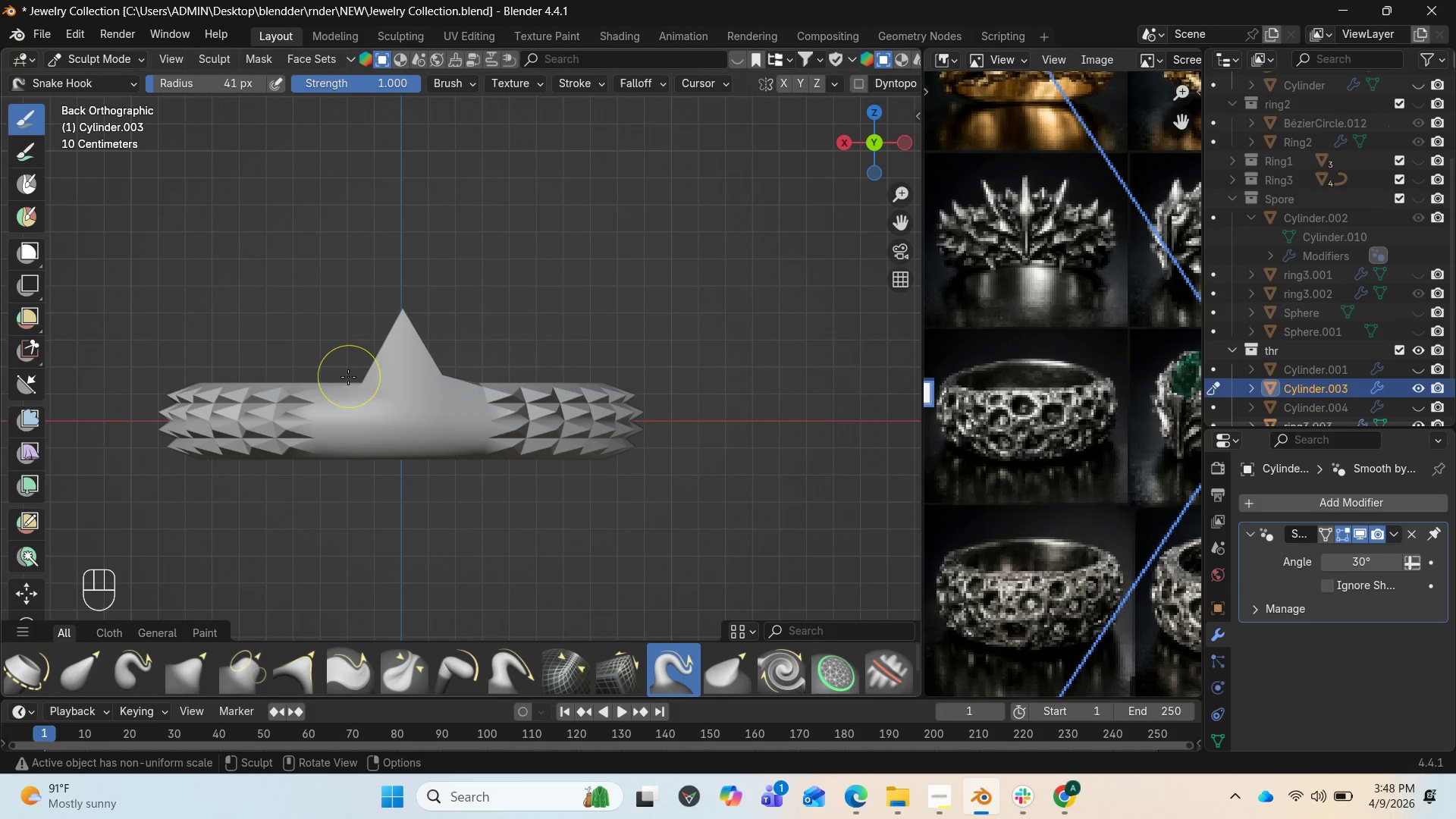 
left_click_drag(start_coordinate=[337, 387], to_coordinate=[336, 326])
 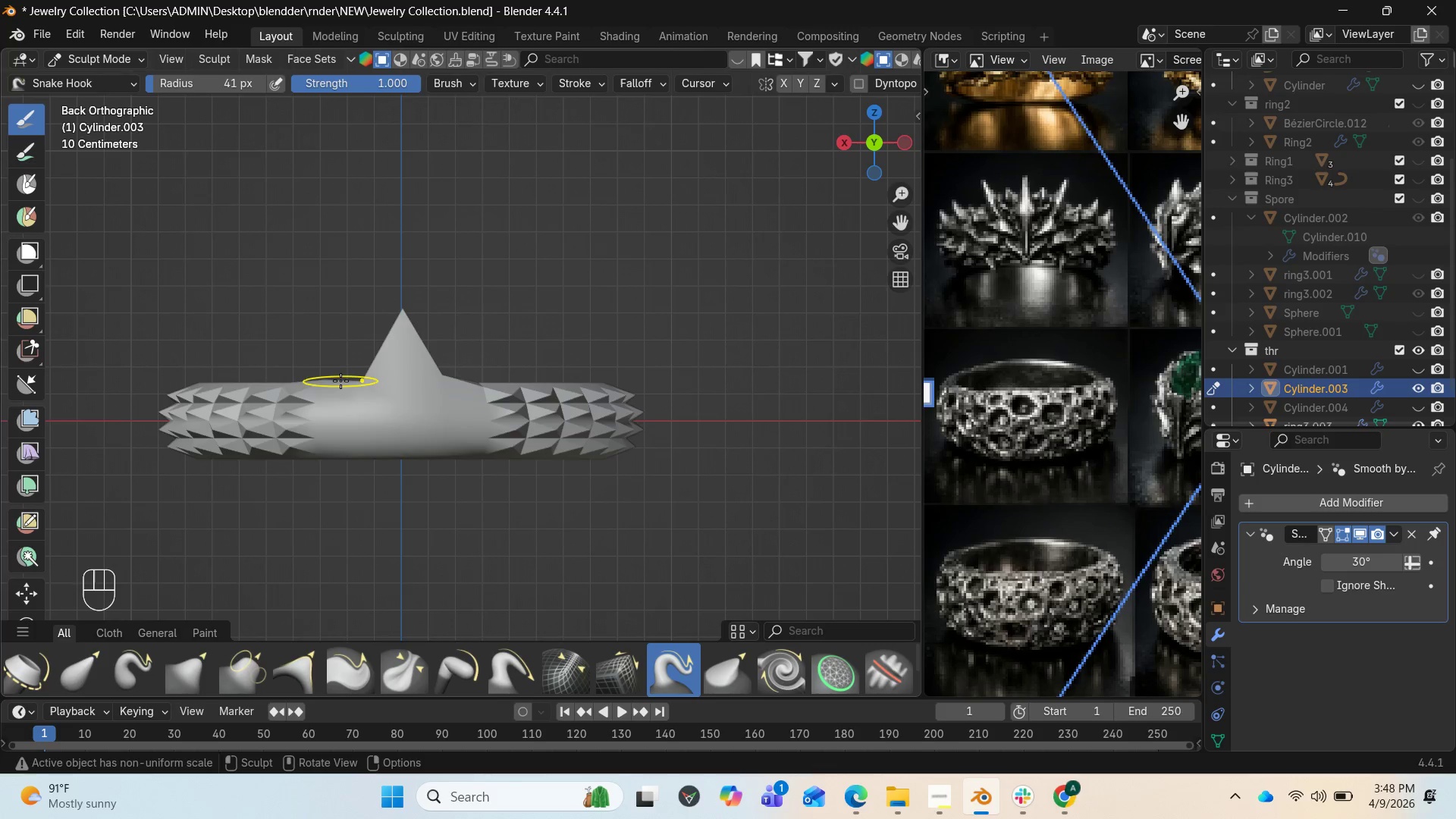 
left_click_drag(start_coordinate=[340, 382], to_coordinate=[356, 287])
 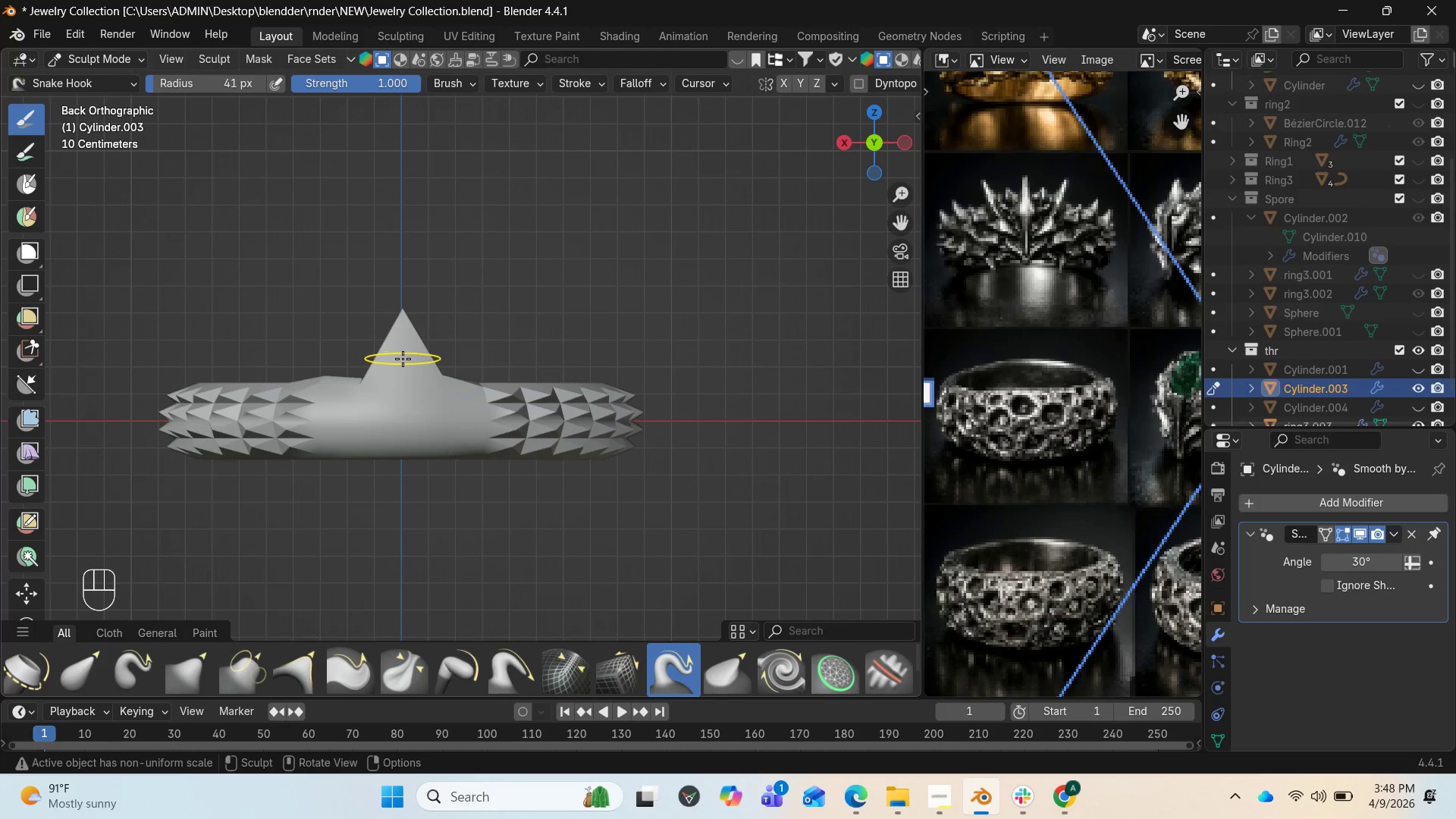 
key(Control+Z)
 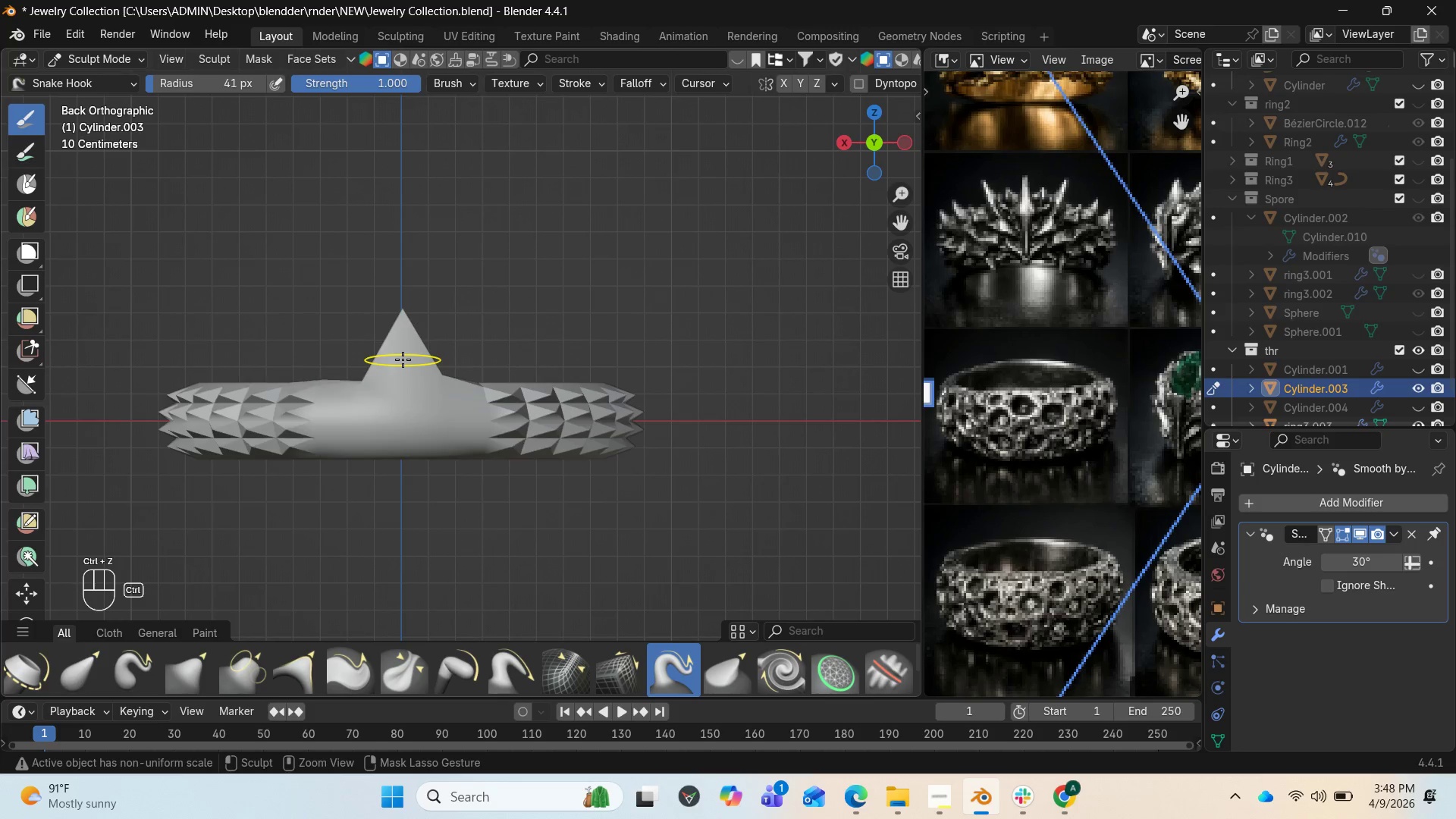 
key(Control+Z)
 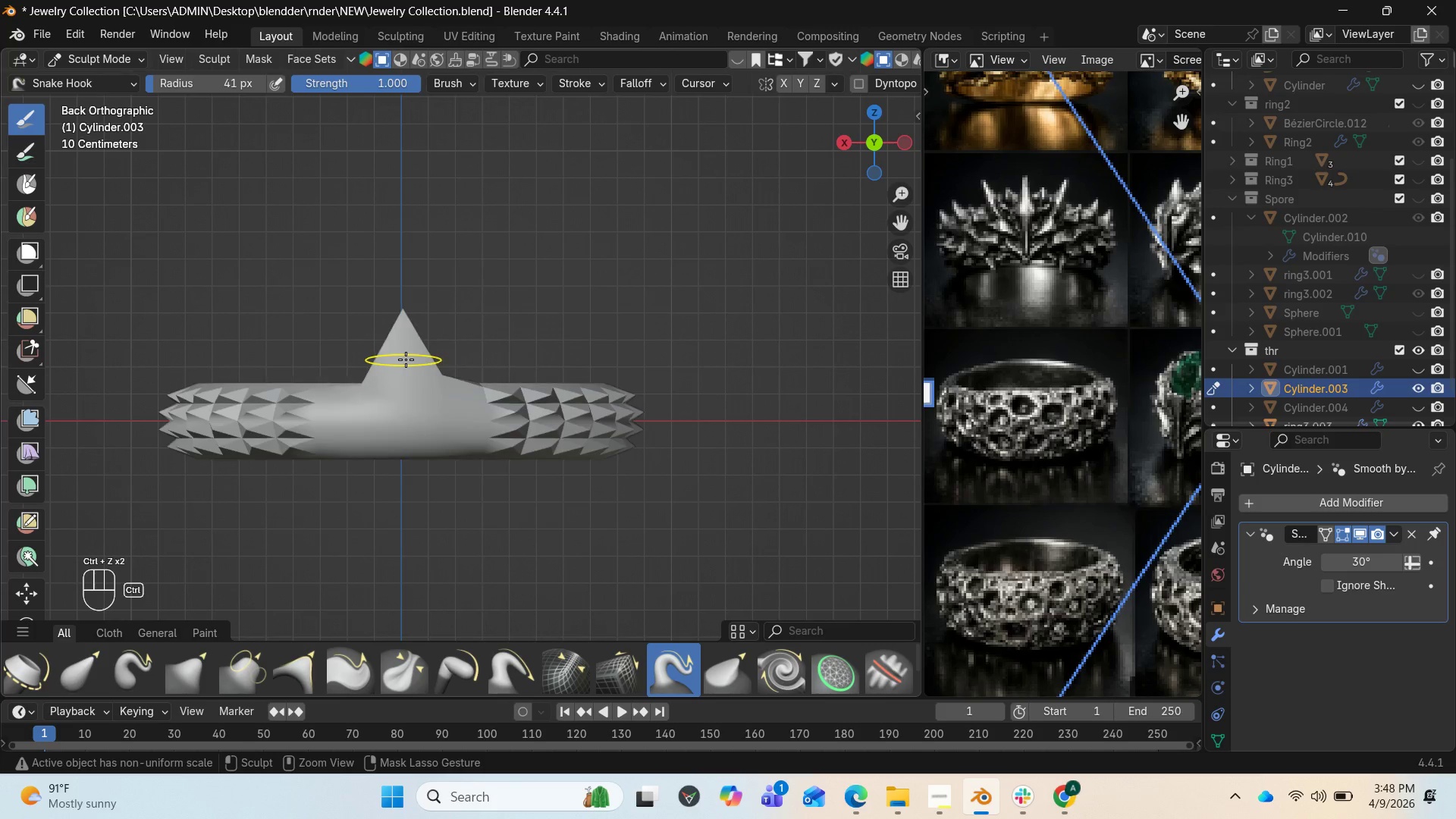 
key(Control+Z)
 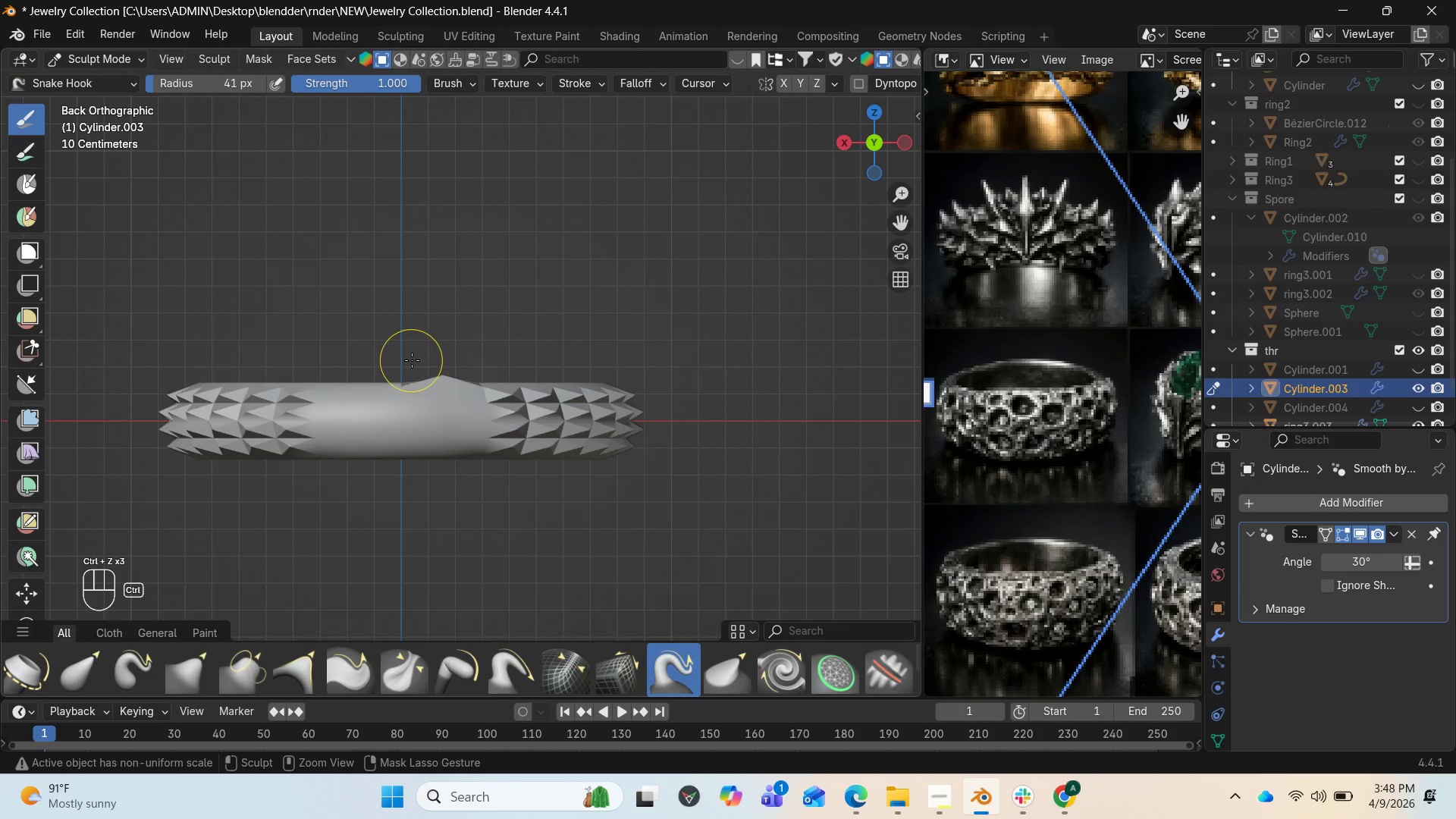 
key(Control+Z)
 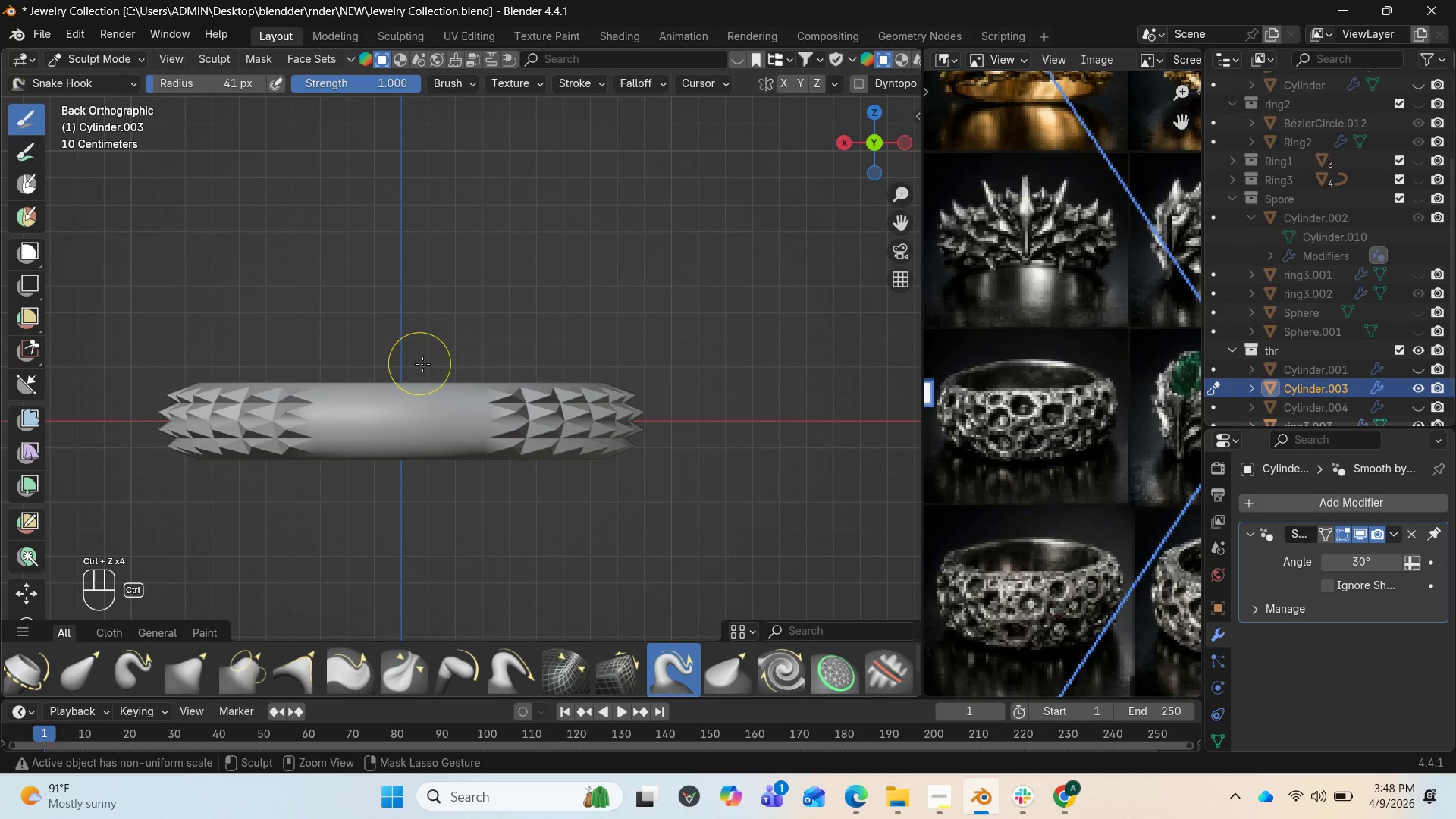 
key(Control+Z)
 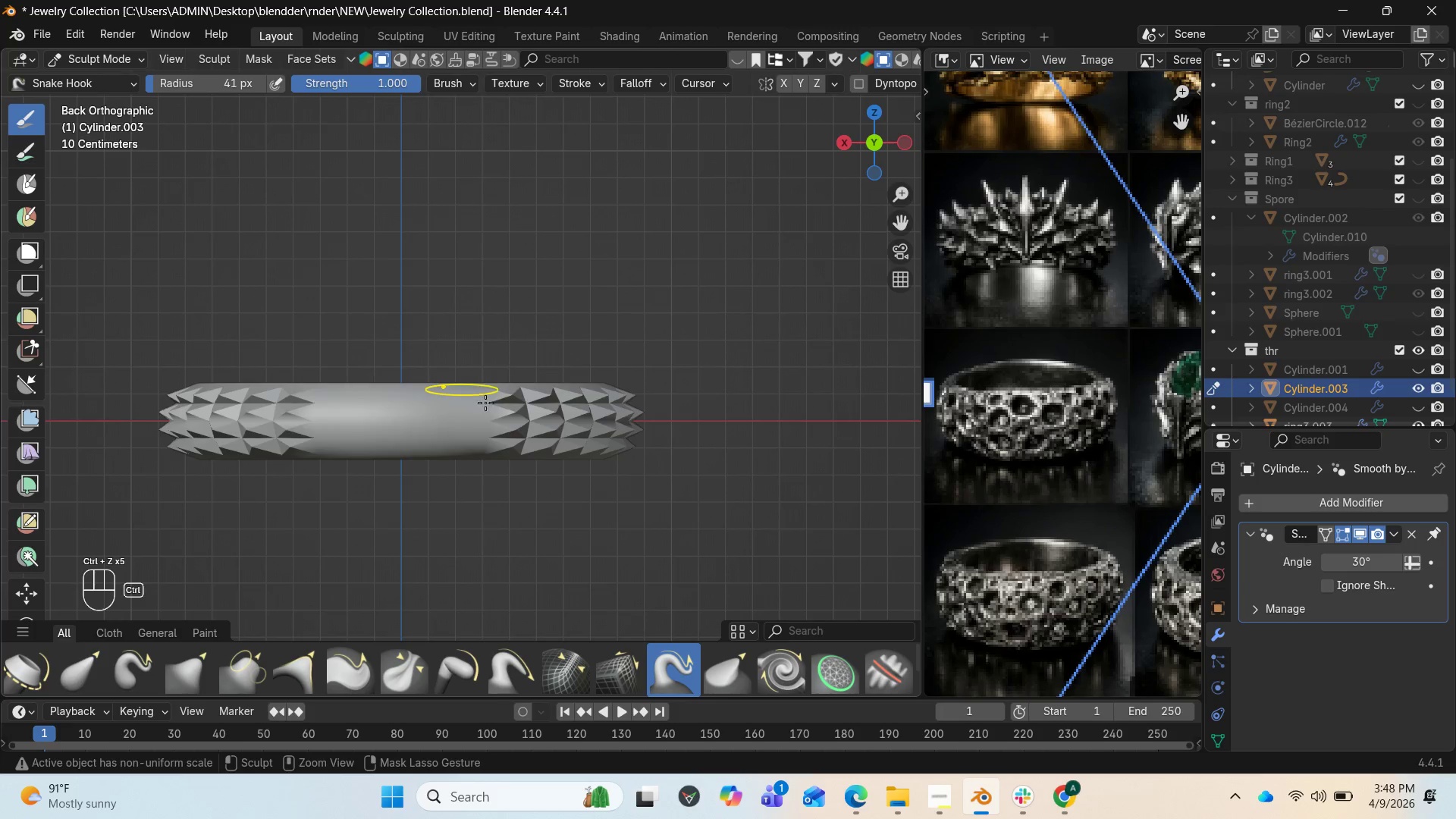 
key(Control+Z)
 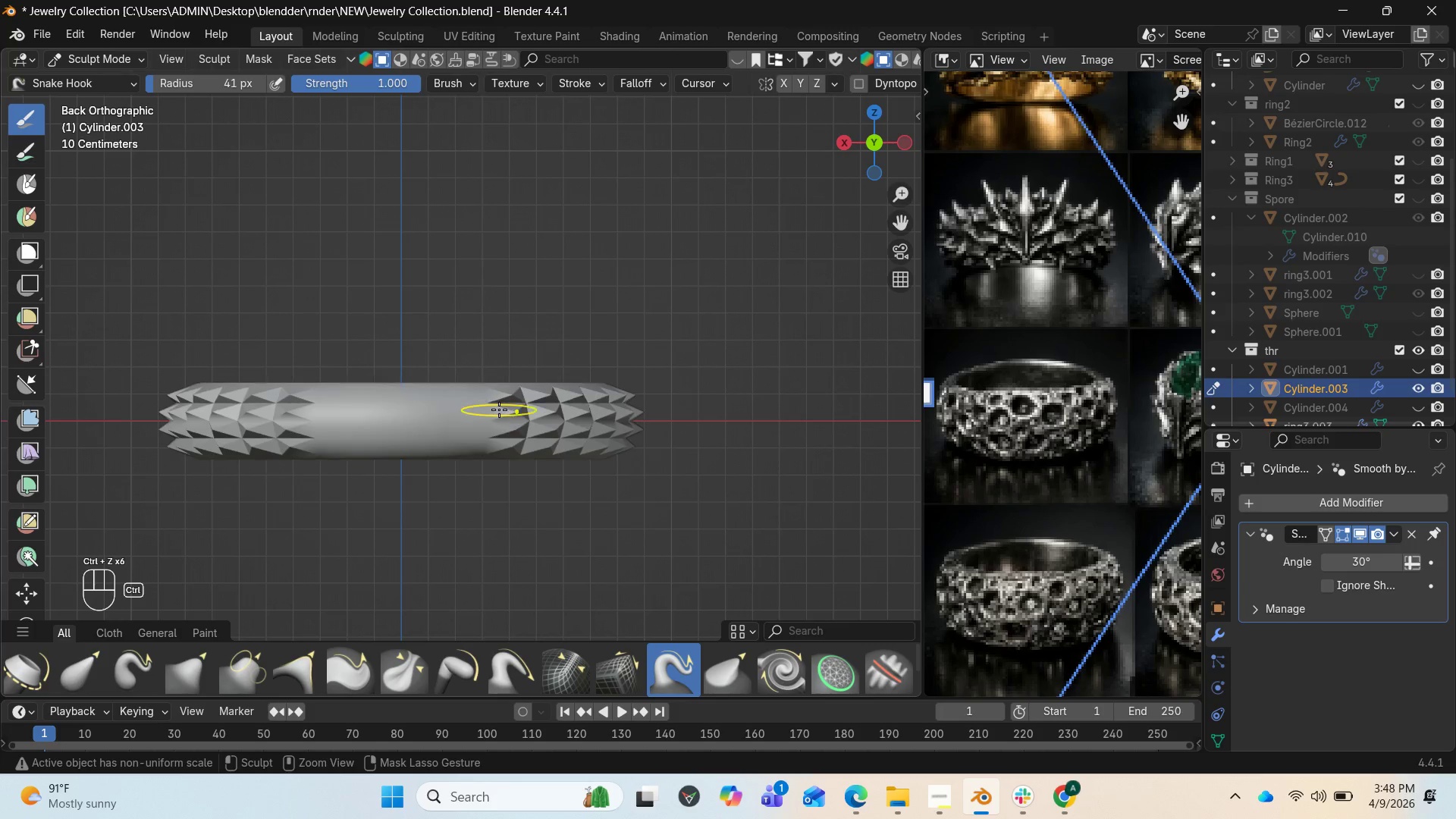 
key(Control+Z)
 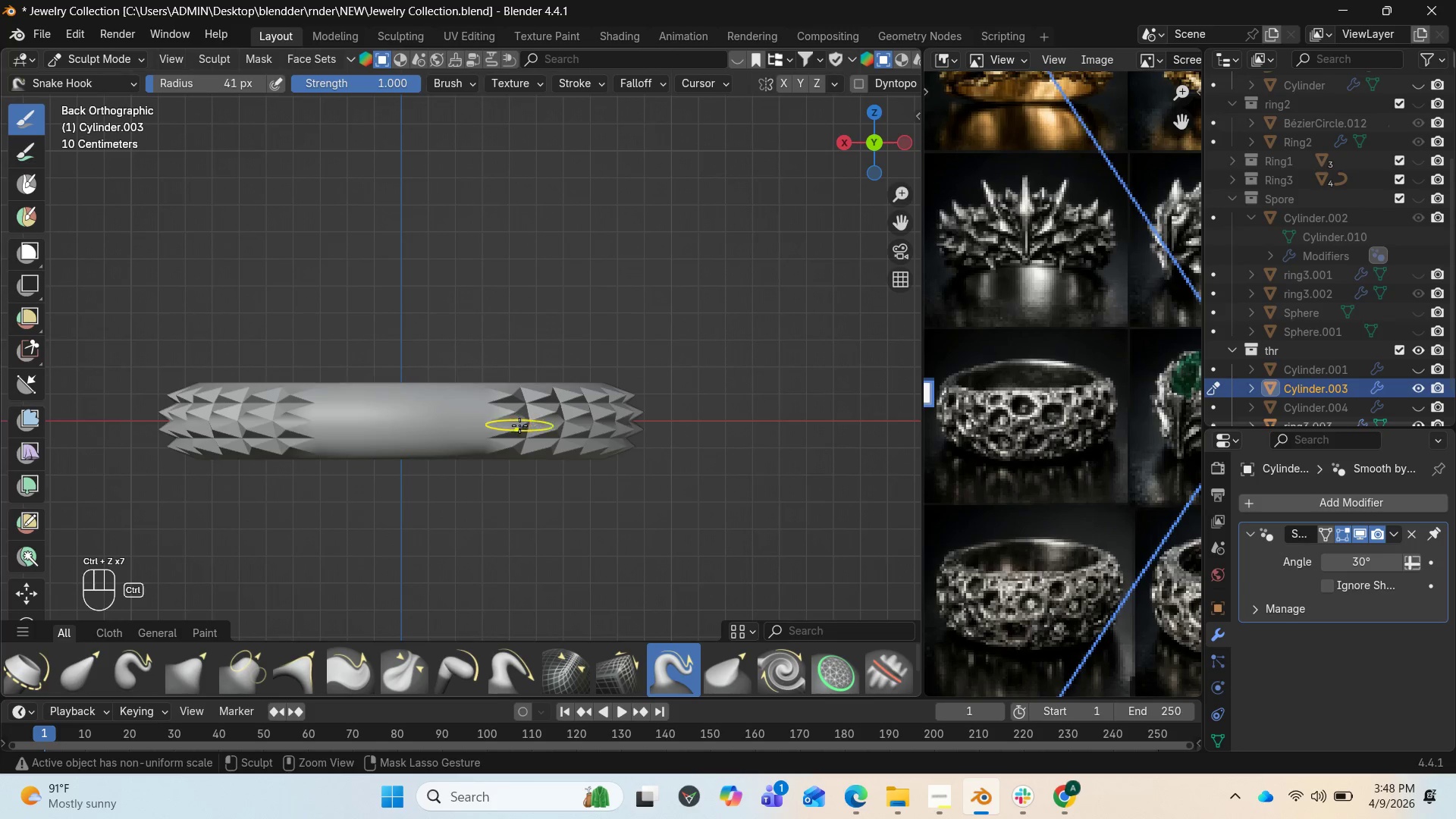 
key(Control+Z)
 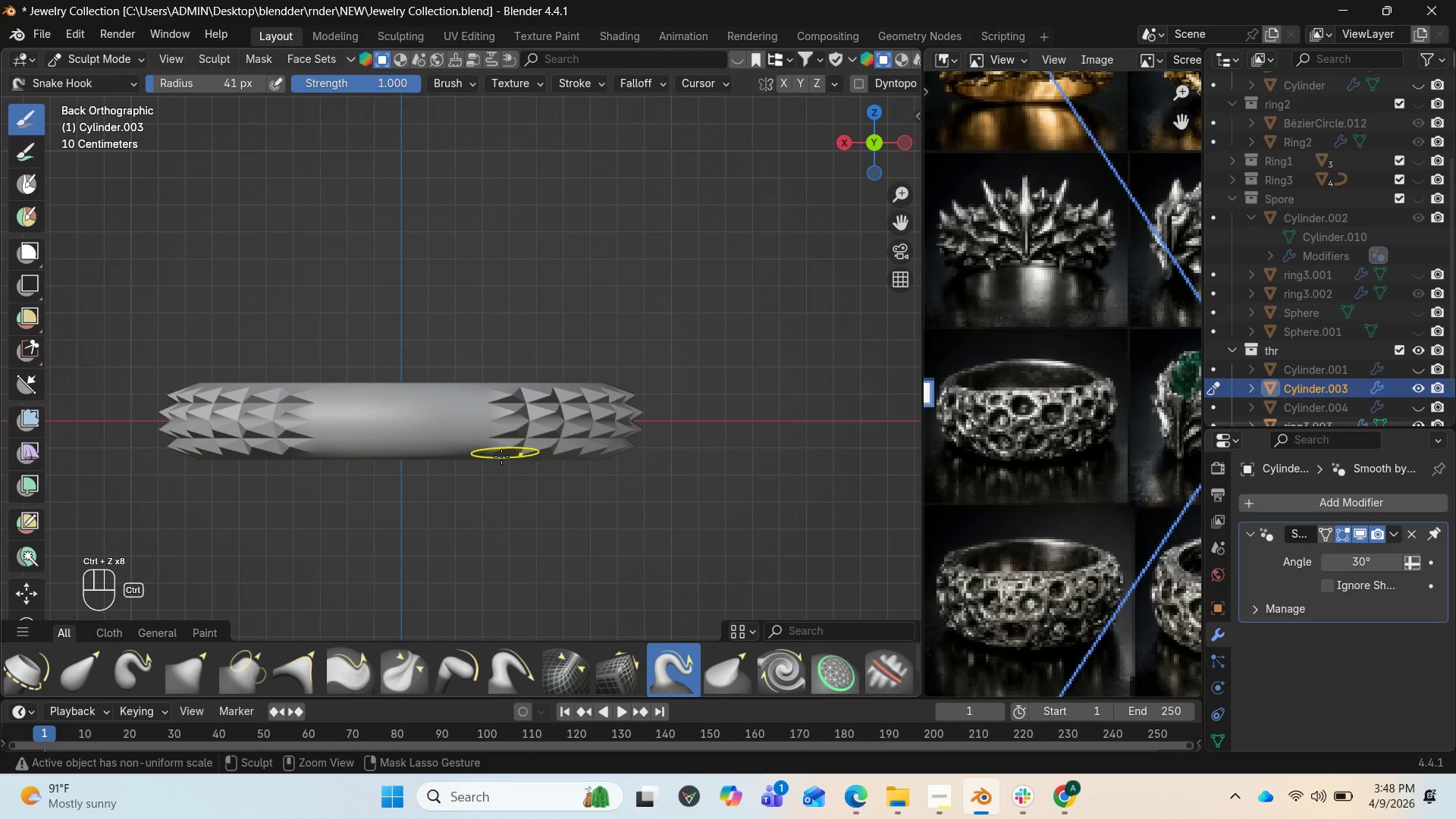 
key(Control+Z)
 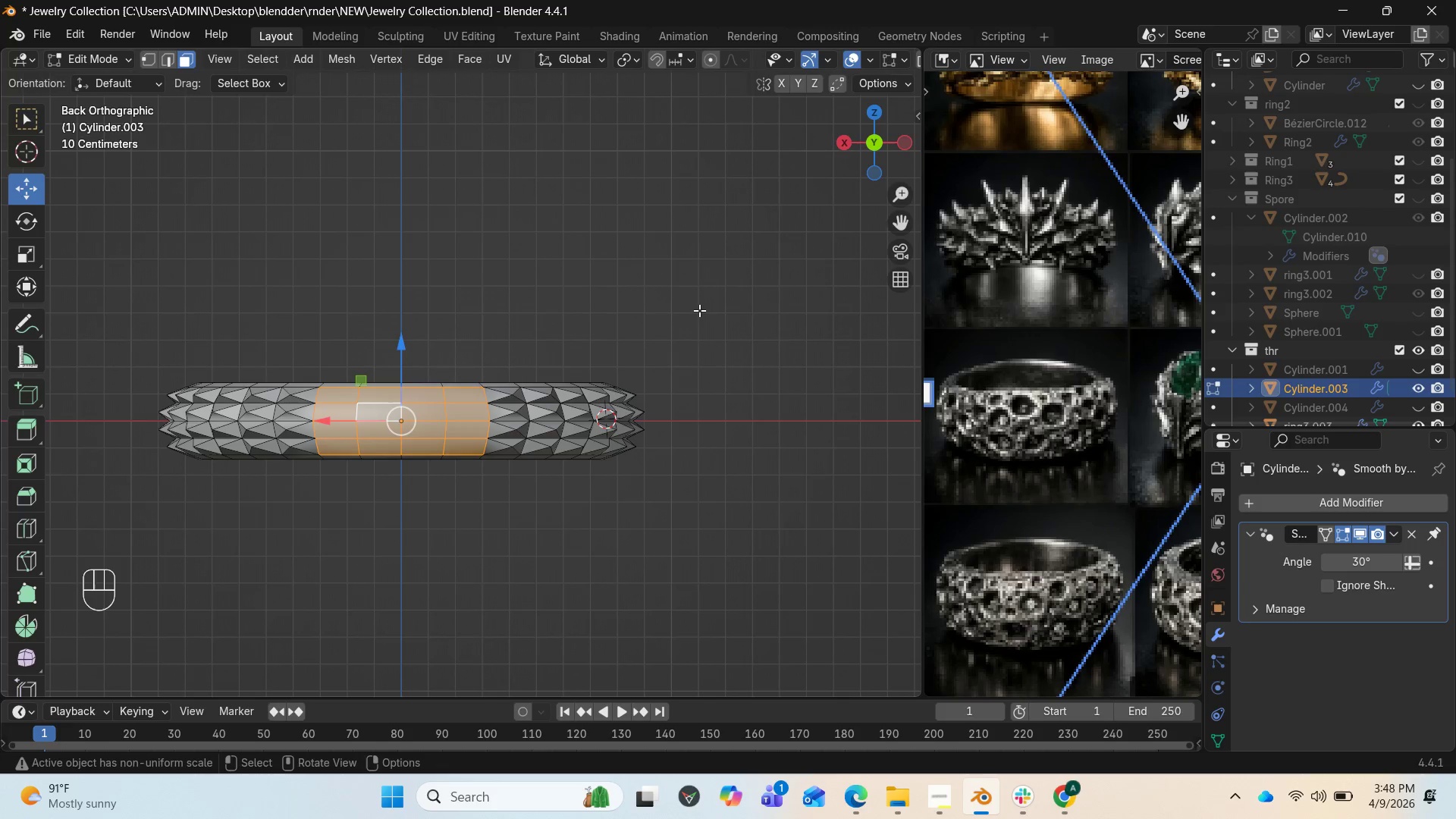 
wait(9.05)
 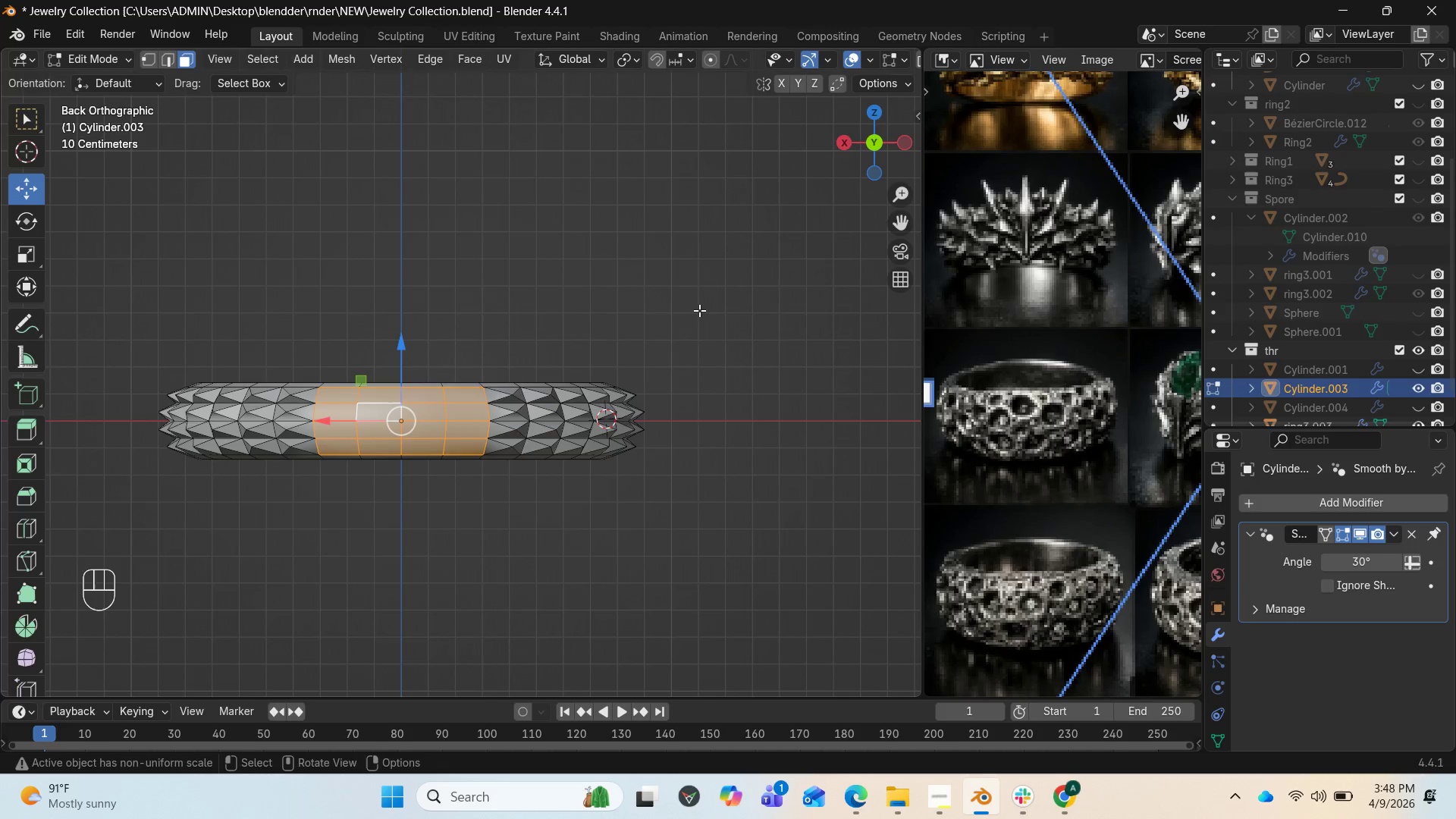 
key(Tab)
 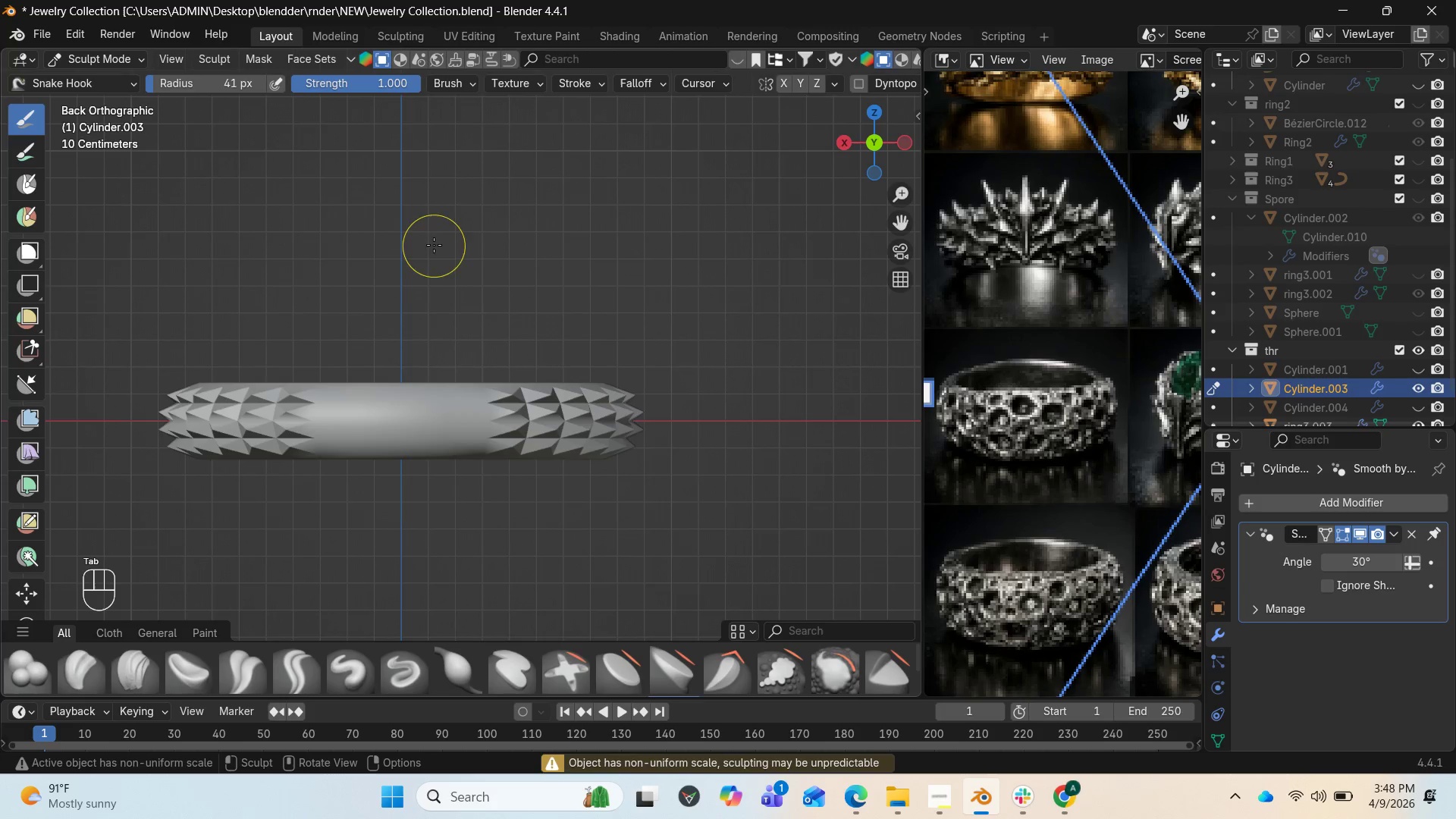 
key(Tab)
 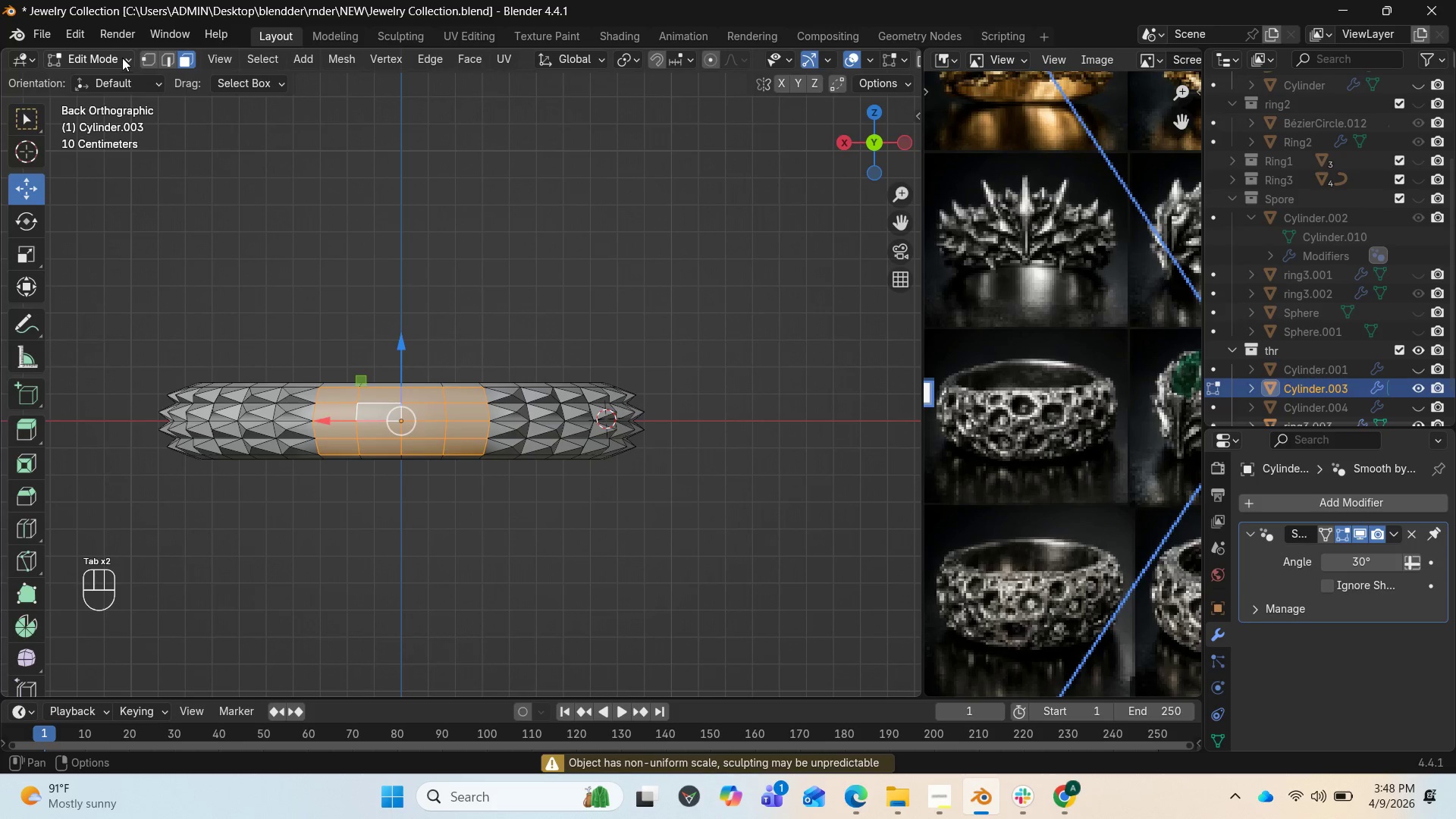 
left_click([121, 56])
 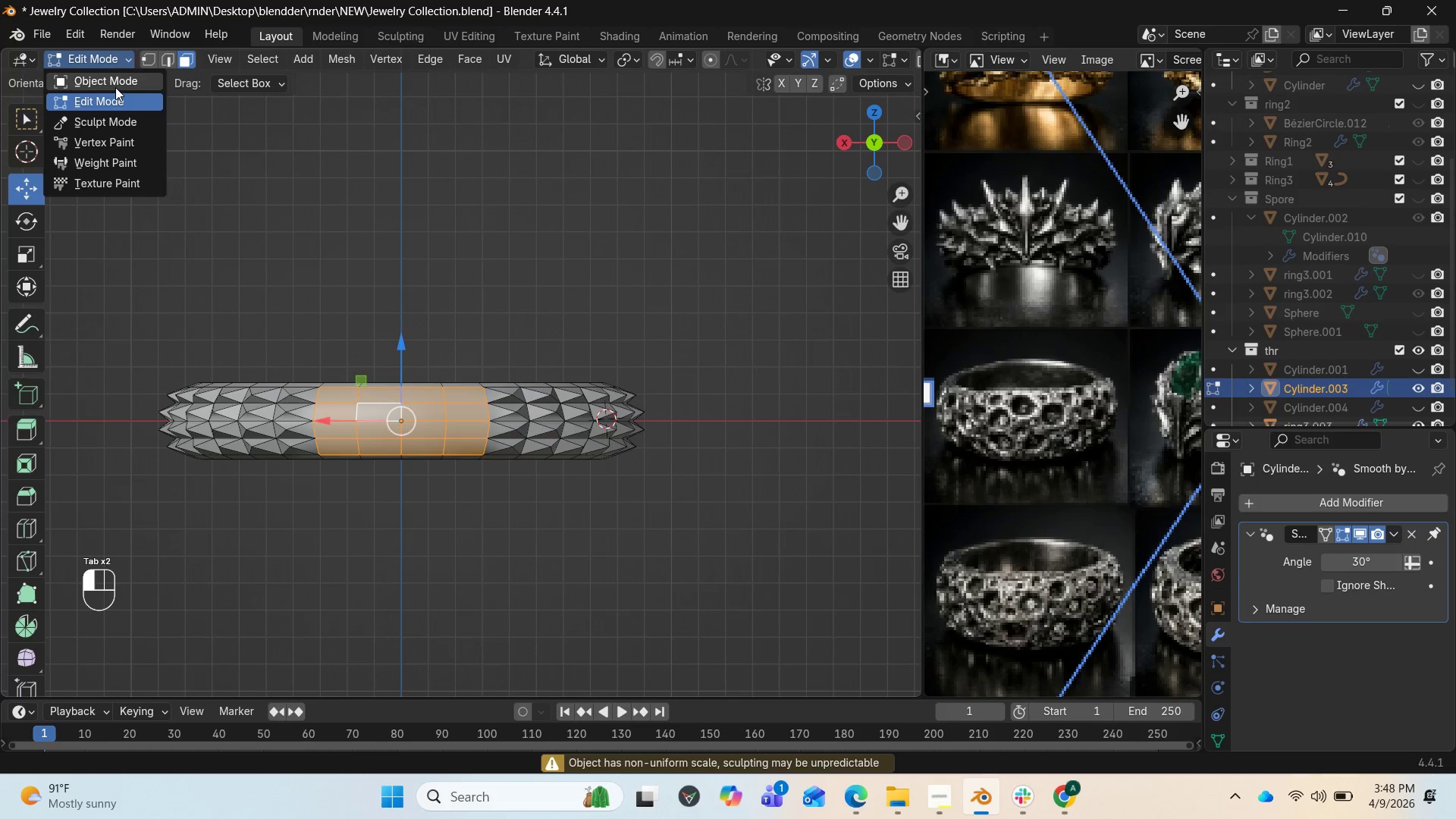 
left_click([115, 87])
 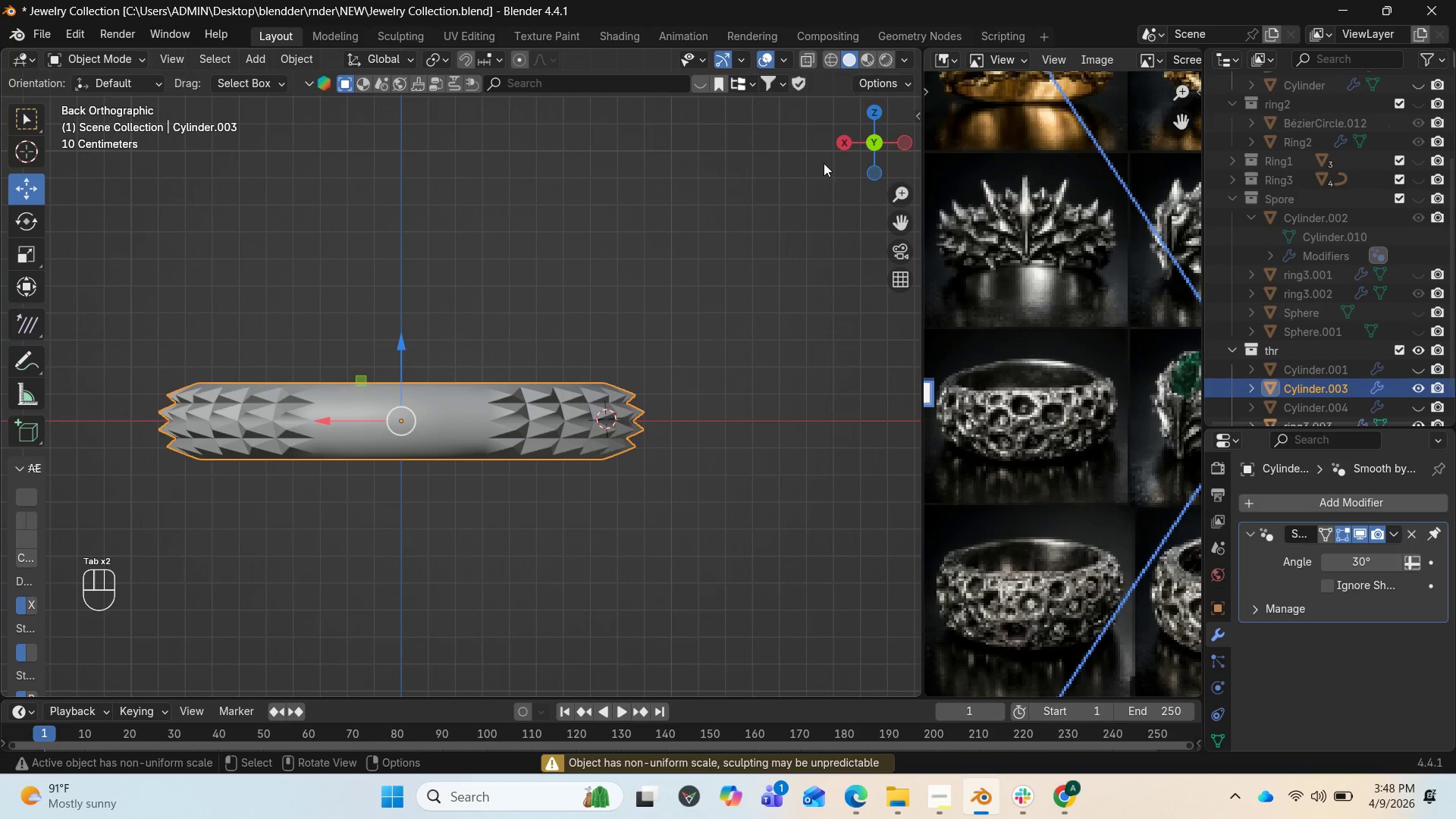 
left_click_drag(start_coordinate=[866, 133], to_coordinate=[729, 224])
 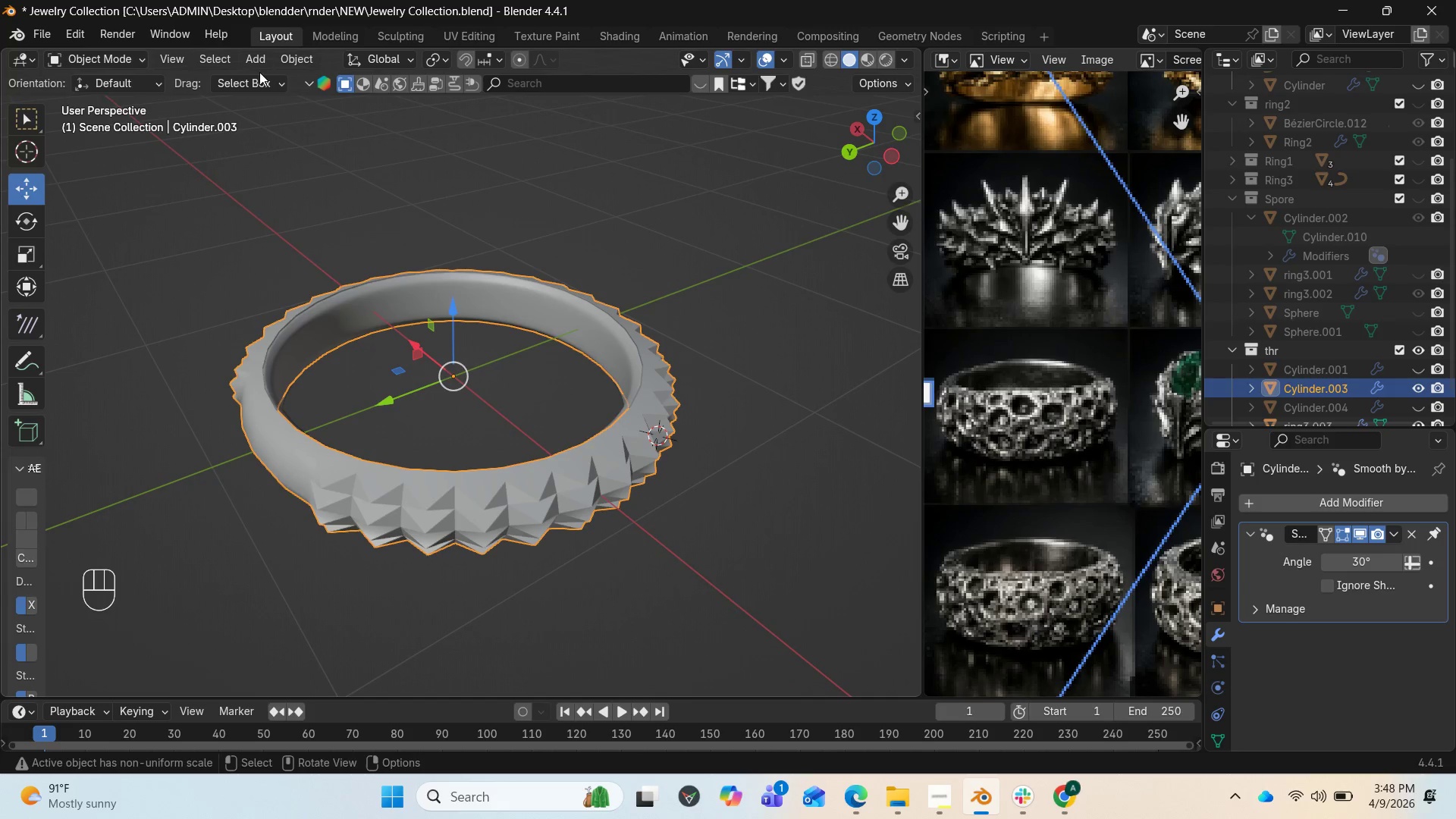 
left_click([259, 61])
 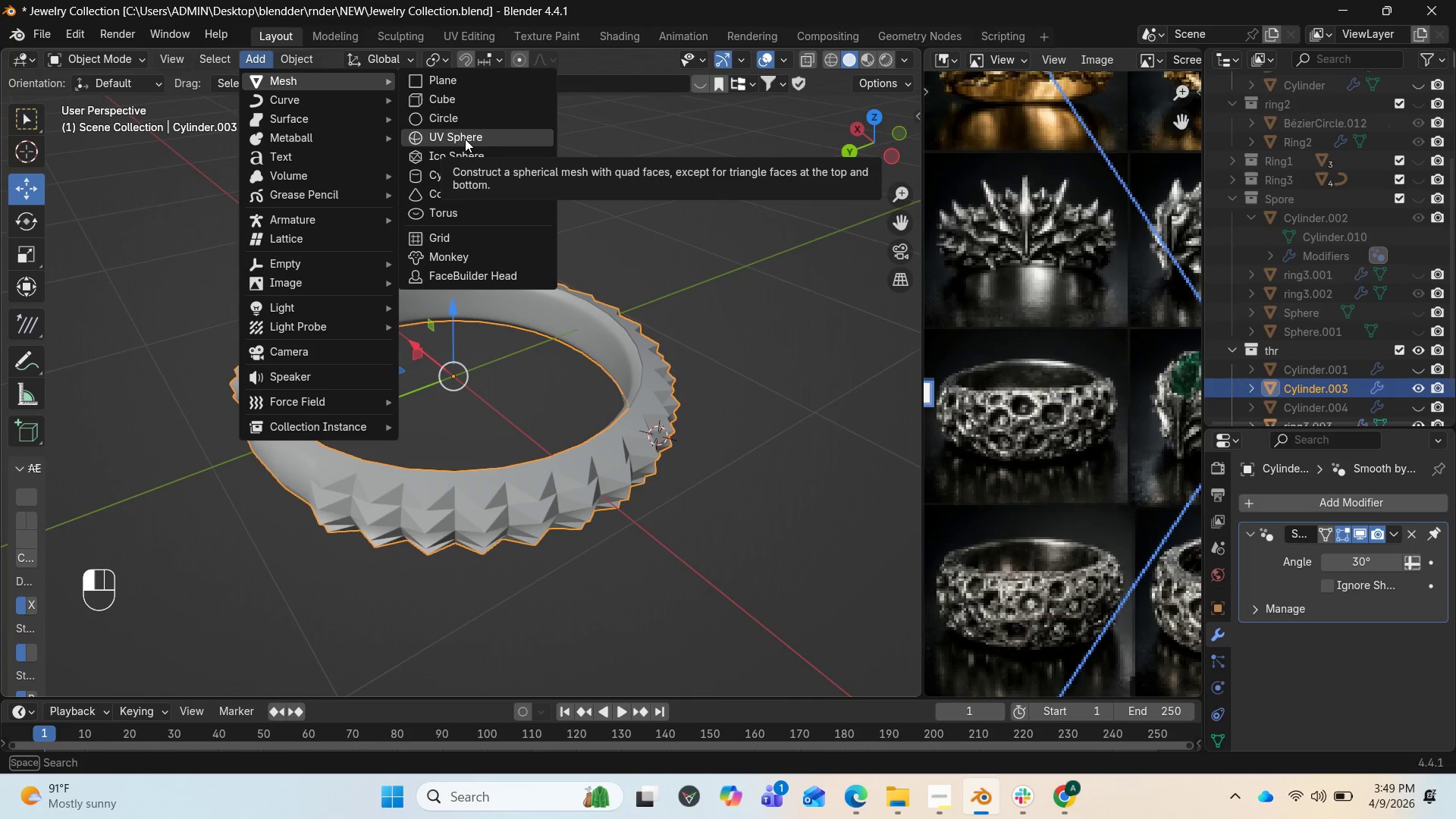 
wait(50.75)
 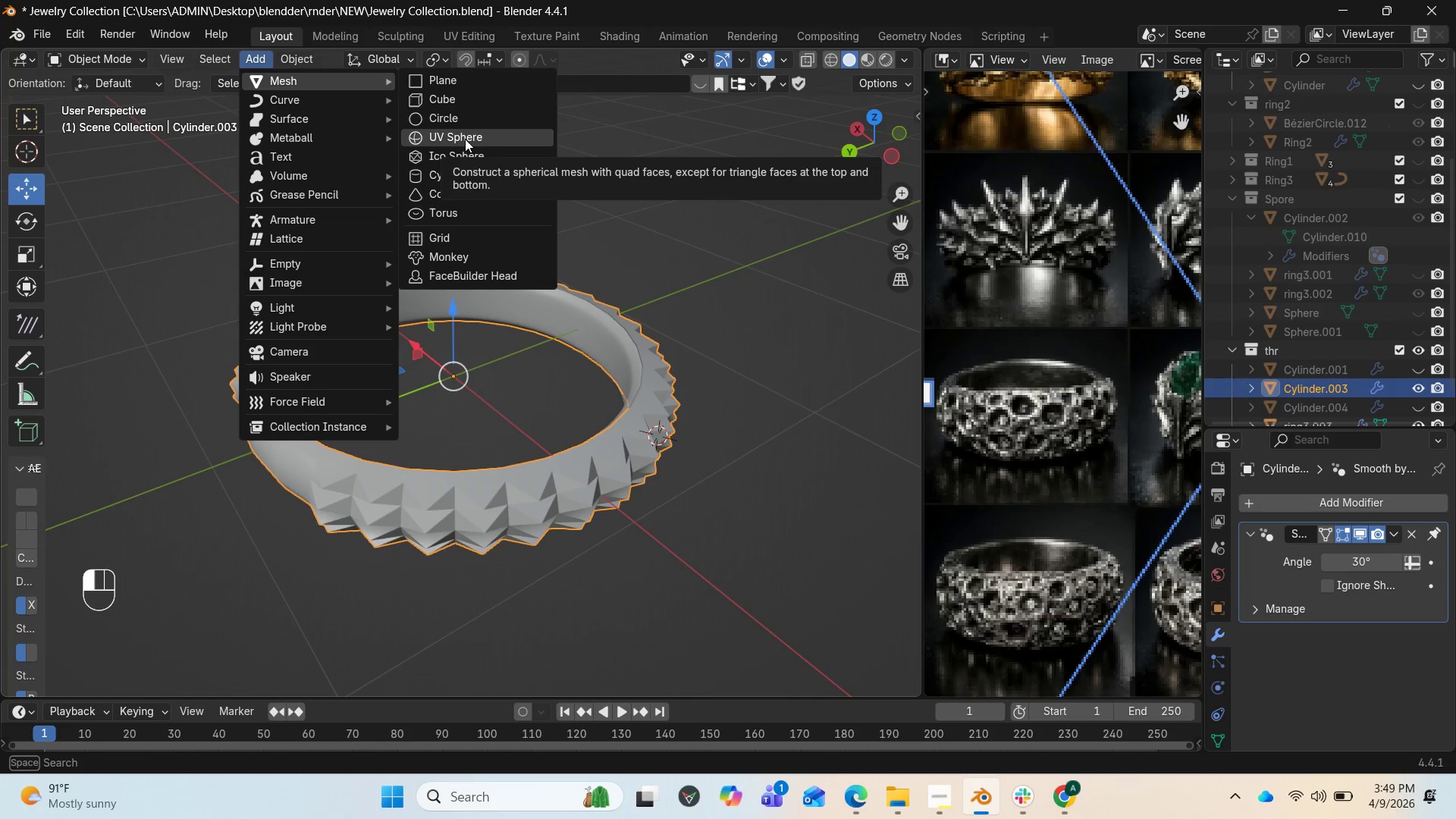 
left_click([461, 99])
 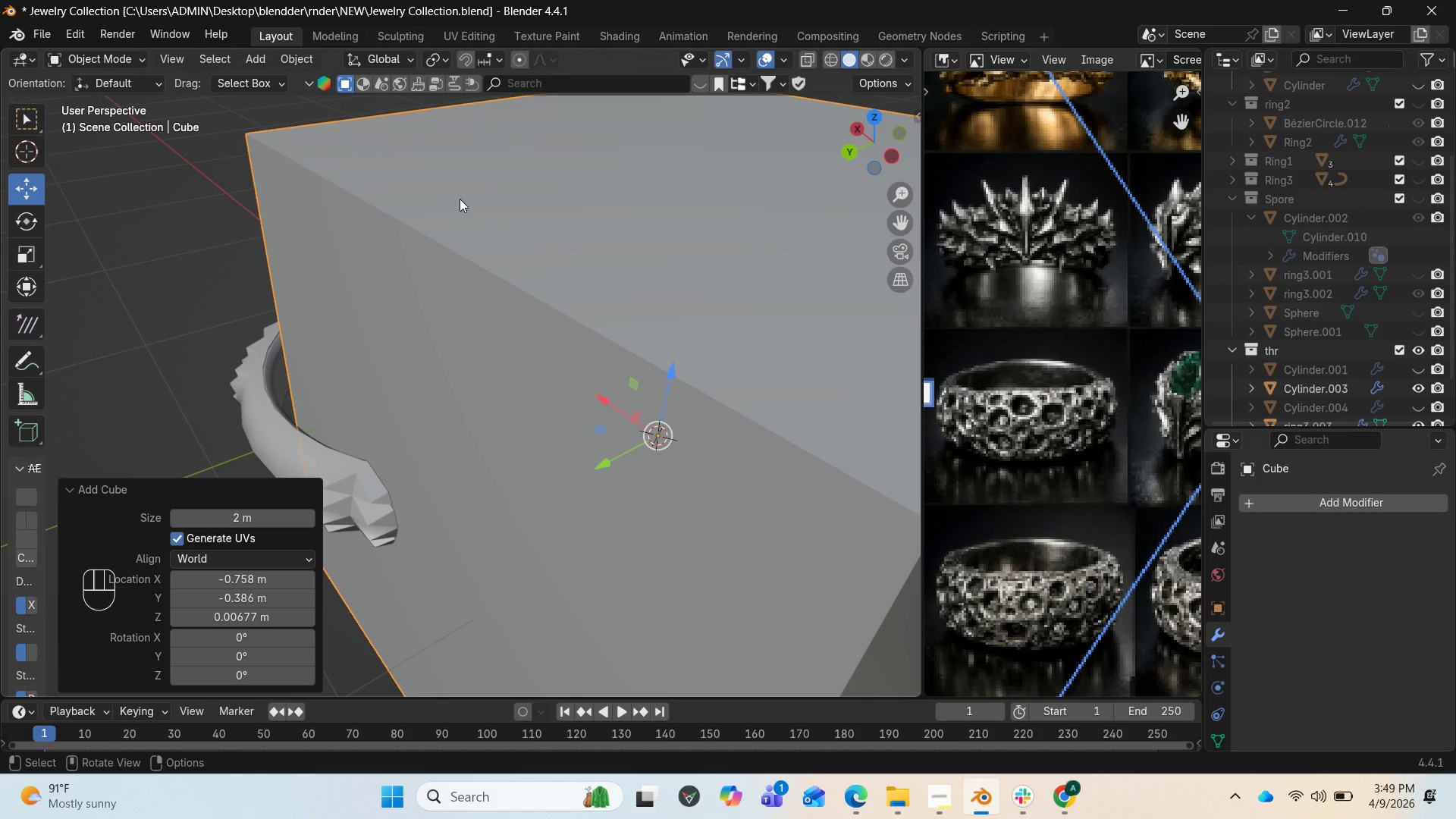 
scroll: coordinate [428, 228], scroll_direction: down, amount: 4.0
 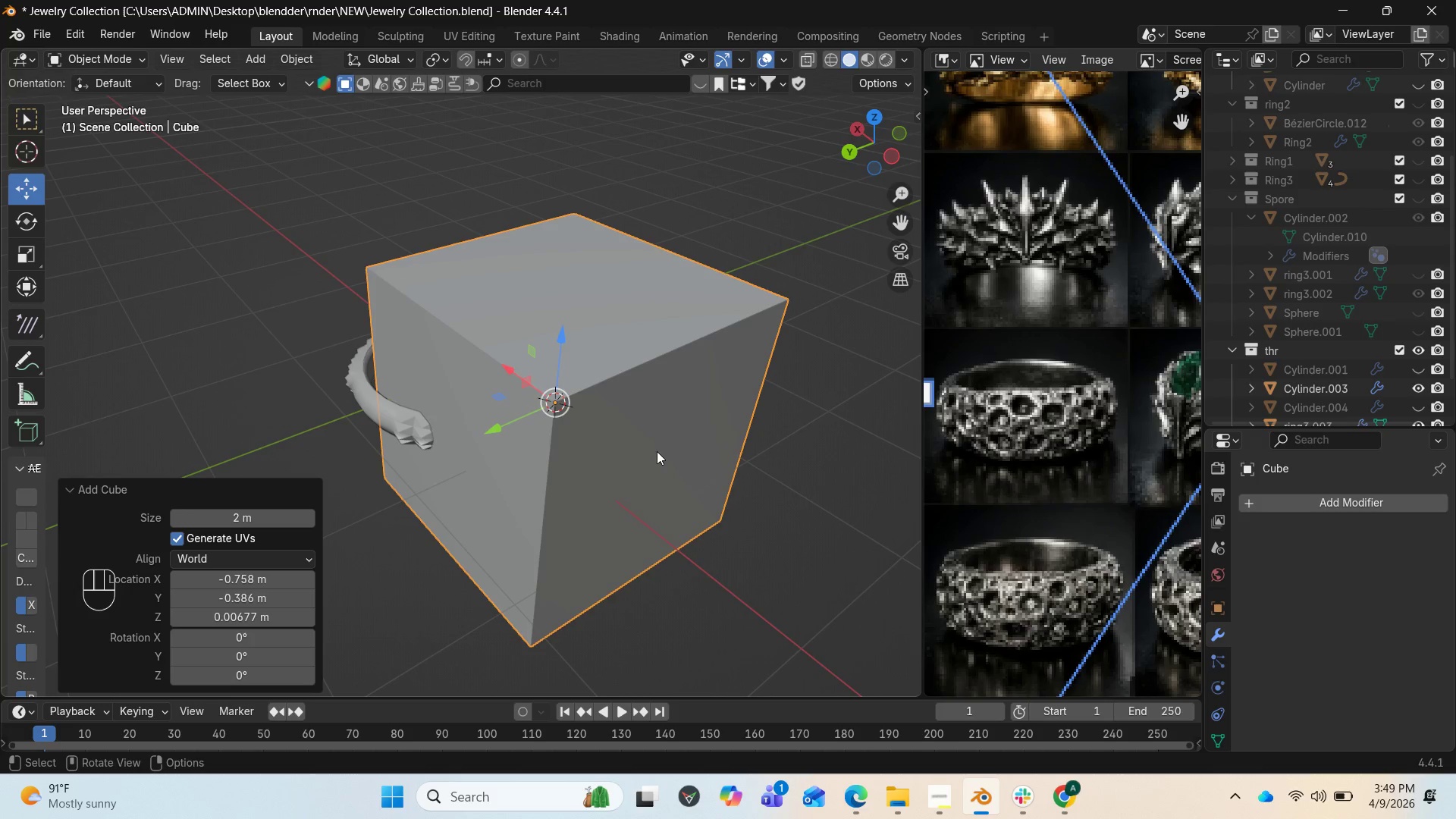 
wait(6.16)
 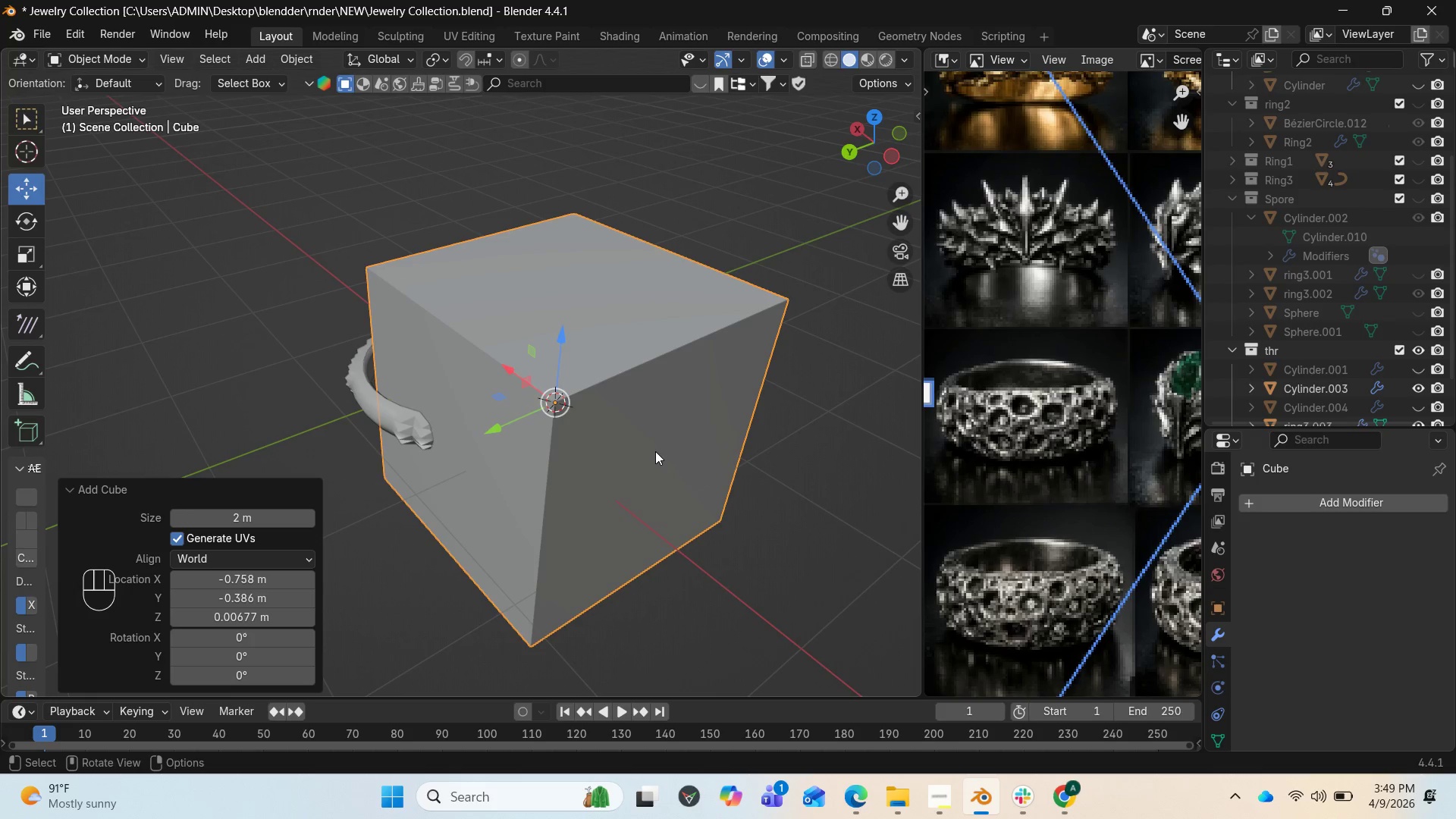 
key(Numpad1)
 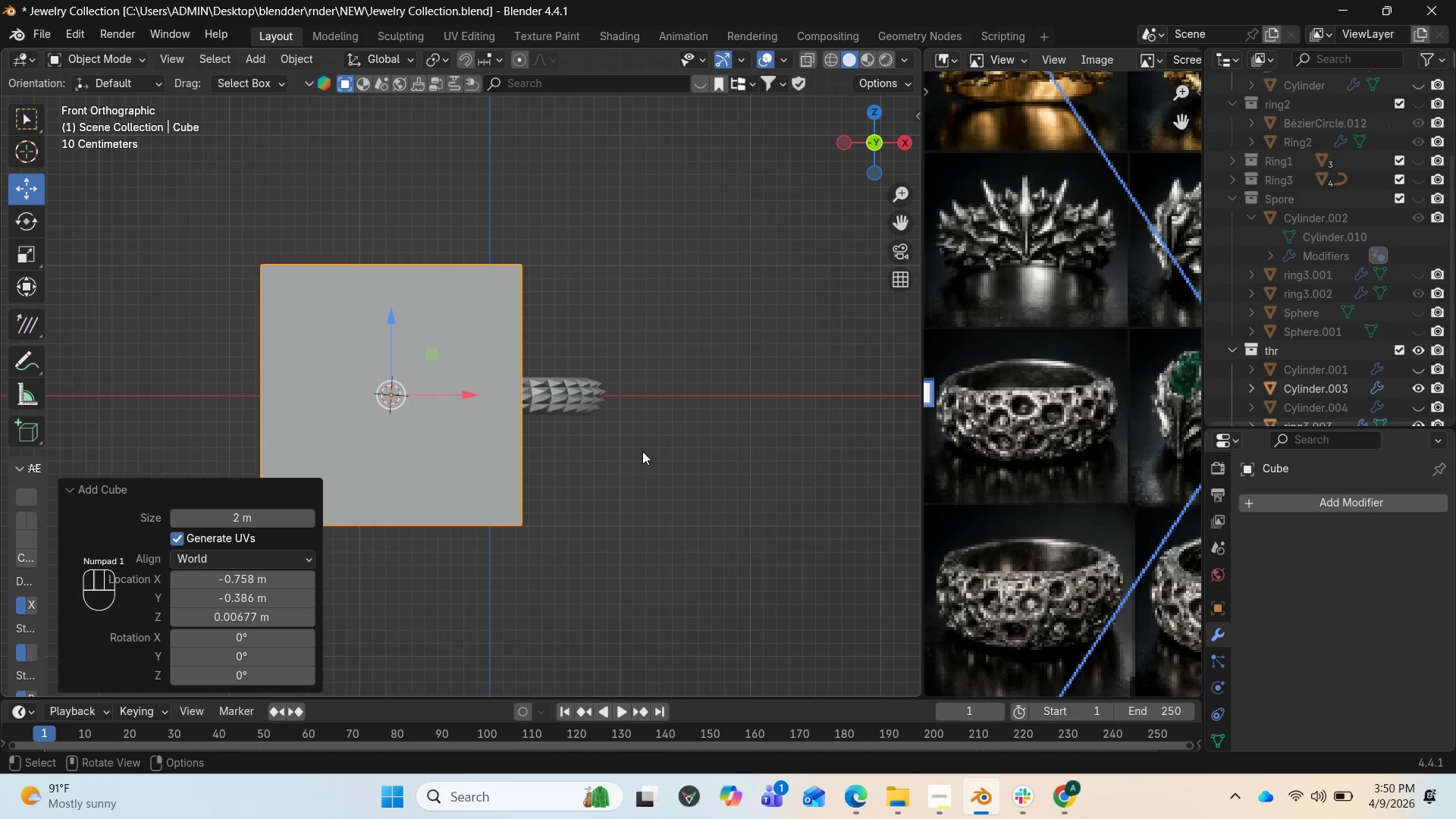 
key(Control+Z)
 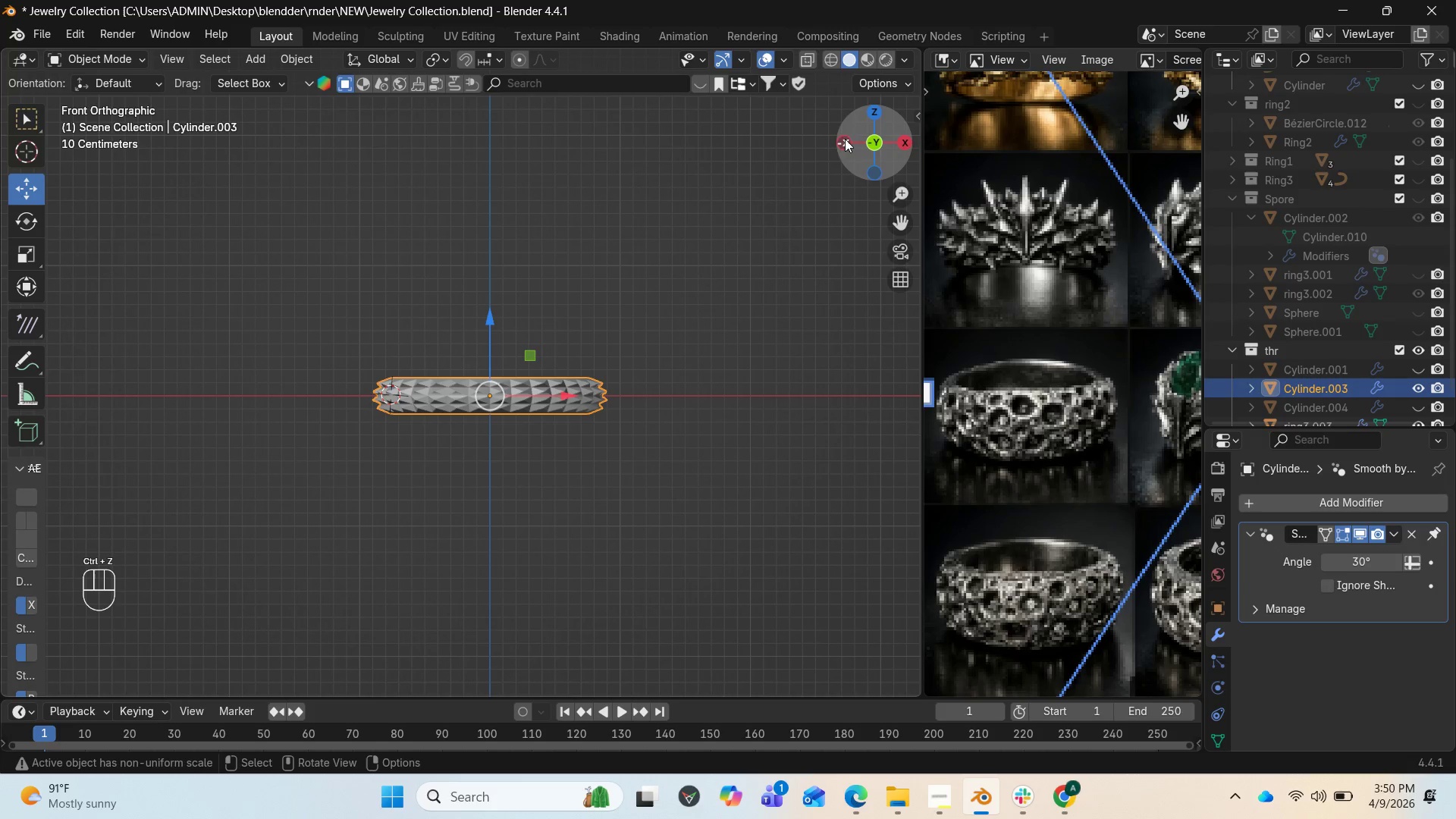 
left_click_drag(start_coordinate=[850, 137], to_coordinate=[20, 215])
 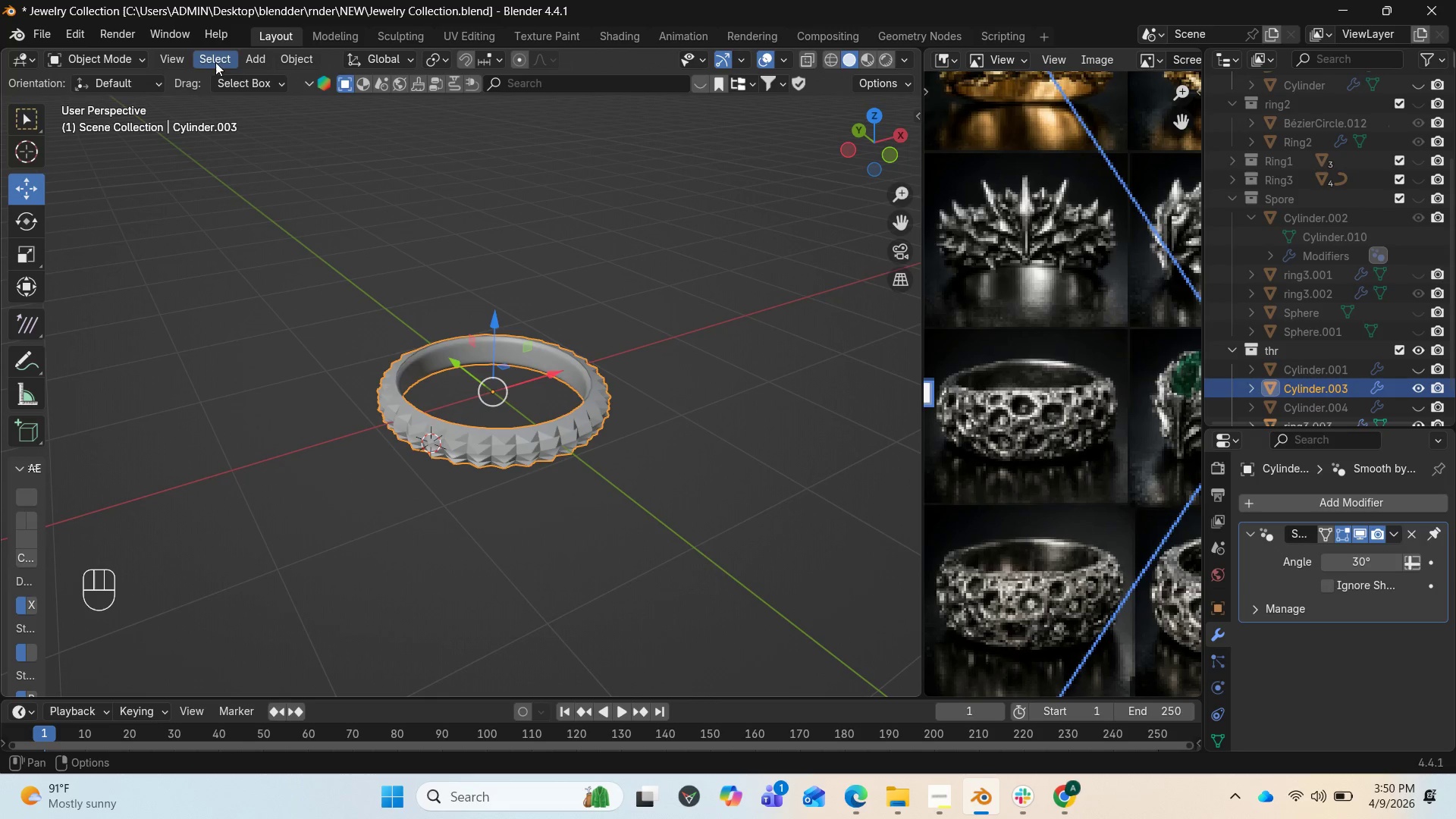 
left_click([248, 61])
 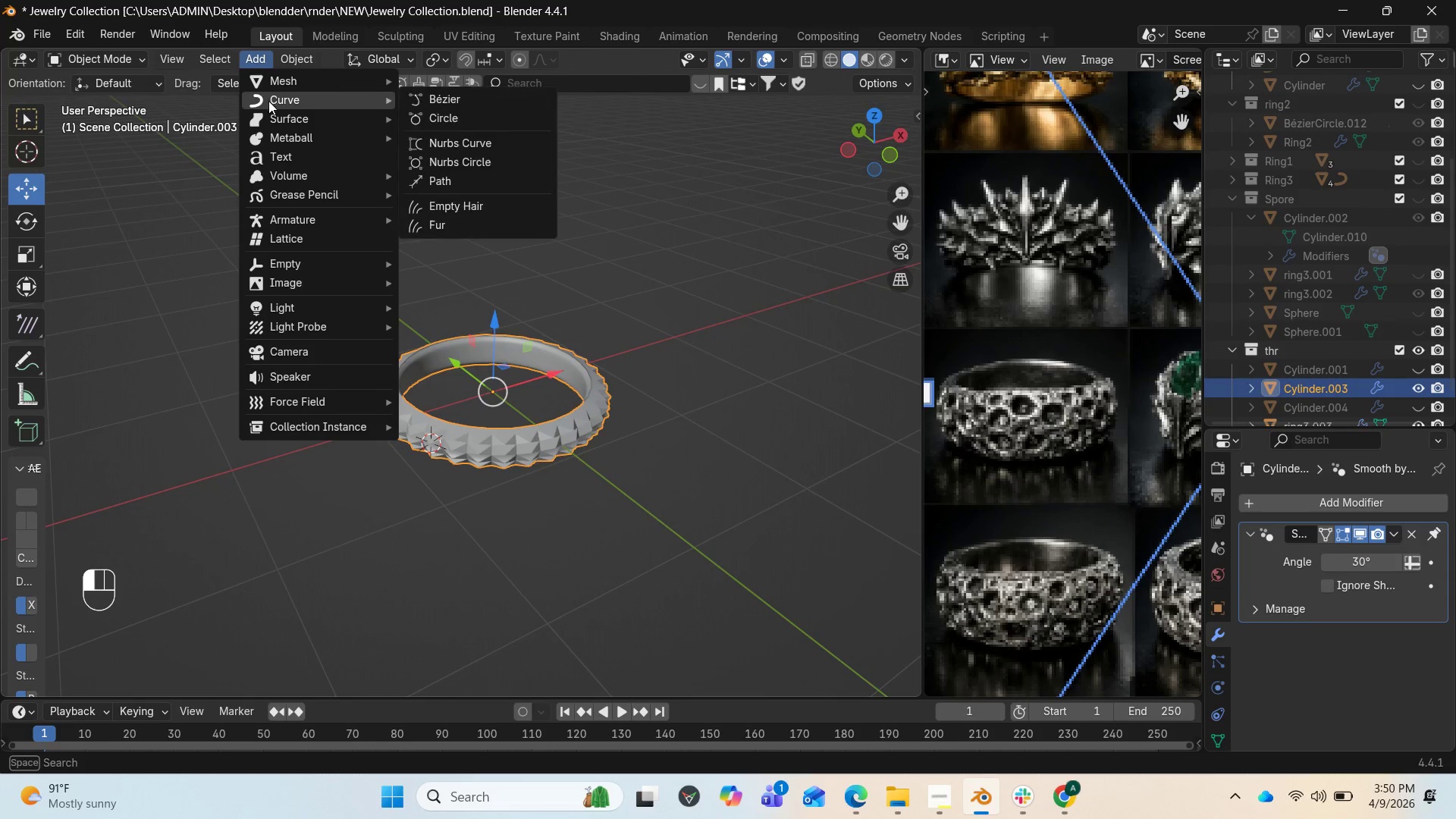 
mouse_move([293, 124])
 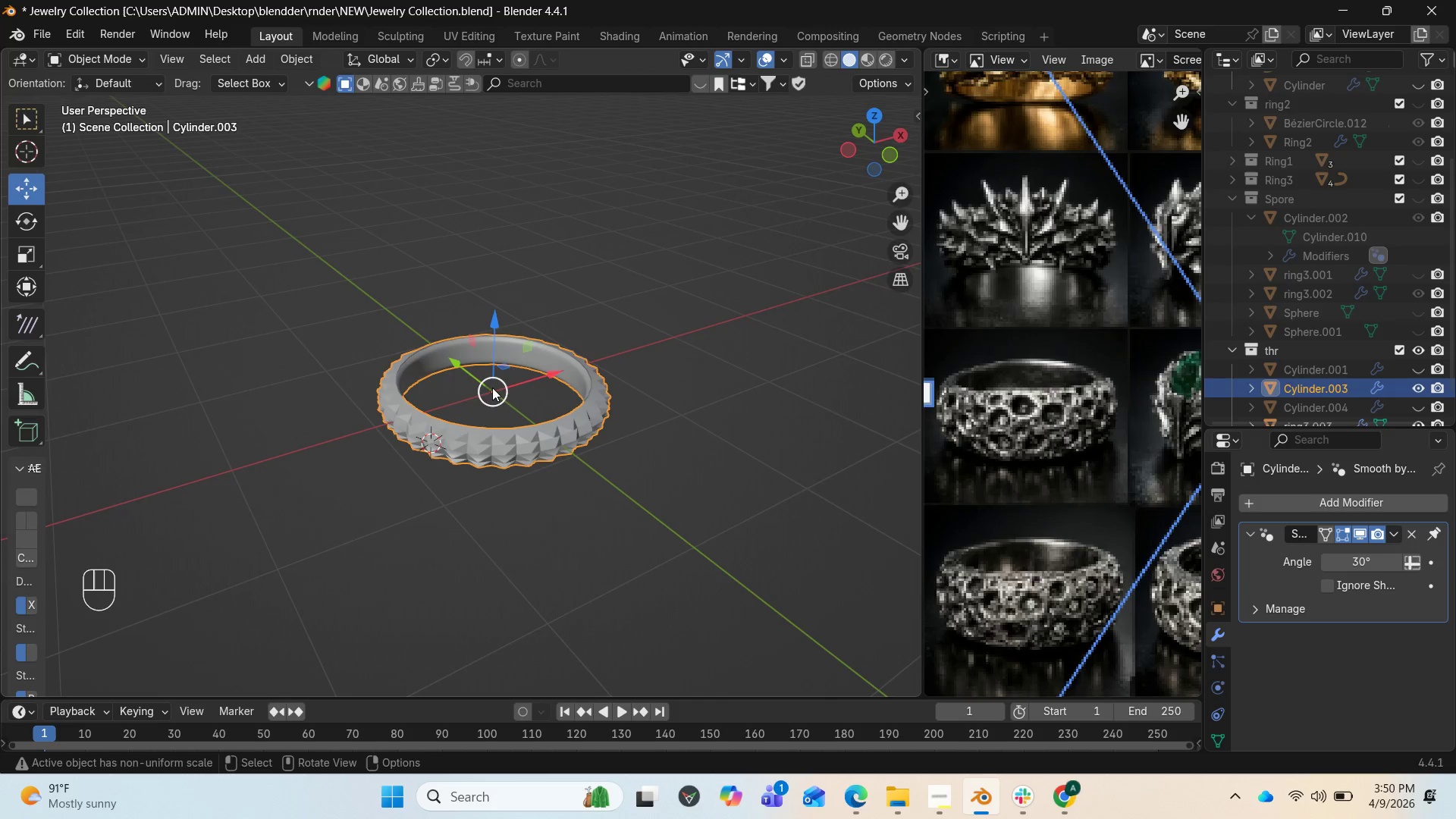 
wait(5.3)
 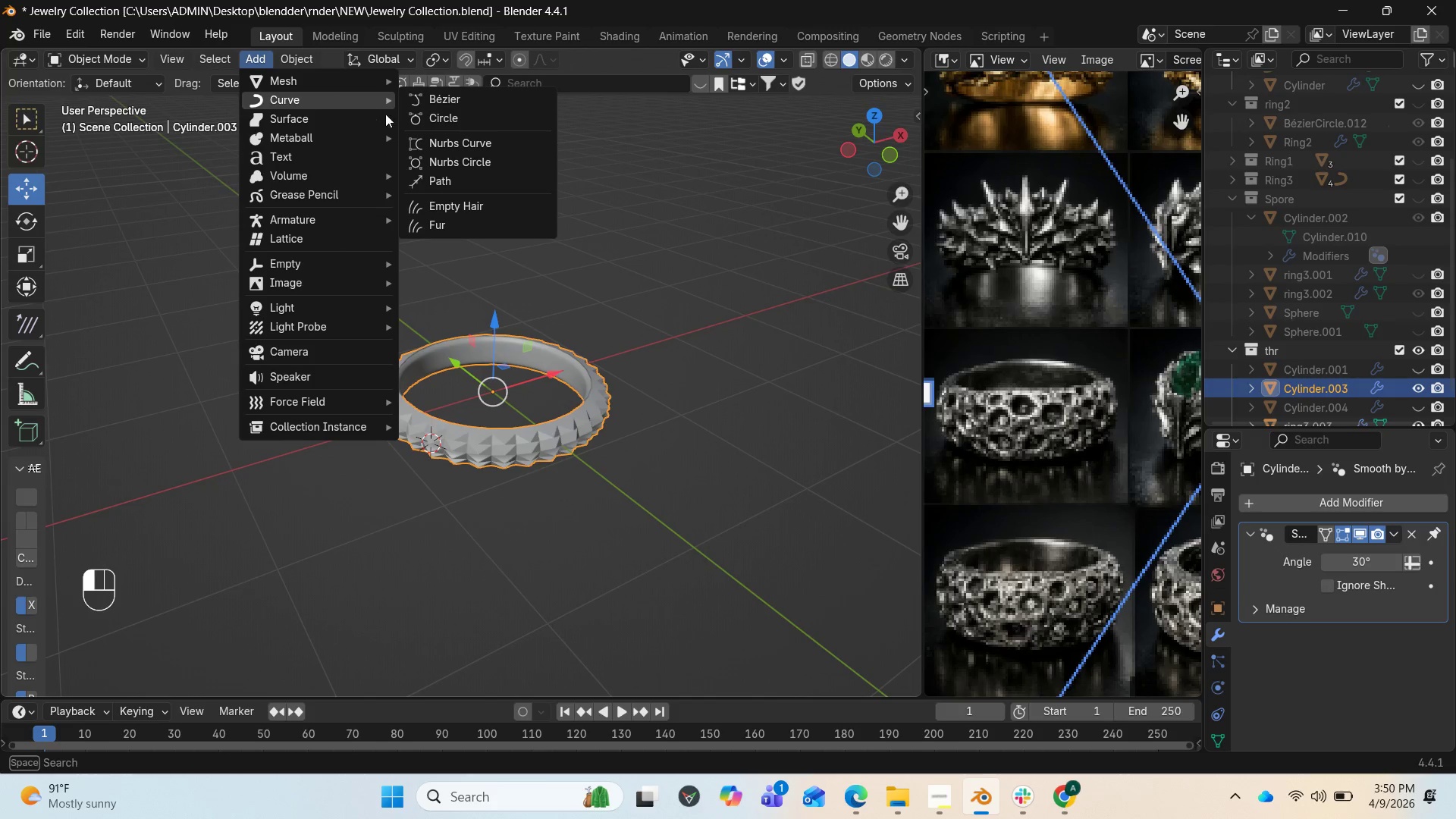 
scroll: coordinate [528, 395], scroll_direction: down, amount: 1.0
 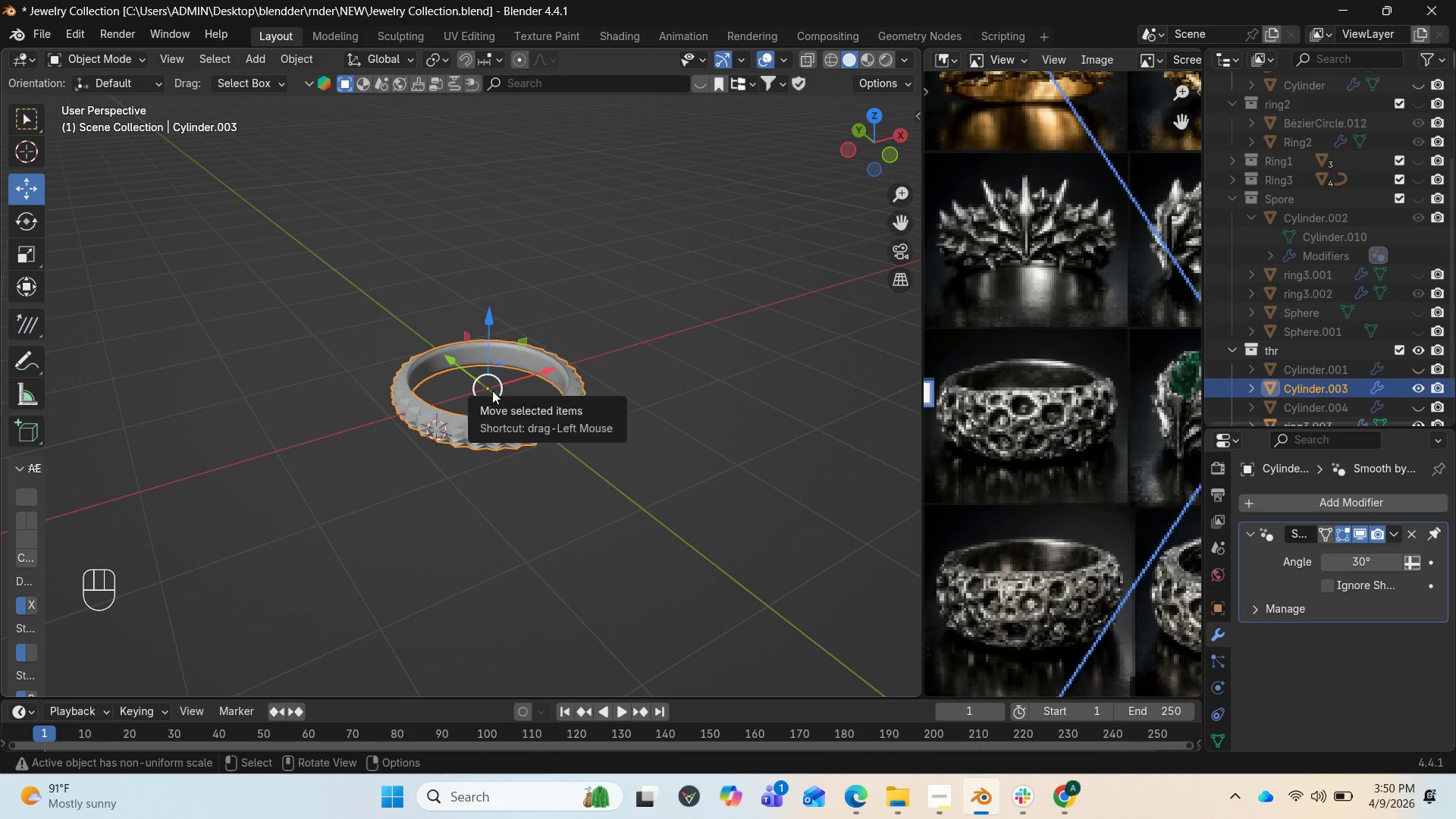 
right_click([491, 390])
 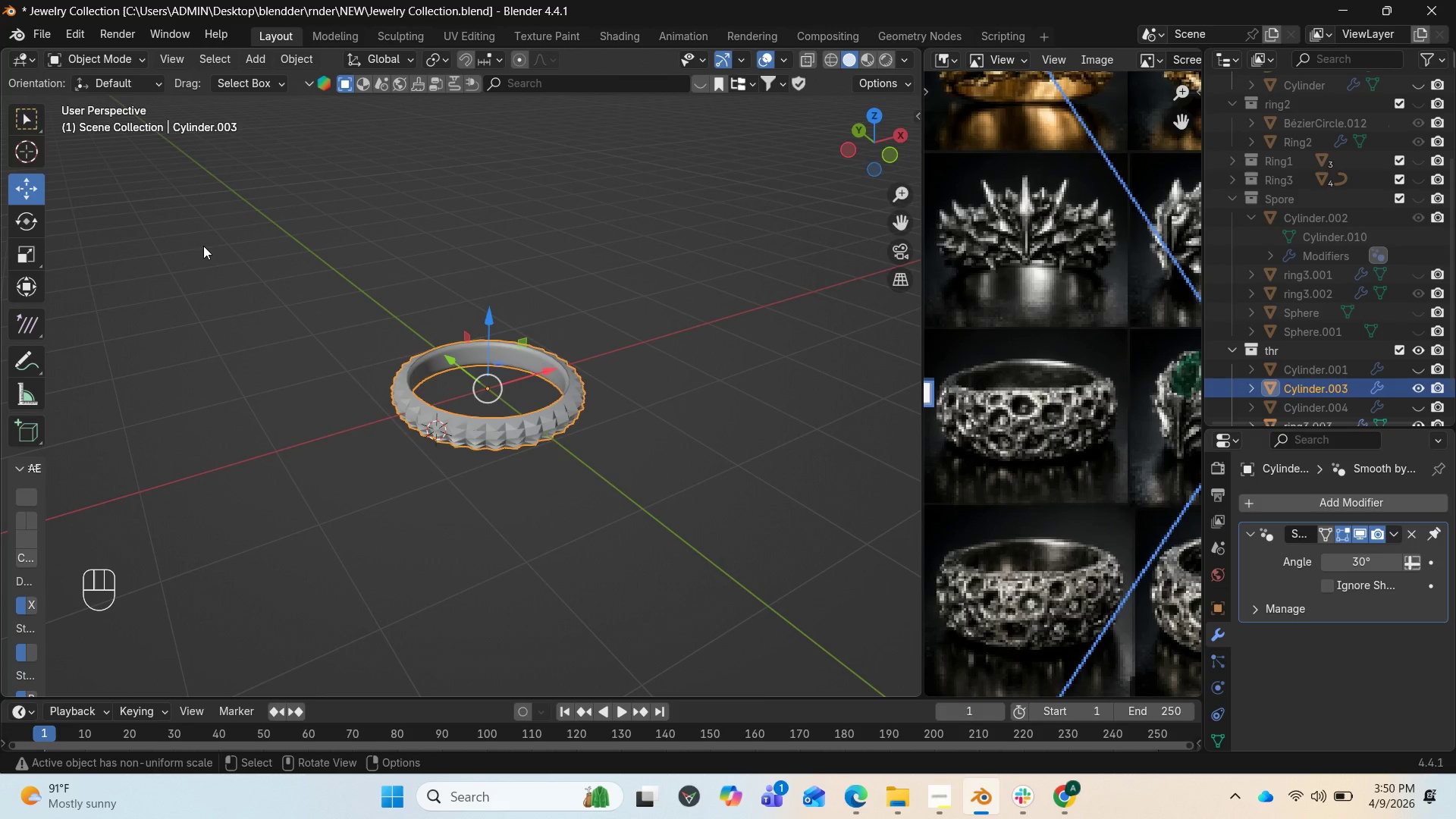 
wait(6.2)
 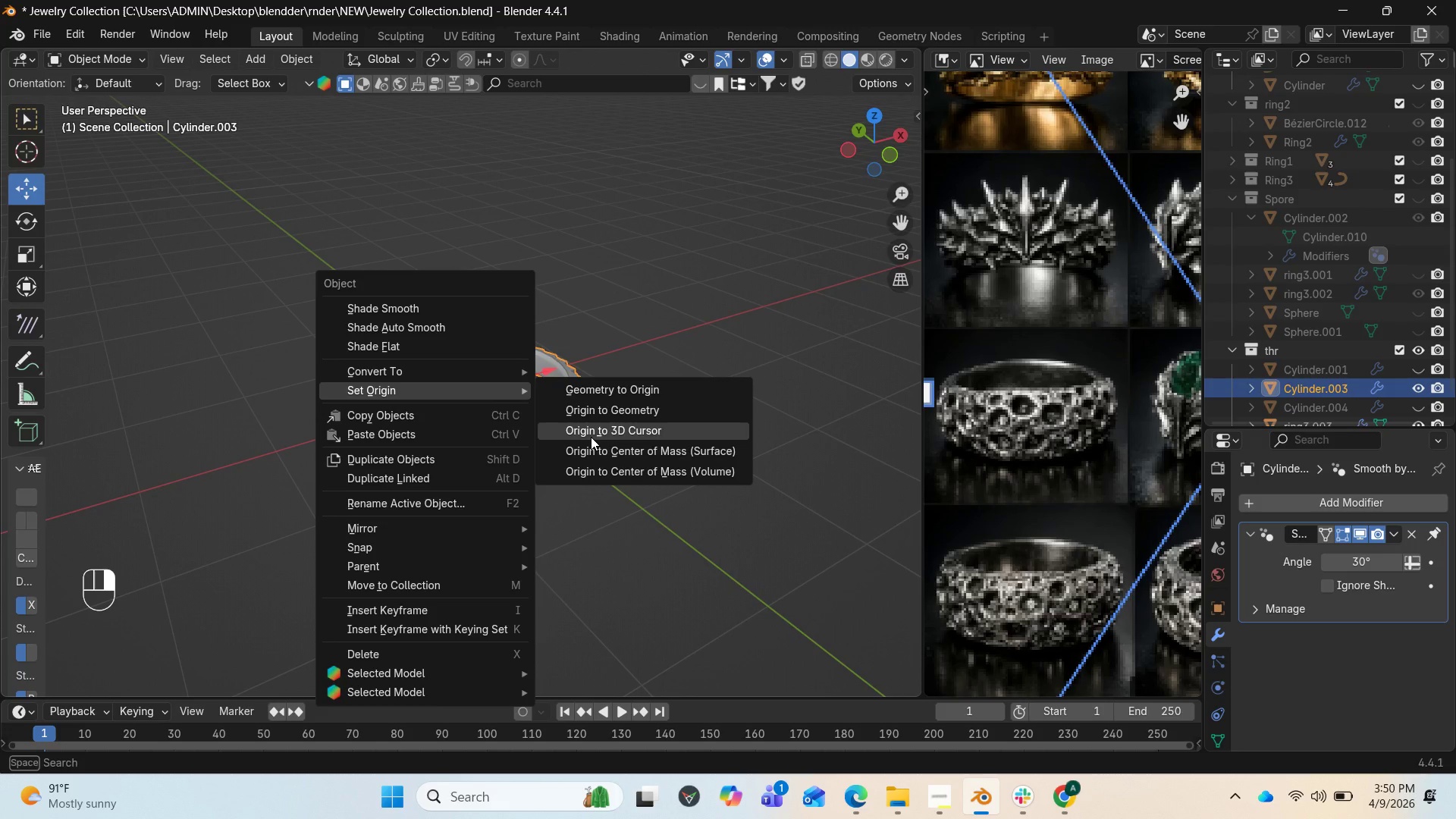 
key(Shift+Z)
 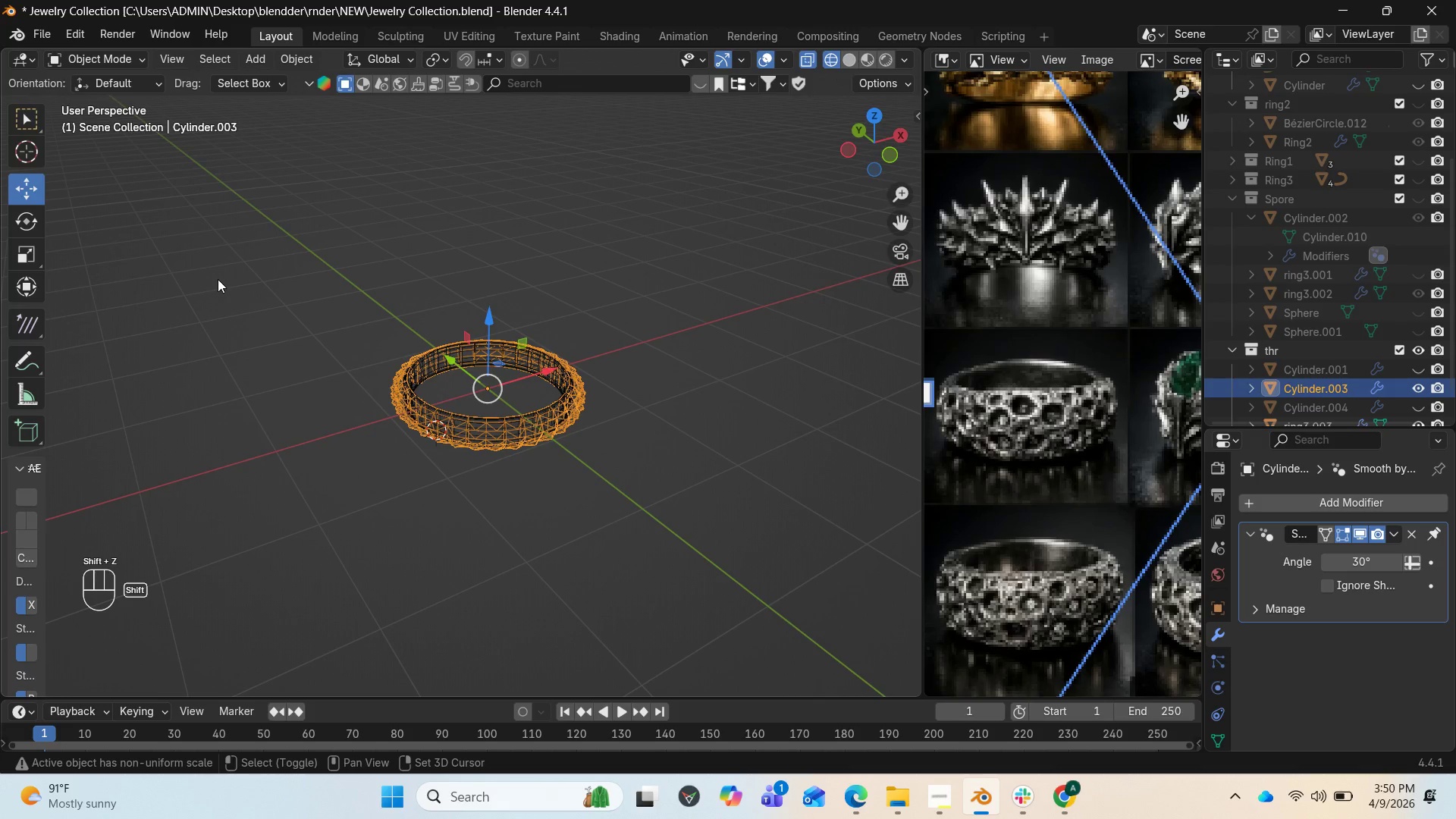 
right_click([218, 279])
 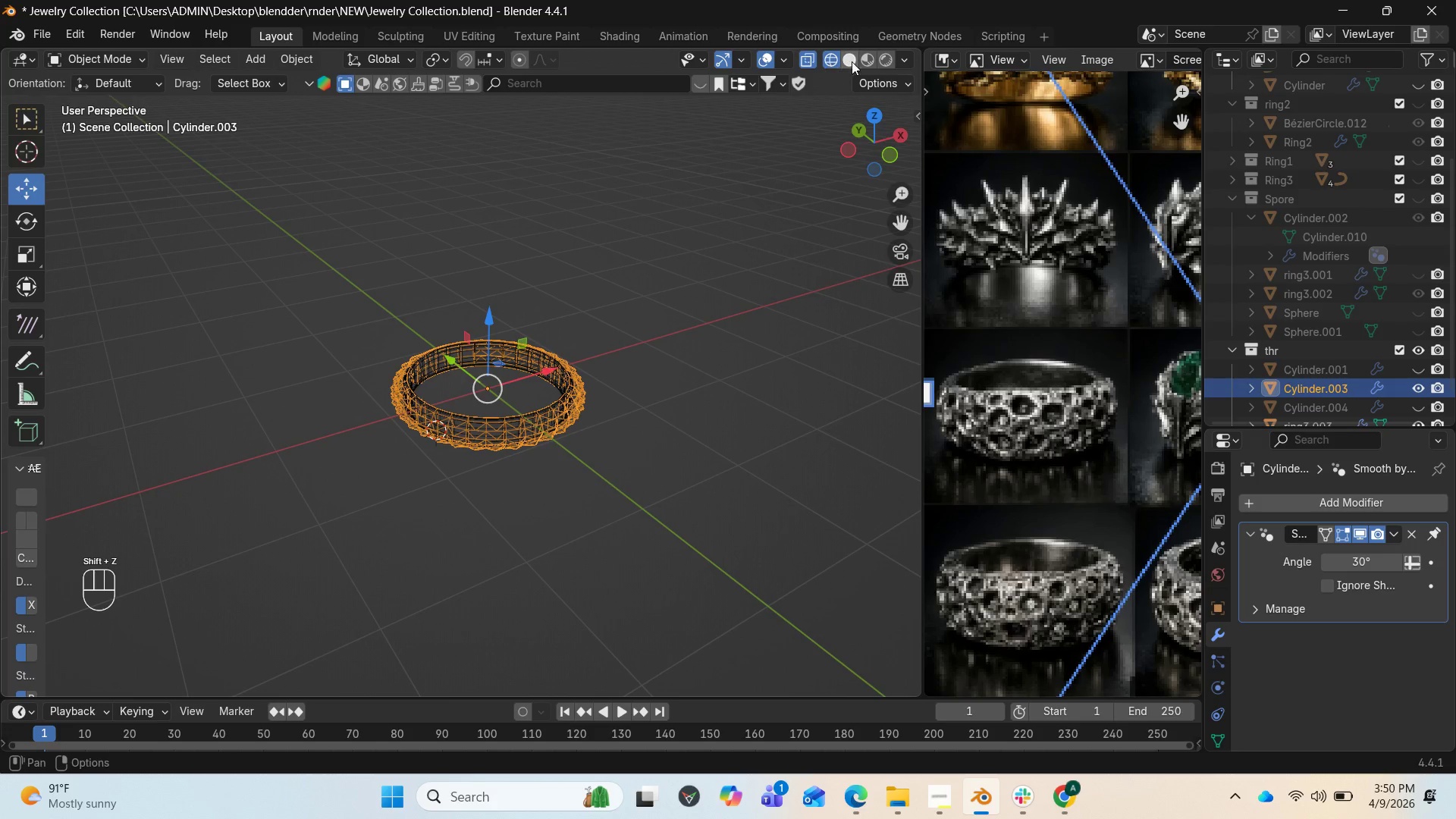 
left_click([856, 61])
 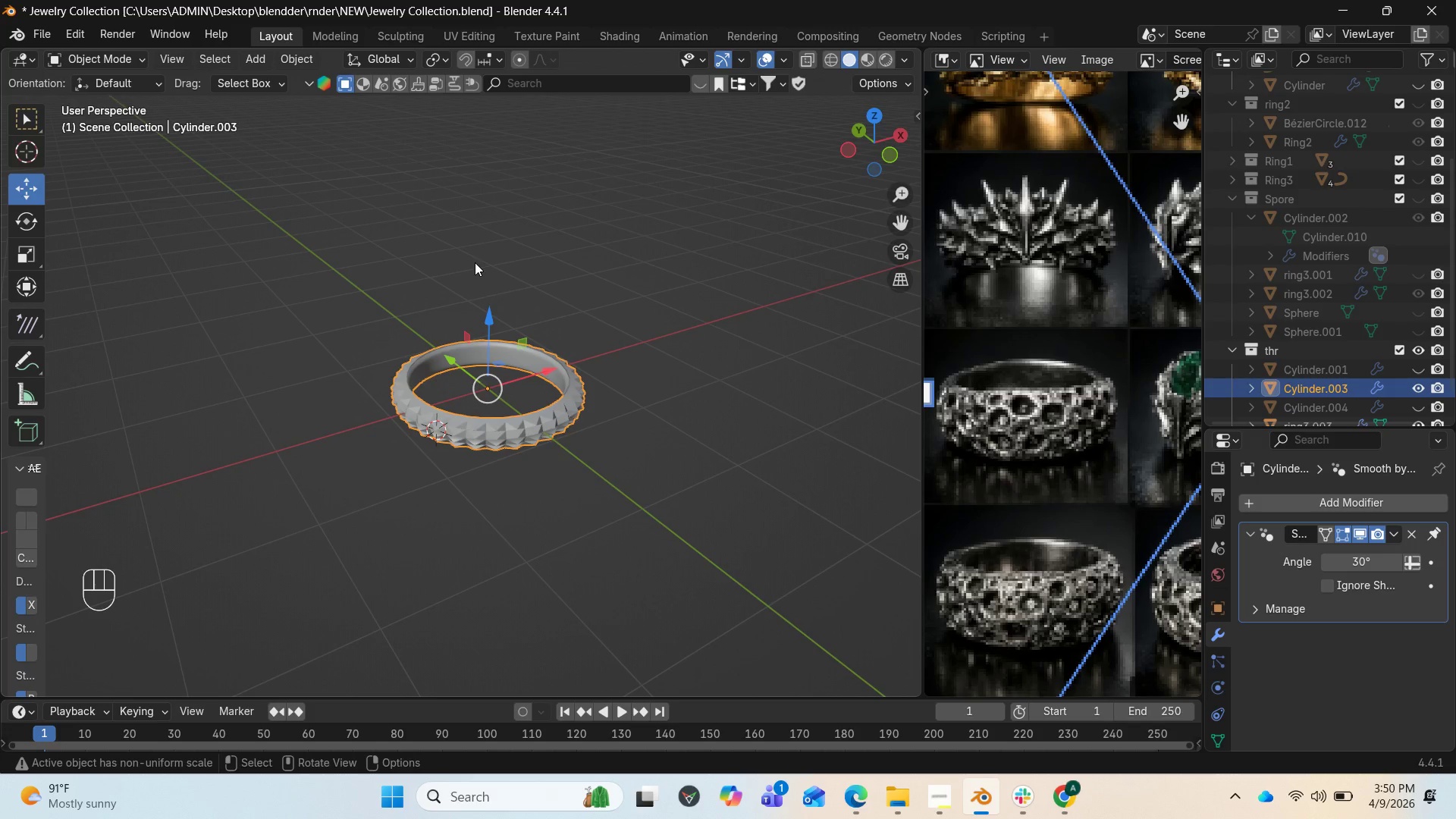 
wait(5.25)
 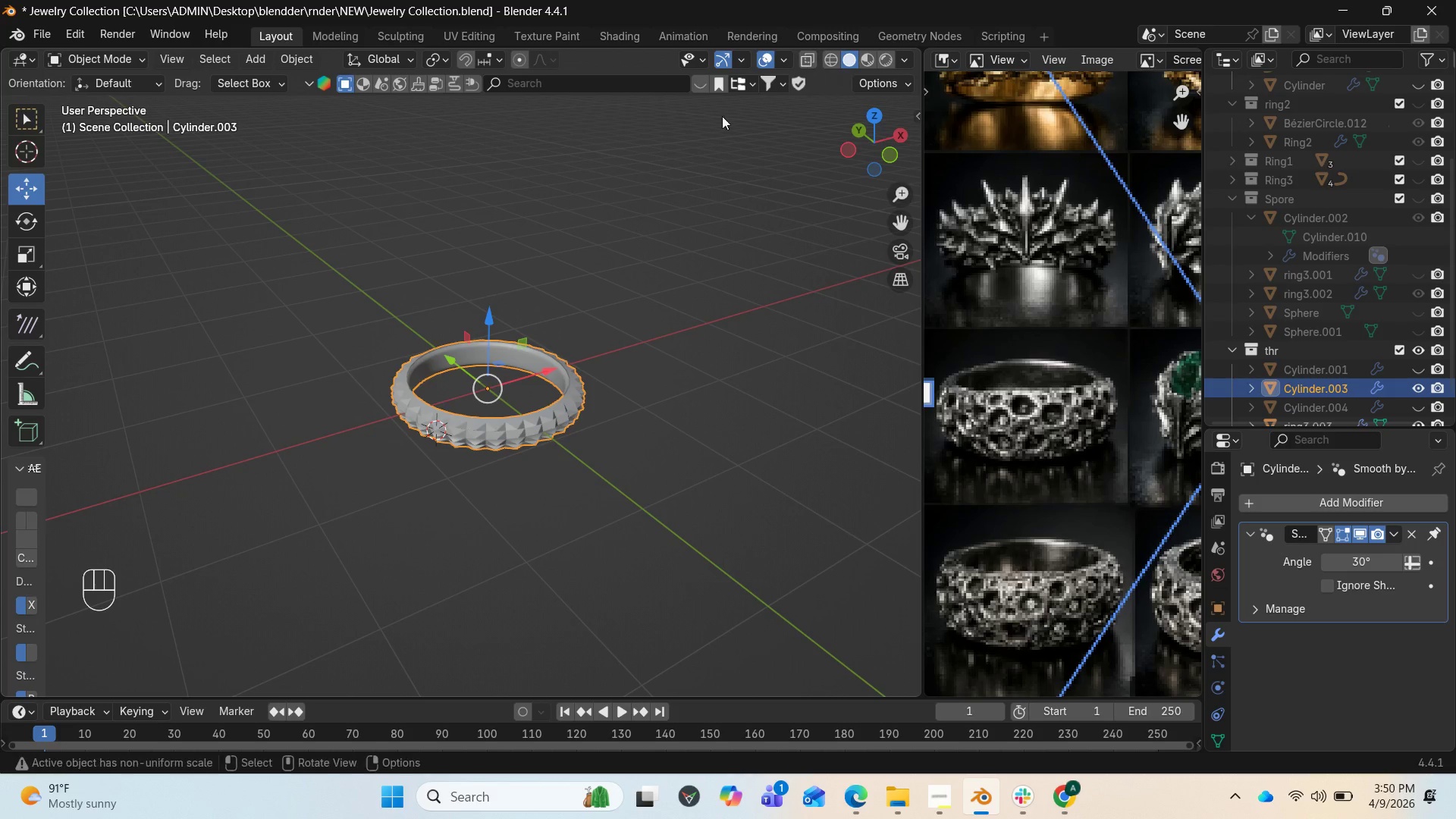 
key(Control+Z)
 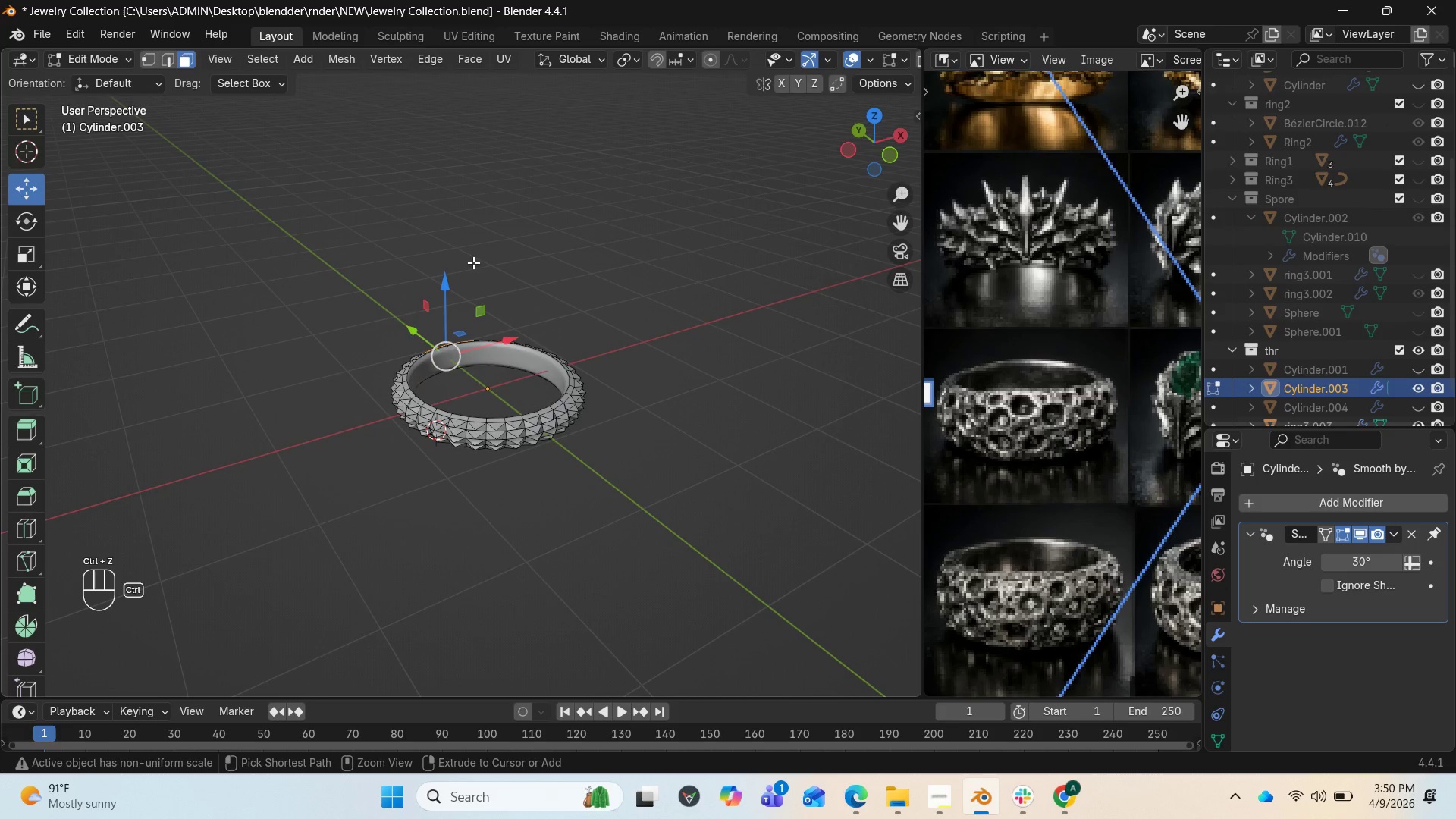 
key(Control+Z)
 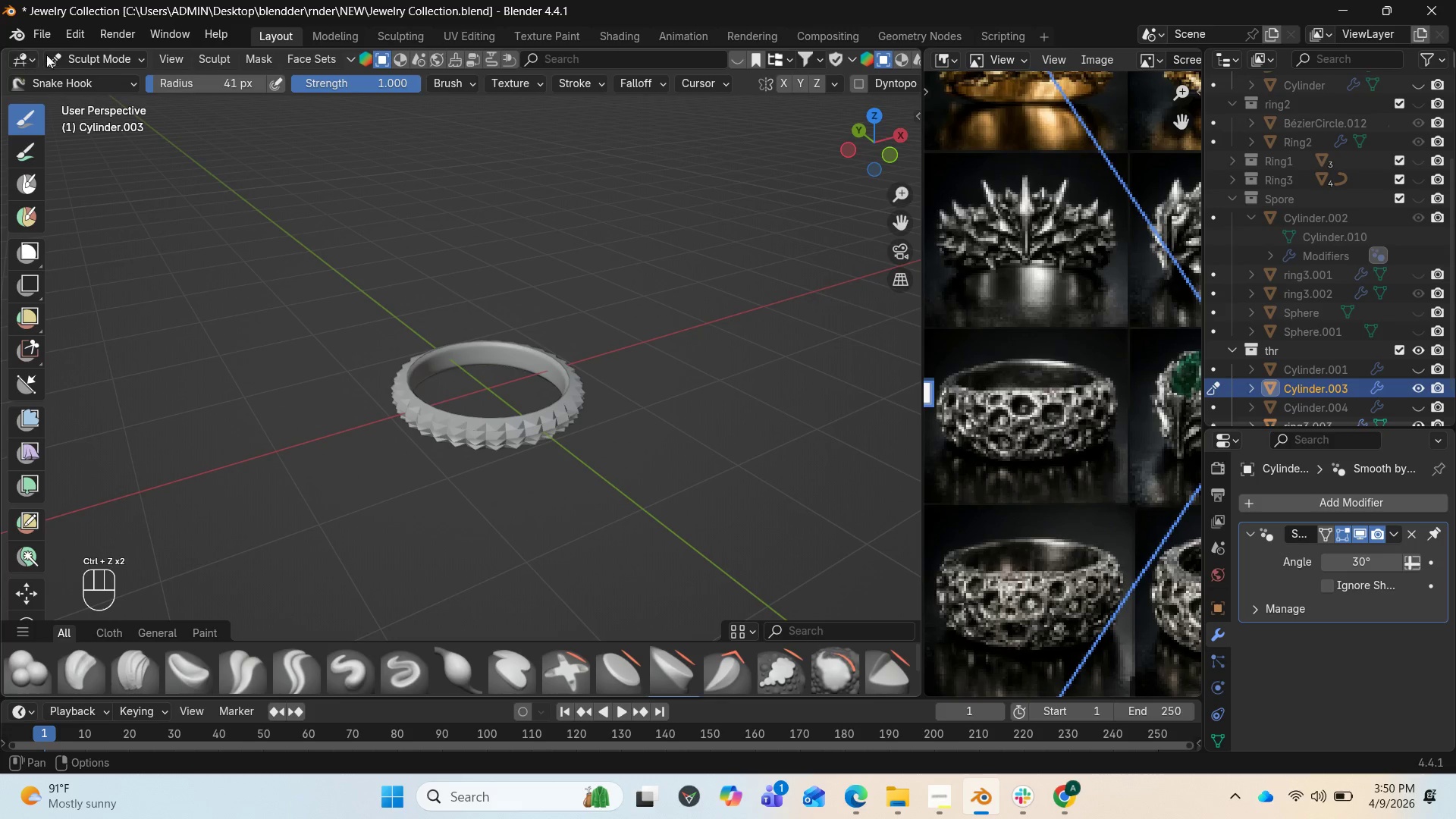 
left_click([83, 58])
 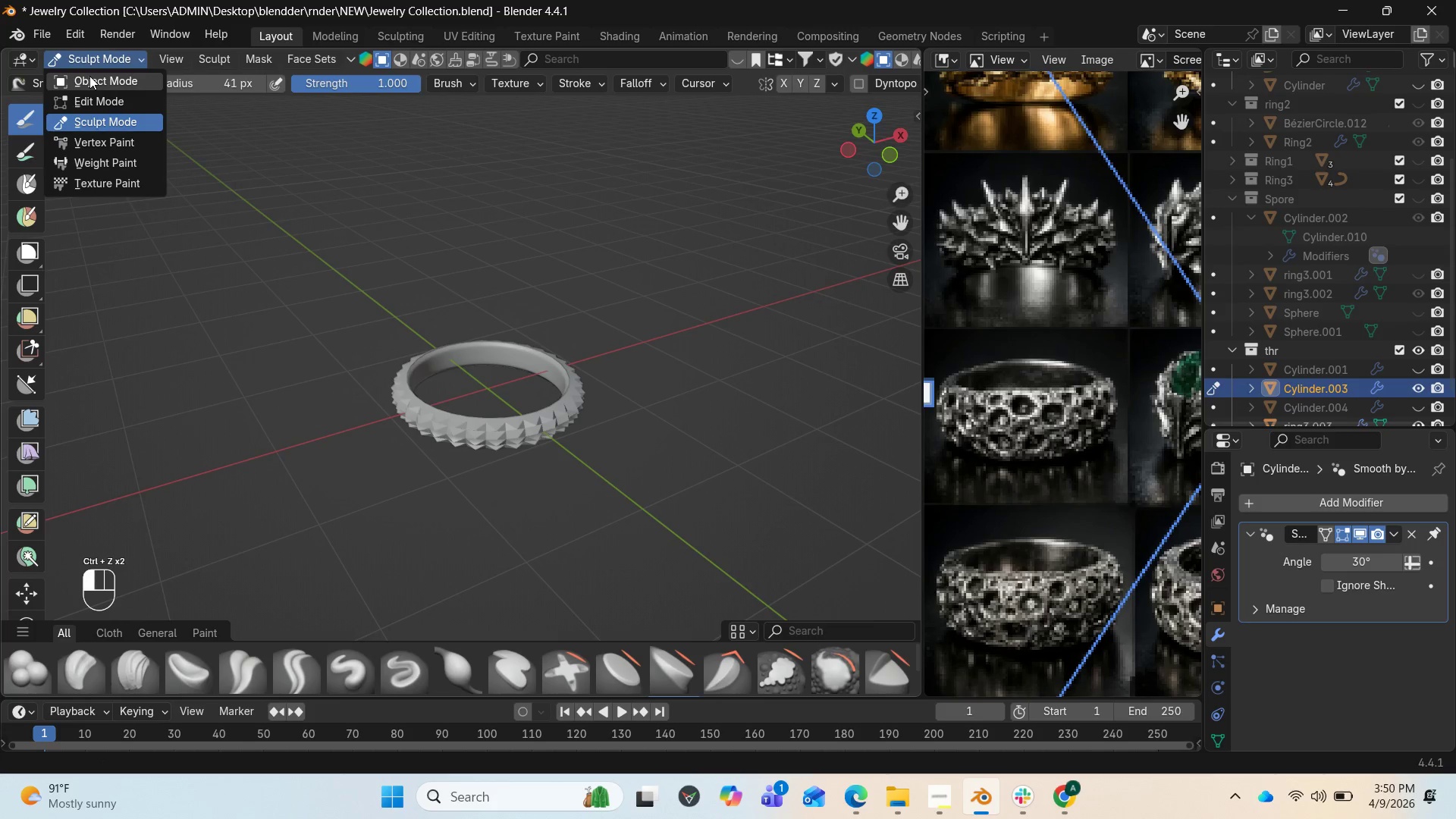 
left_click([89, 76])
 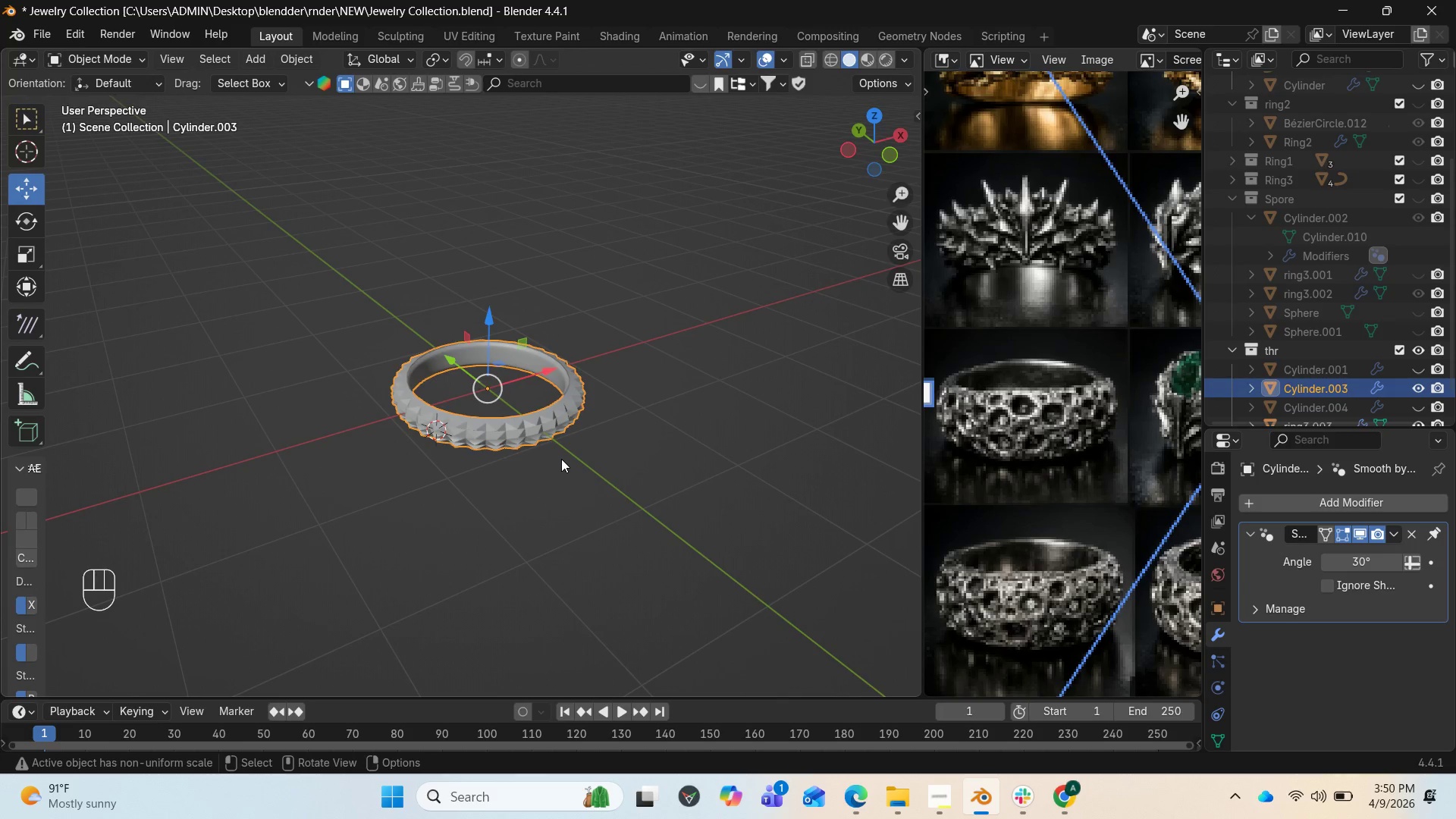 
hold_key(key=ShiftLeft, duration=22.38)
 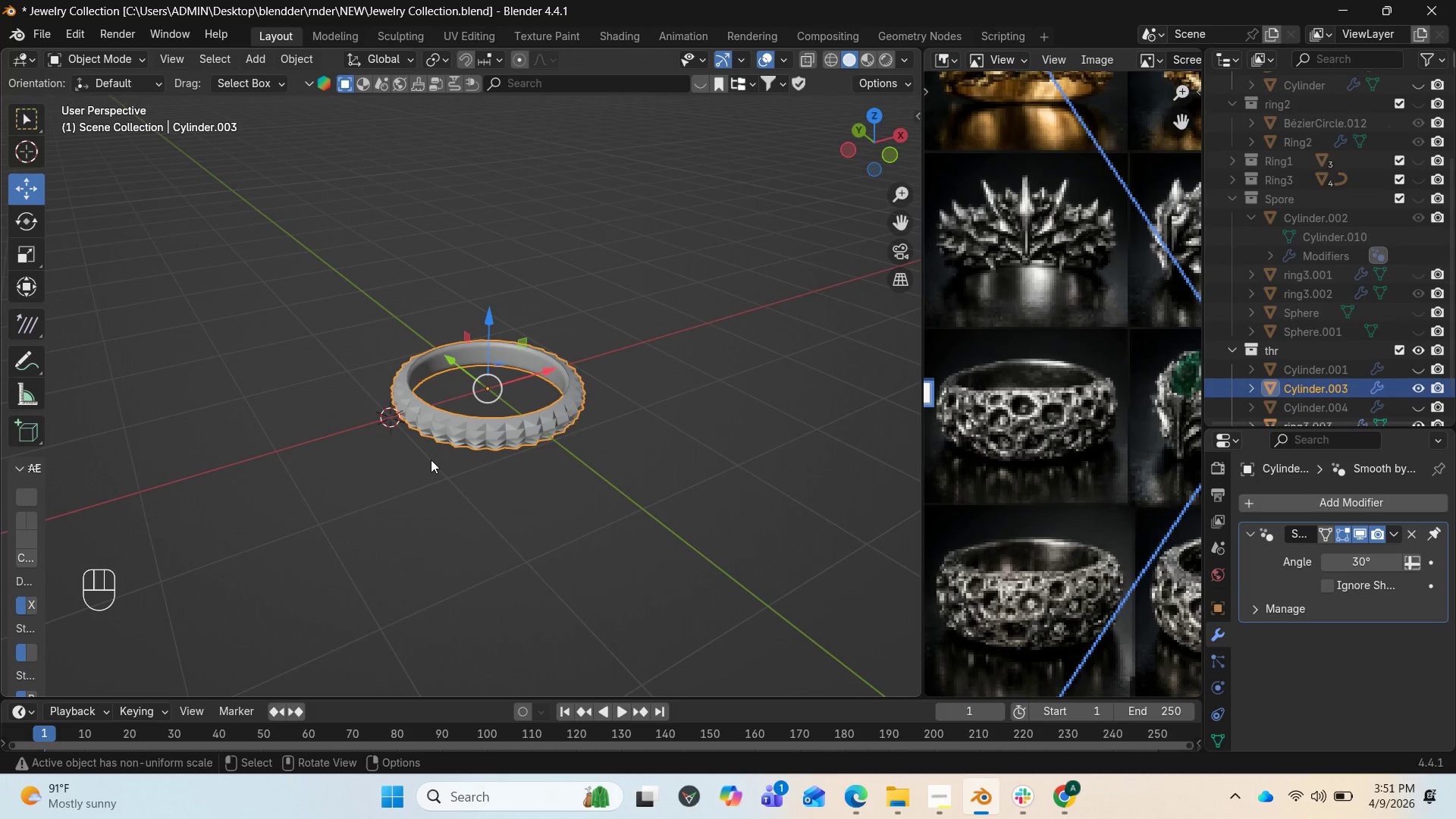 
hold_key(key=S, duration=1.52)
 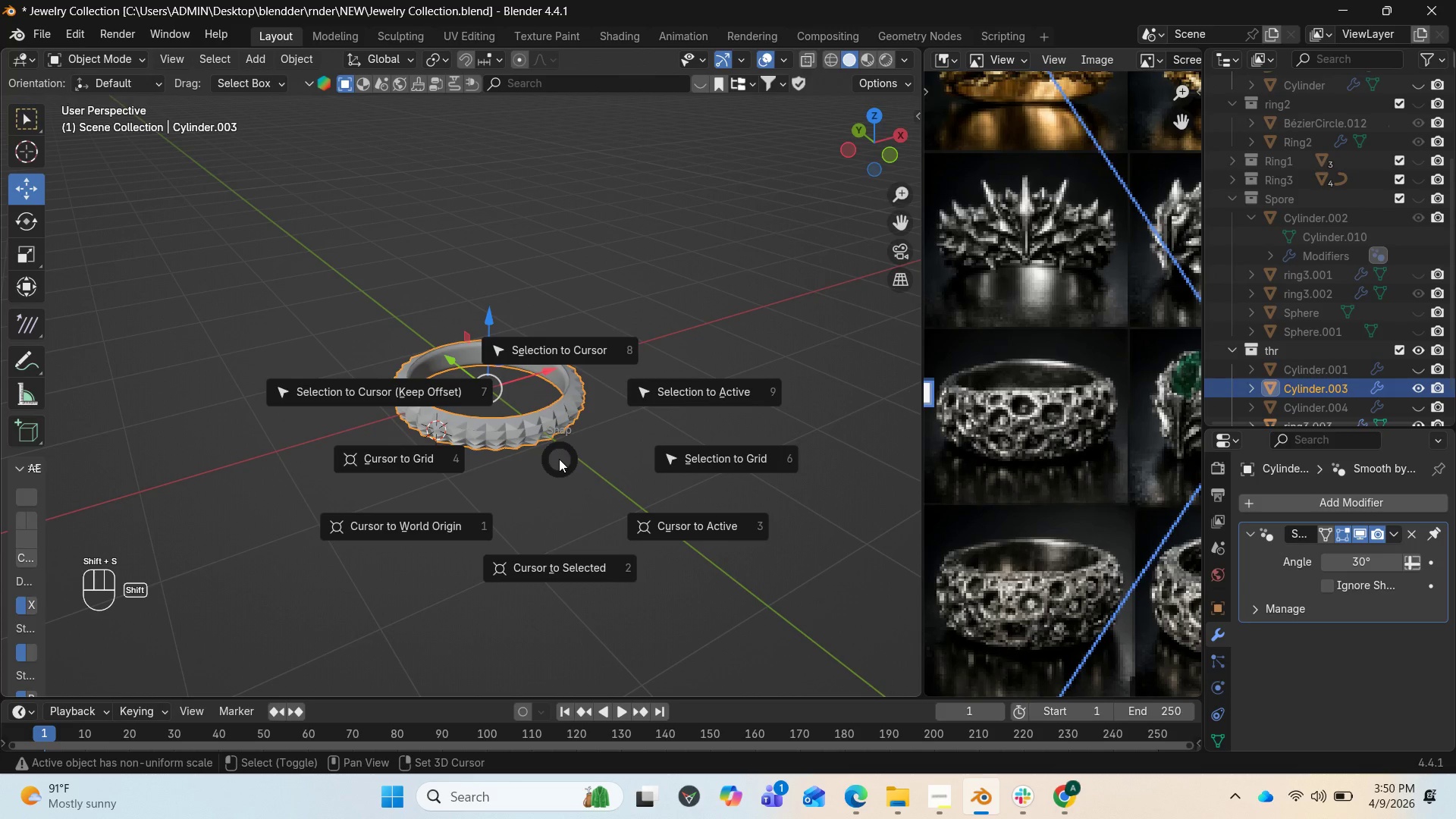 
hold_key(key=S, duration=1.5)
 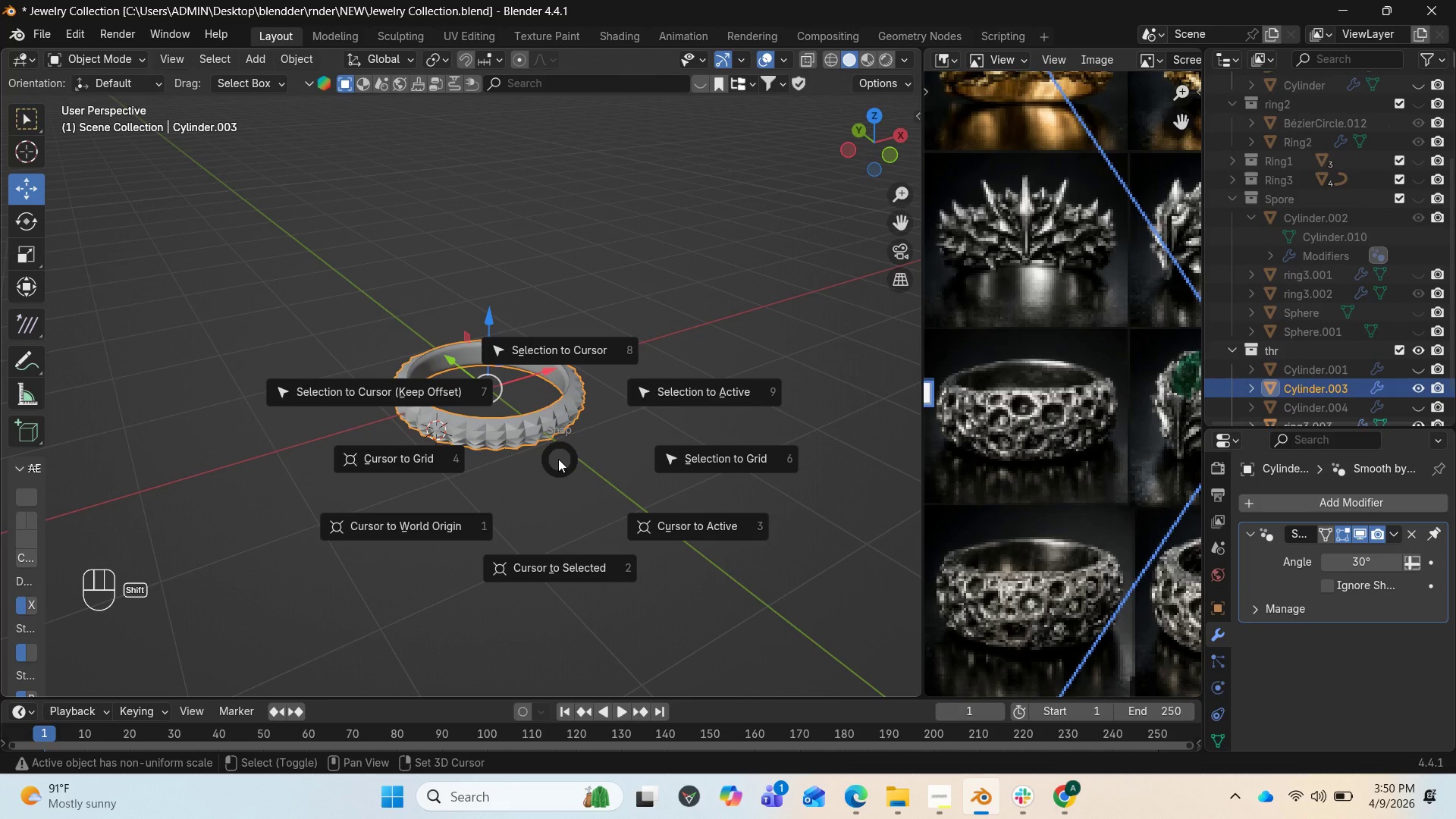 
hold_key(key=S, duration=1.5)
 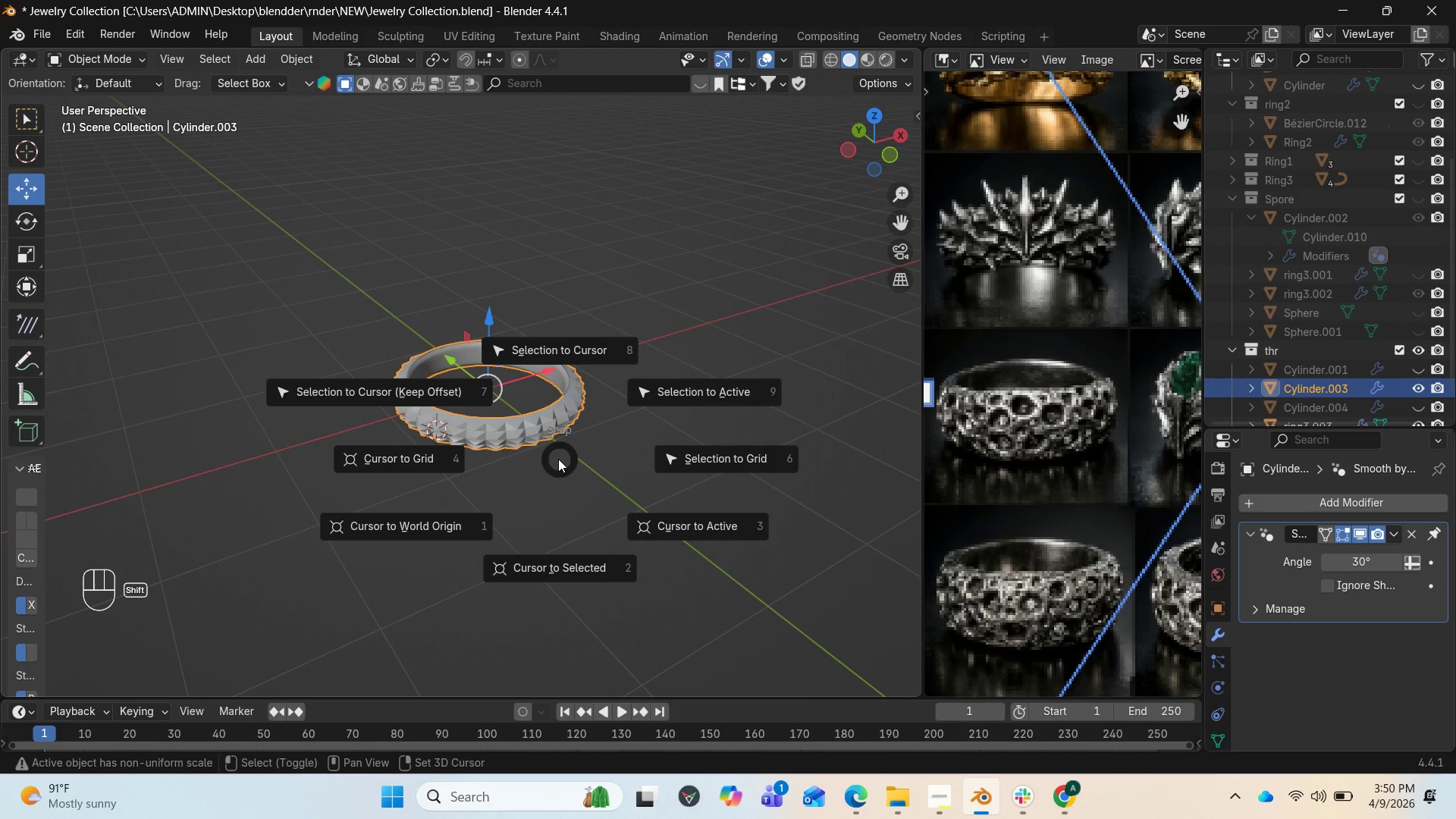 
hold_key(key=S, duration=1.51)
 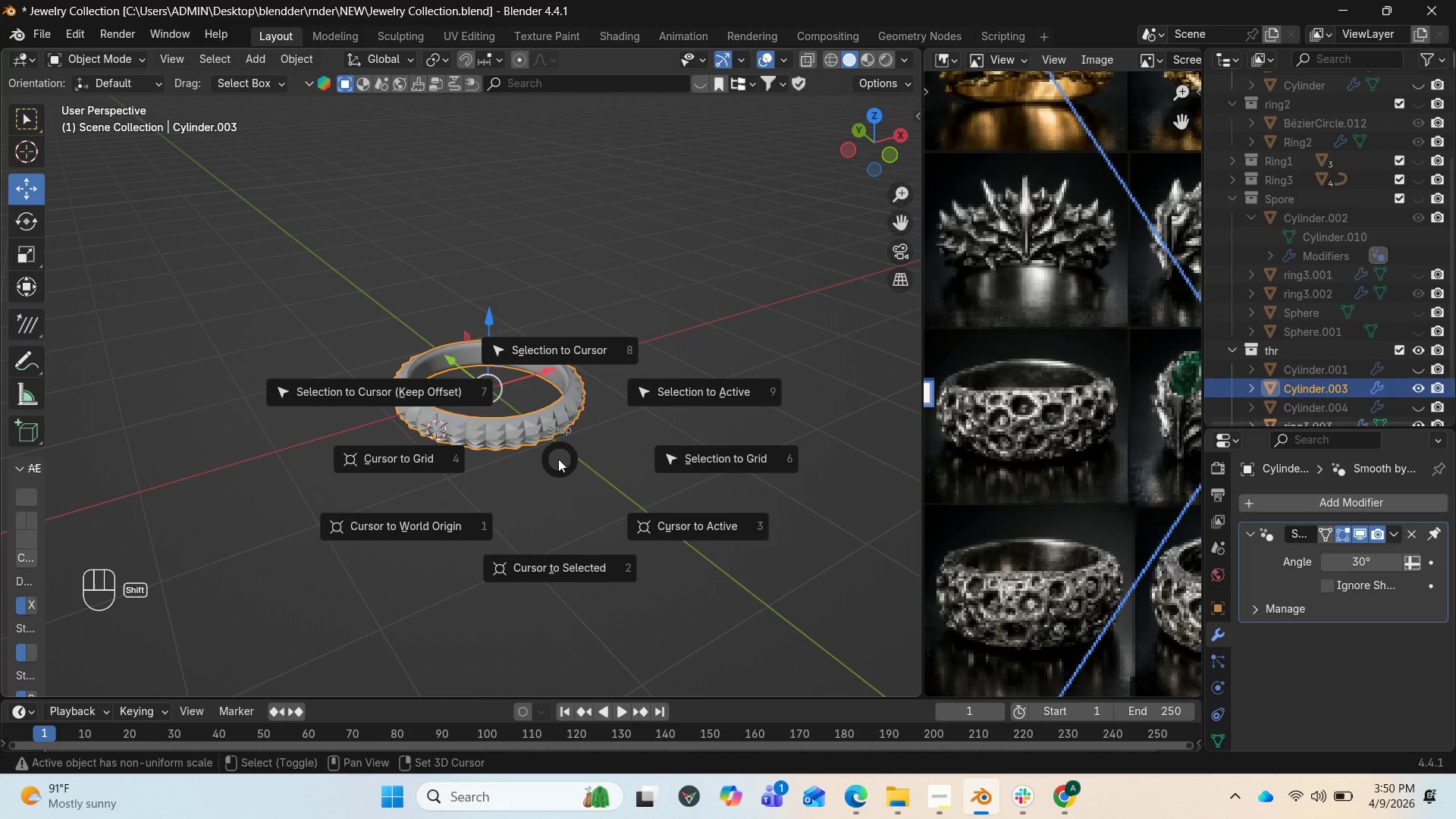 
hold_key(key=S, duration=1.52)
 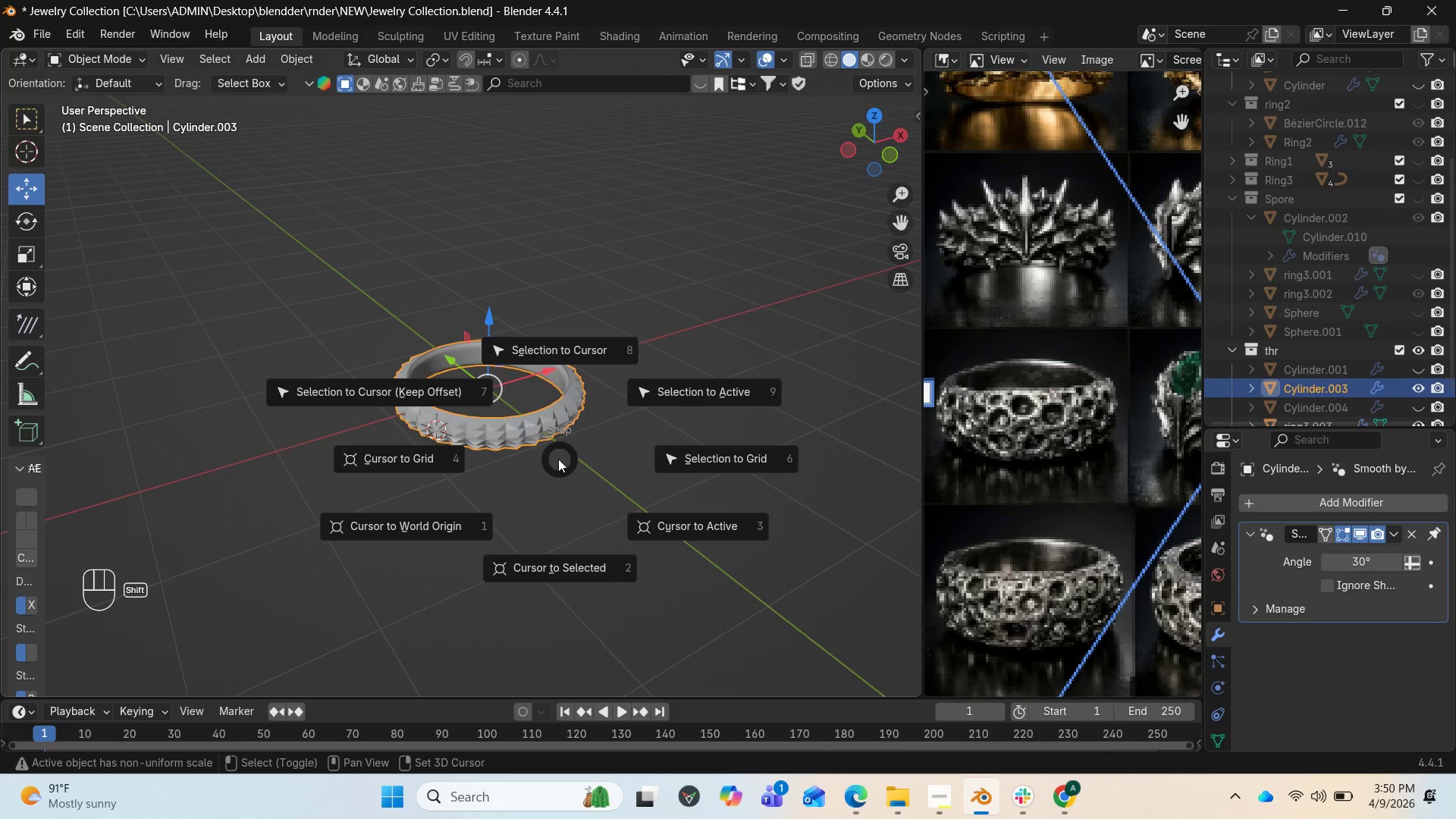 
hold_key(key=S, duration=1.5)
 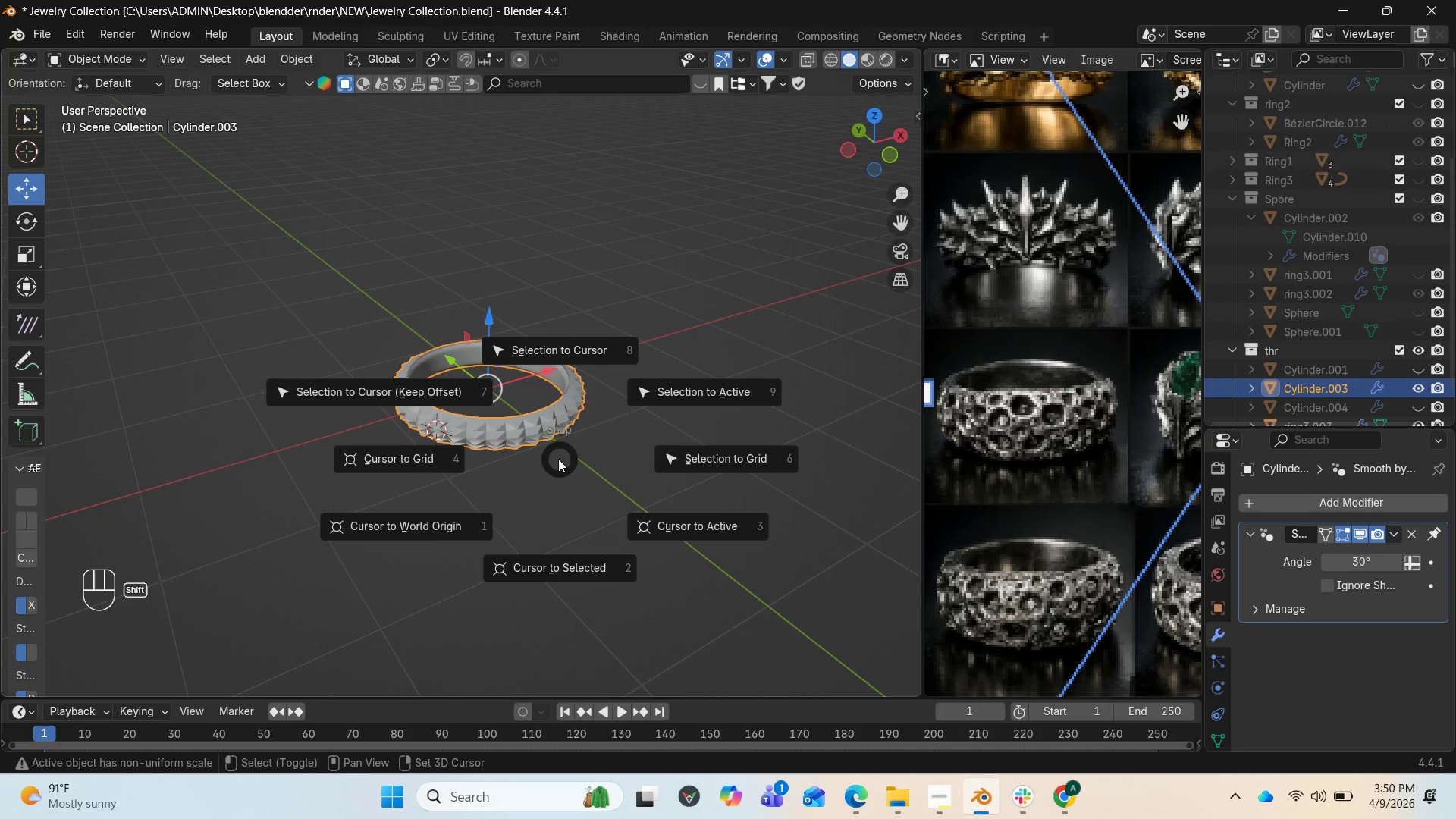 
hold_key(key=S, duration=1.52)
 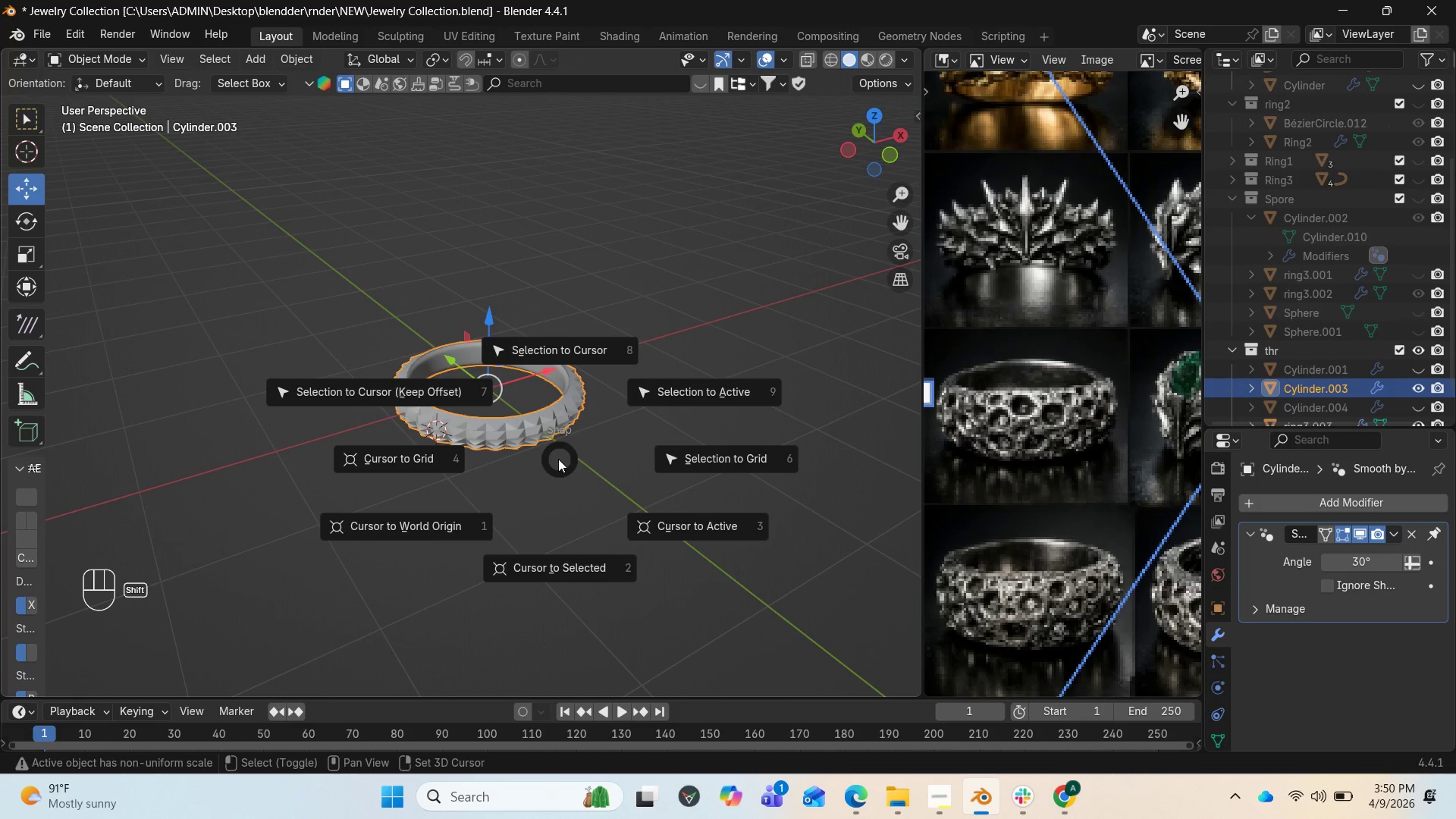 
hold_key(key=S, duration=1.5)
 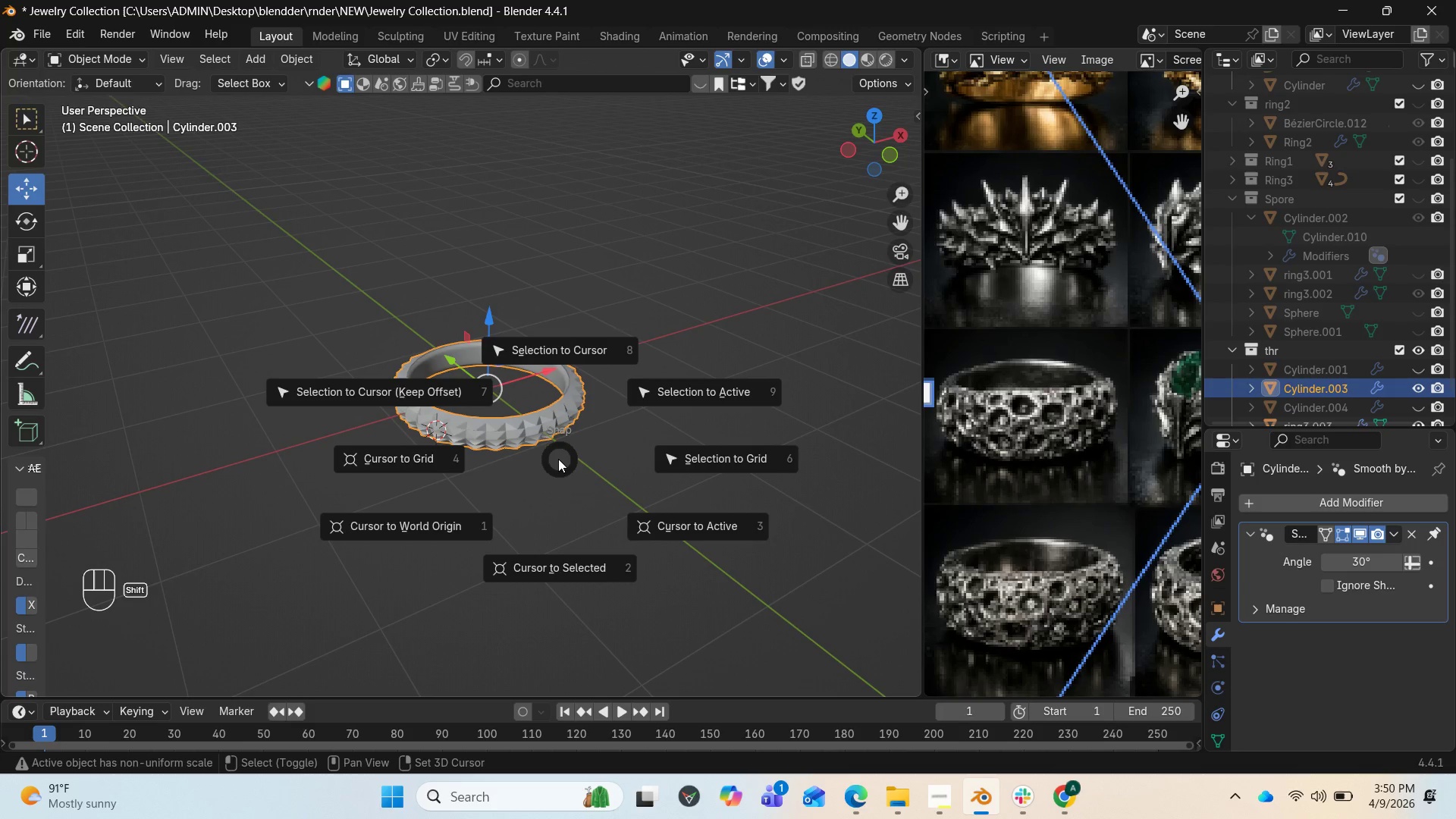 
hold_key(key=S, duration=1.51)
 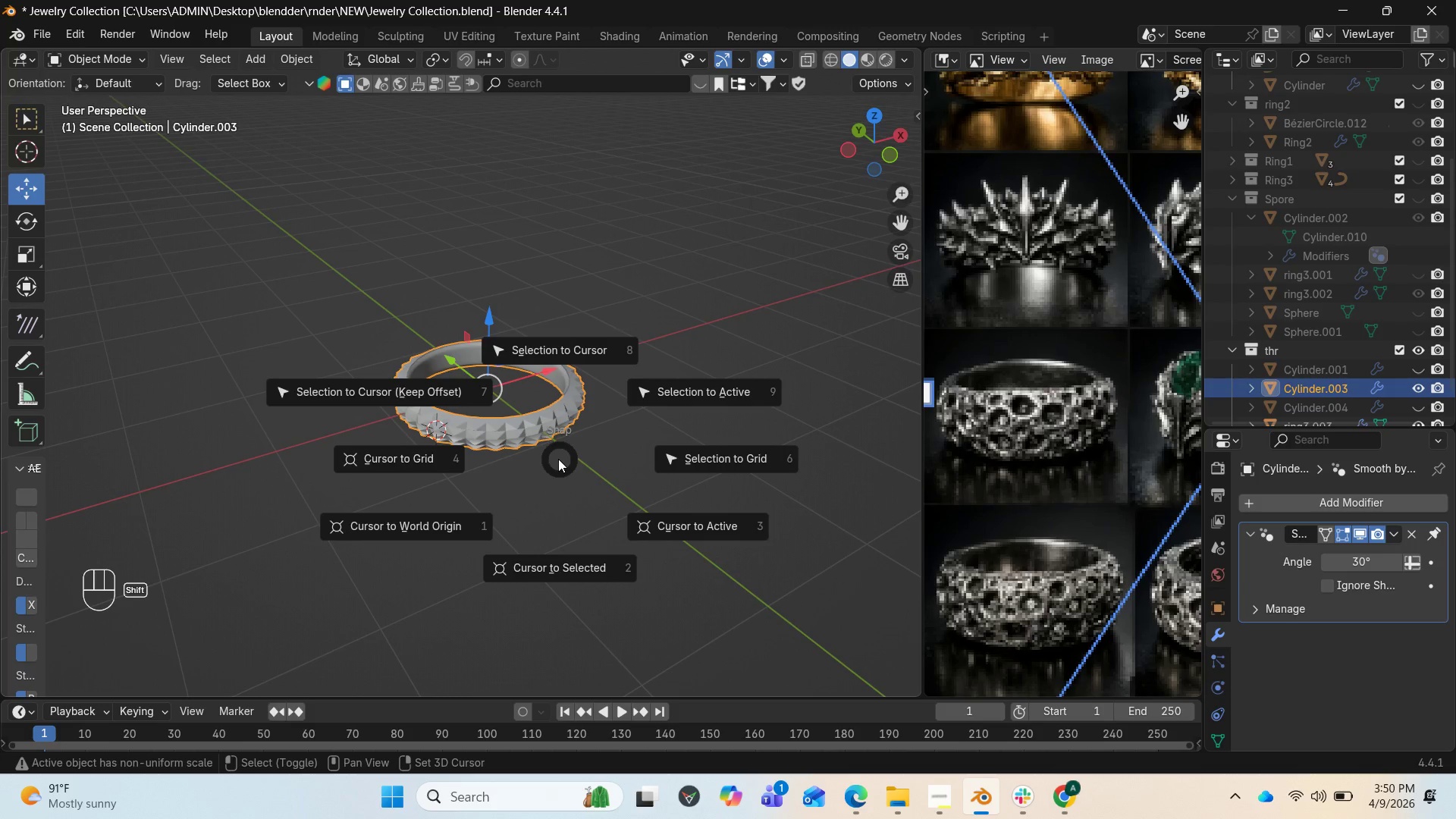 
hold_key(key=S, duration=1.5)
 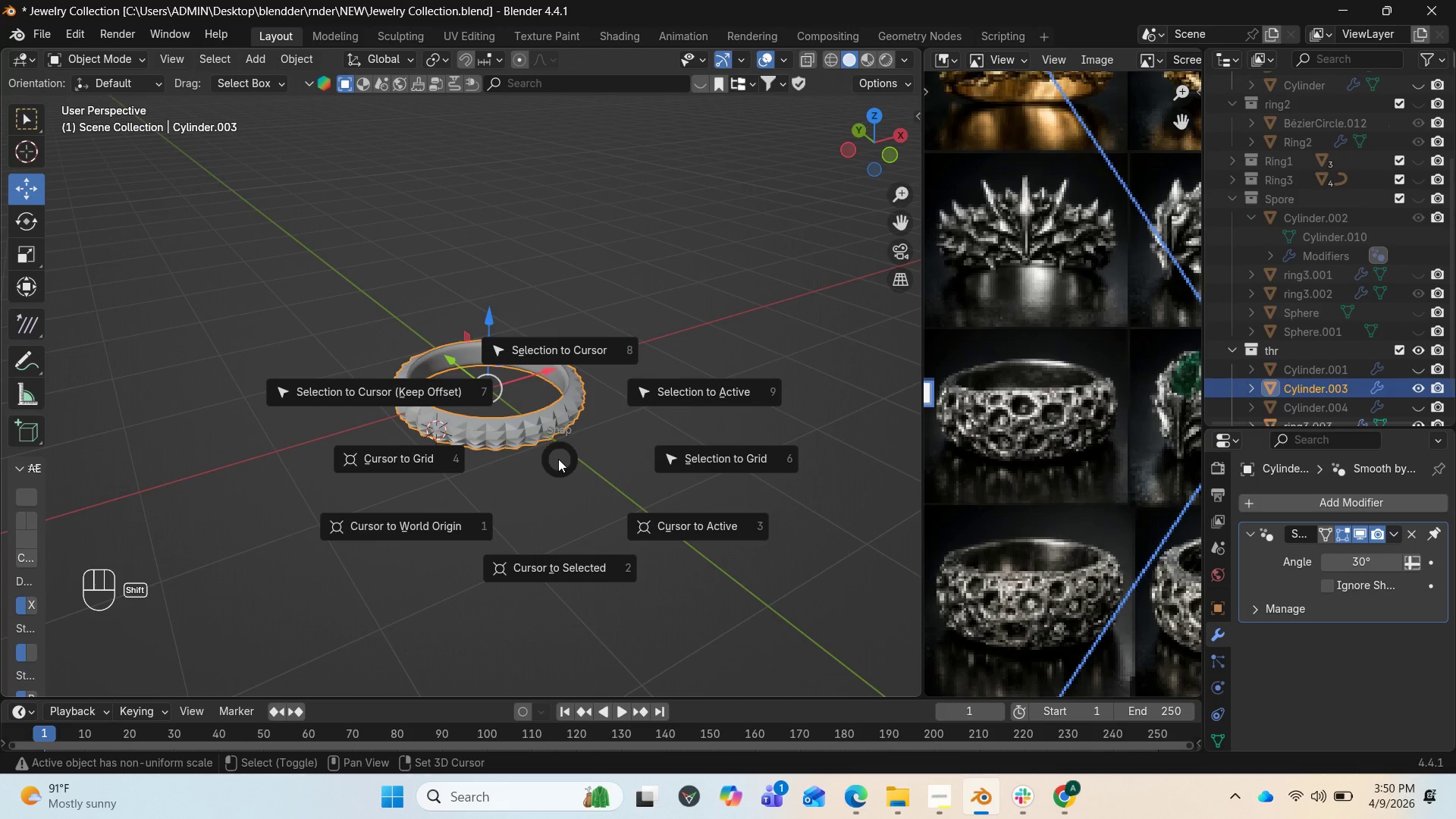 
hold_key(key=S, duration=1.5)
 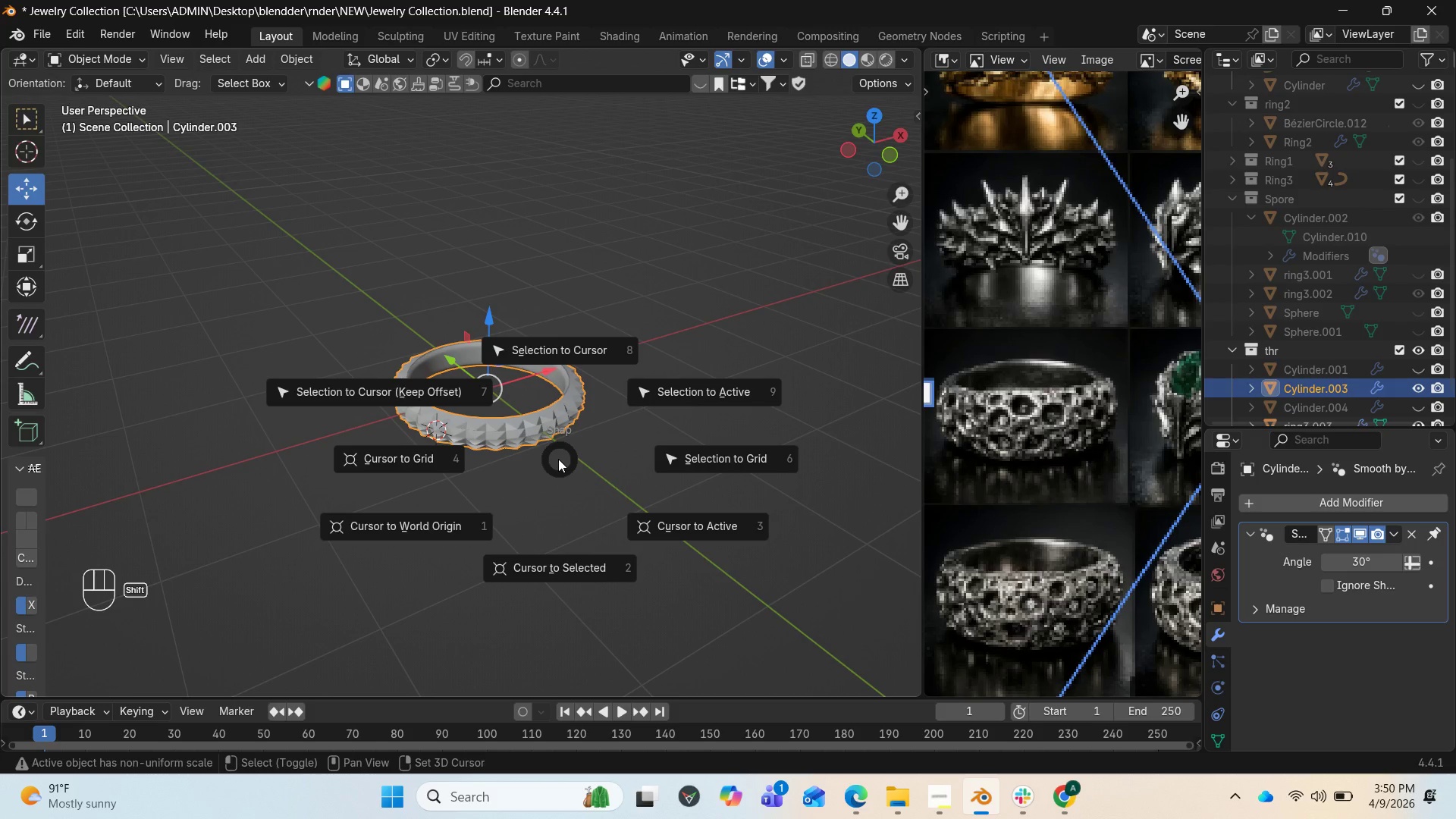 
hold_key(key=S, duration=1.52)
 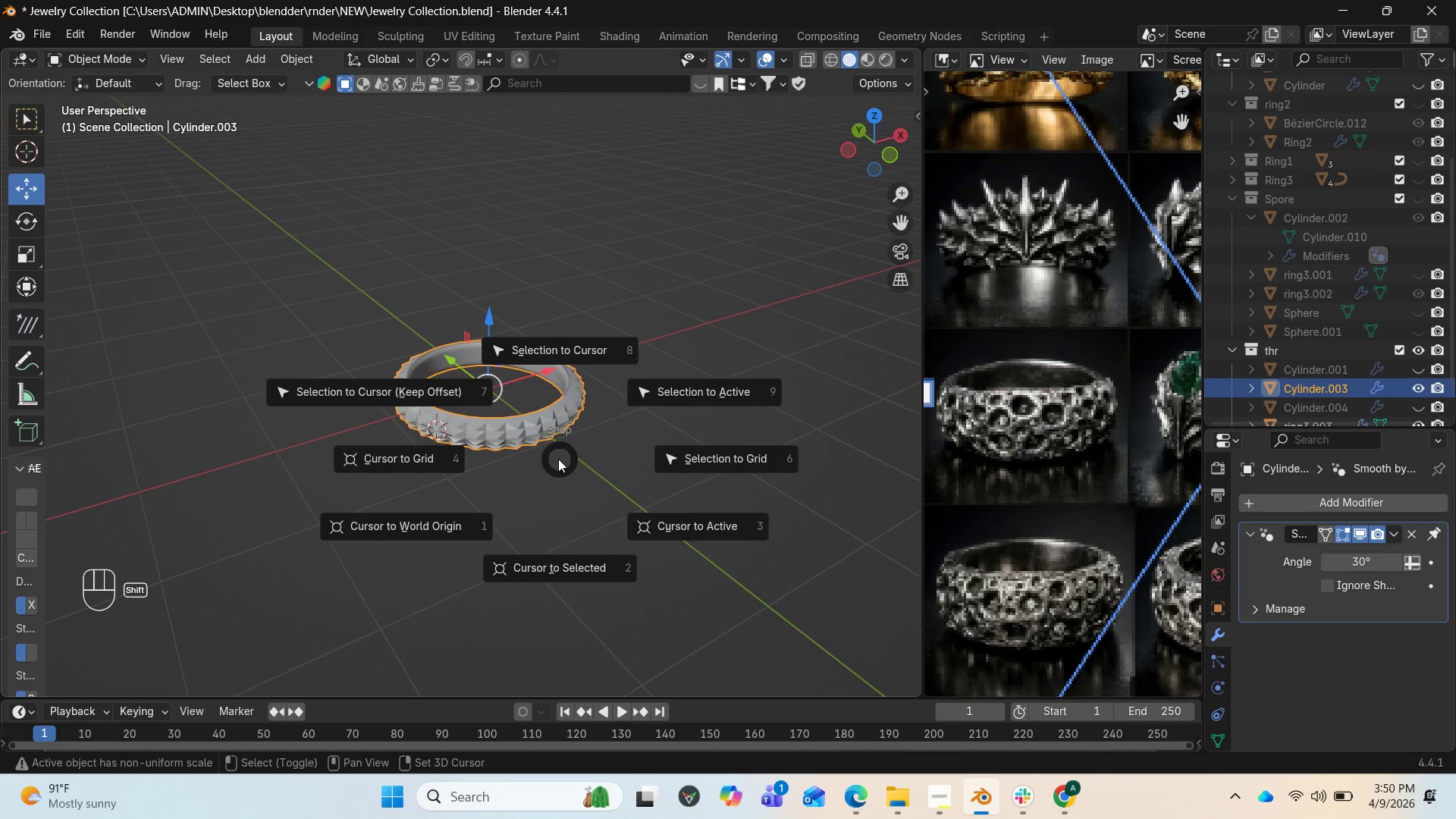 
hold_key(key=S, duration=1.5)
 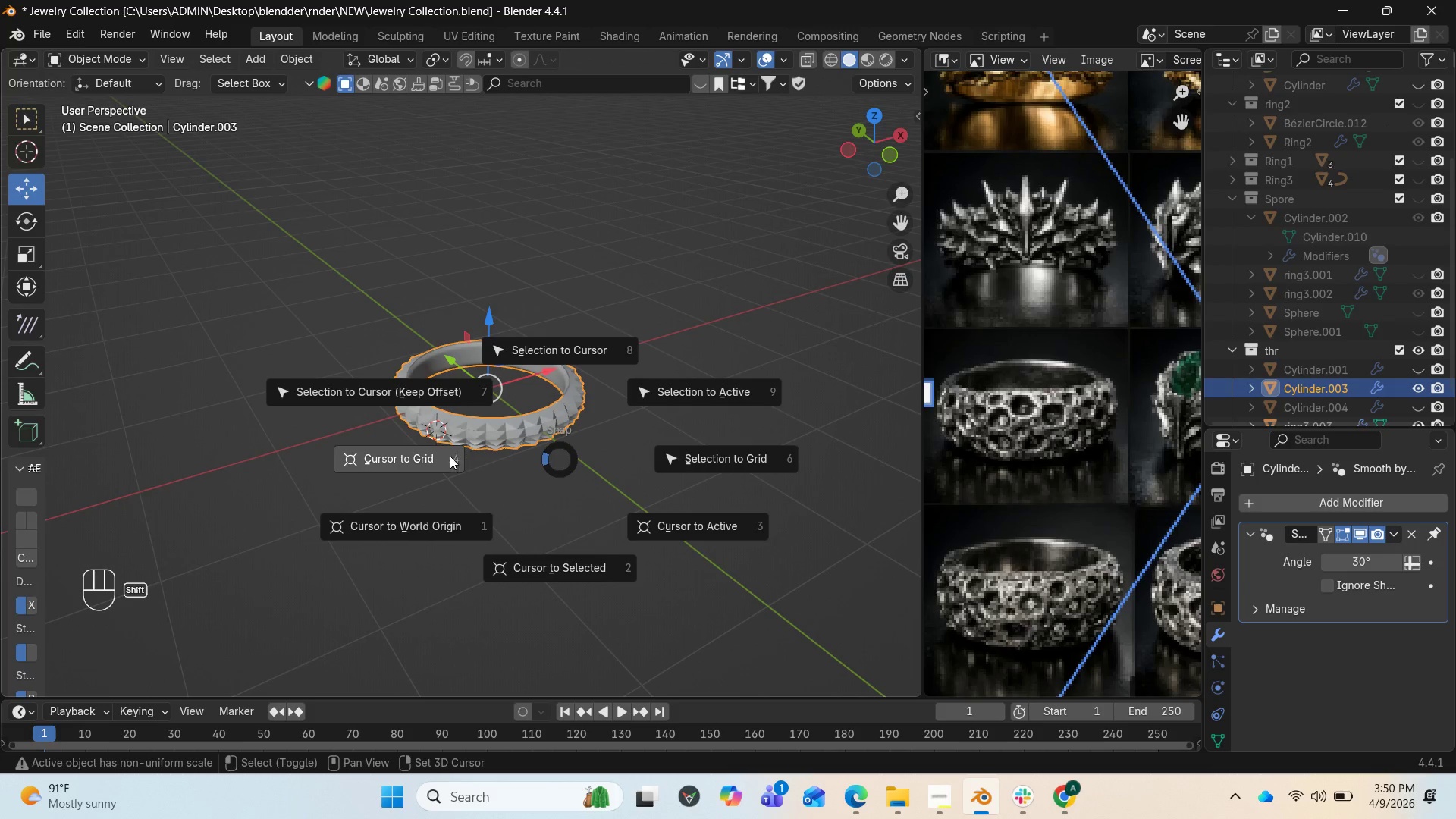 
hold_key(key=S, duration=1.44)
 